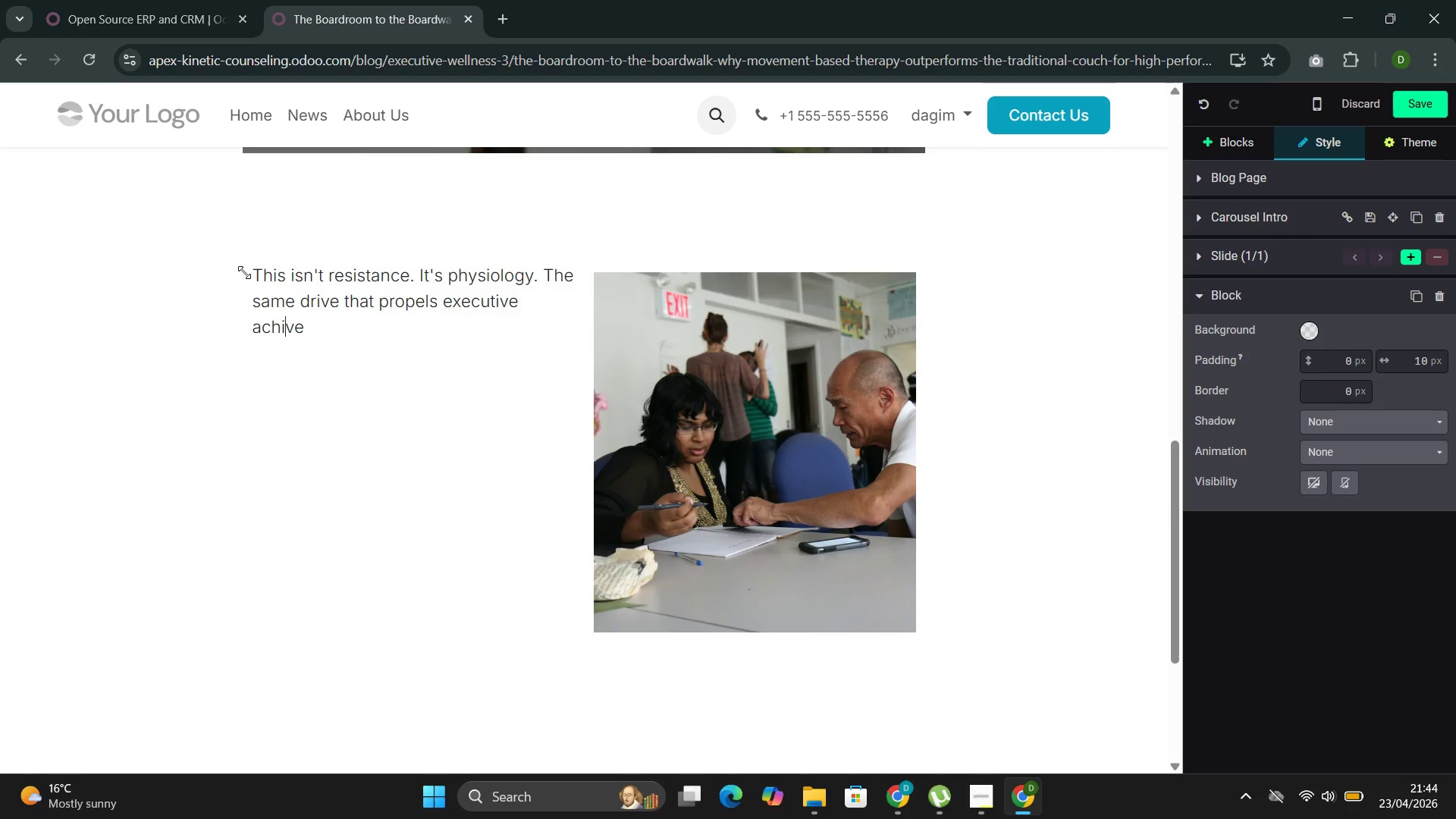 
key(ArrowLeft)
 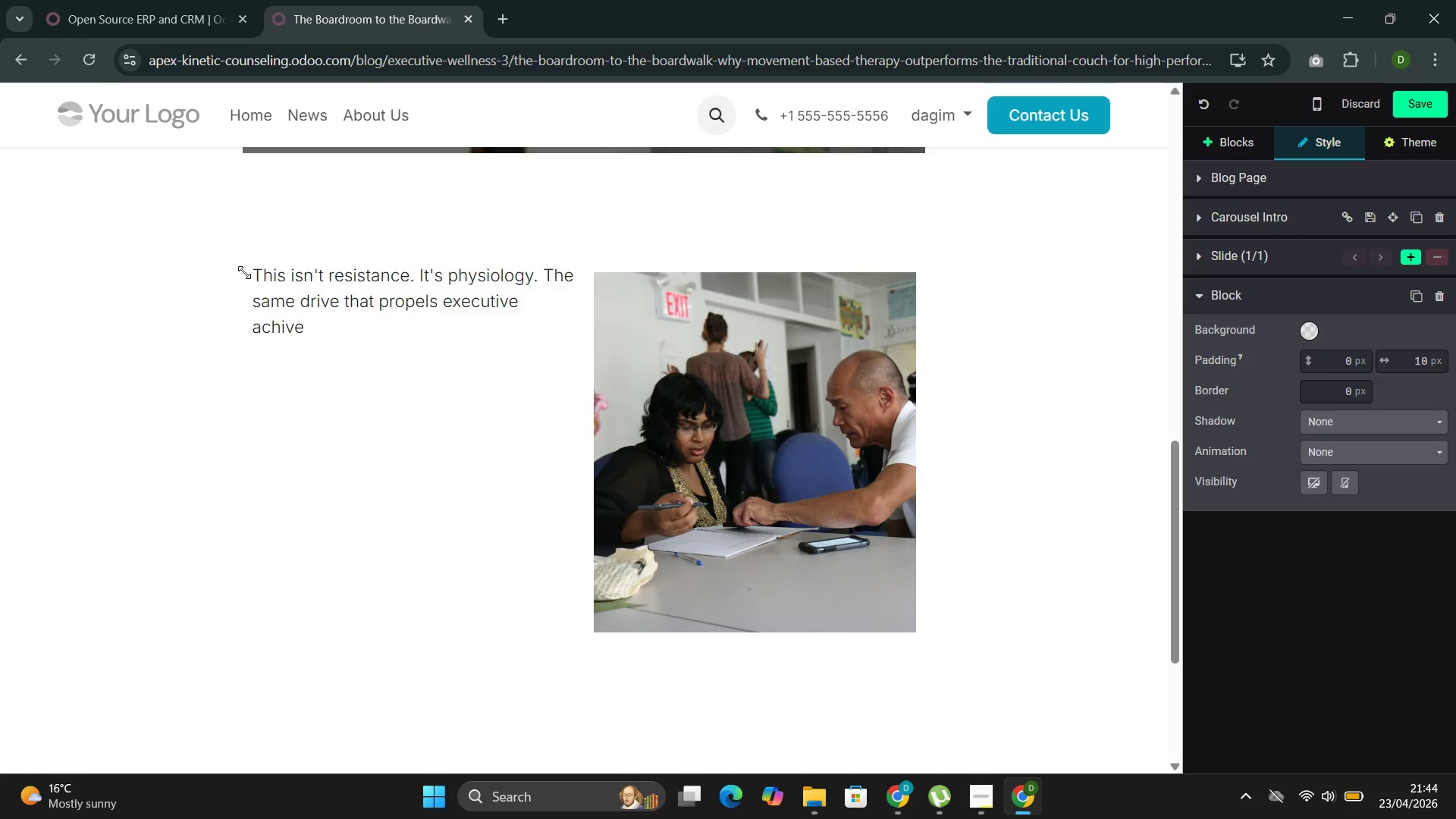 
key(E)
 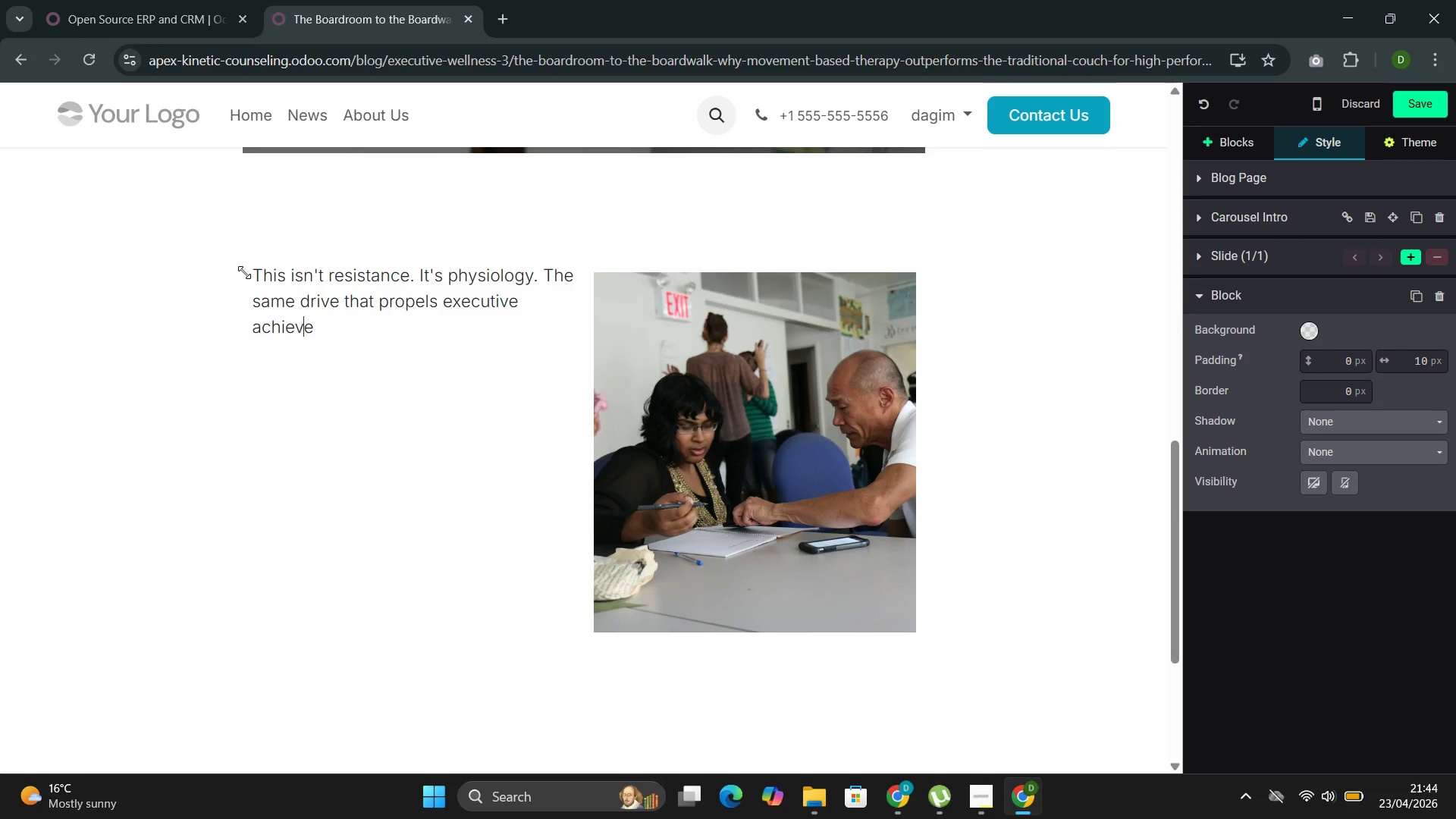 
key(ArrowRight)
 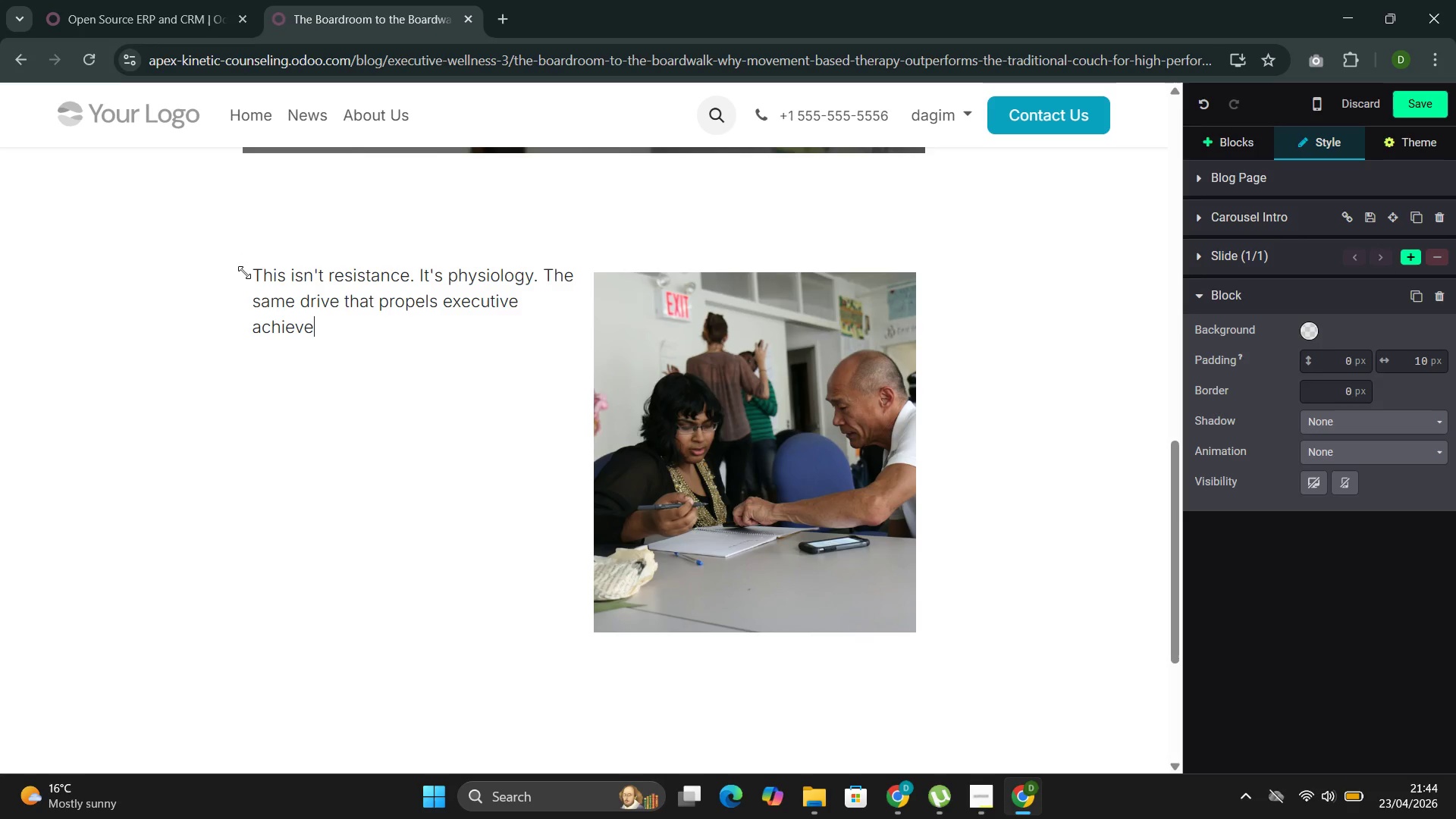 
key(ArrowRight)
 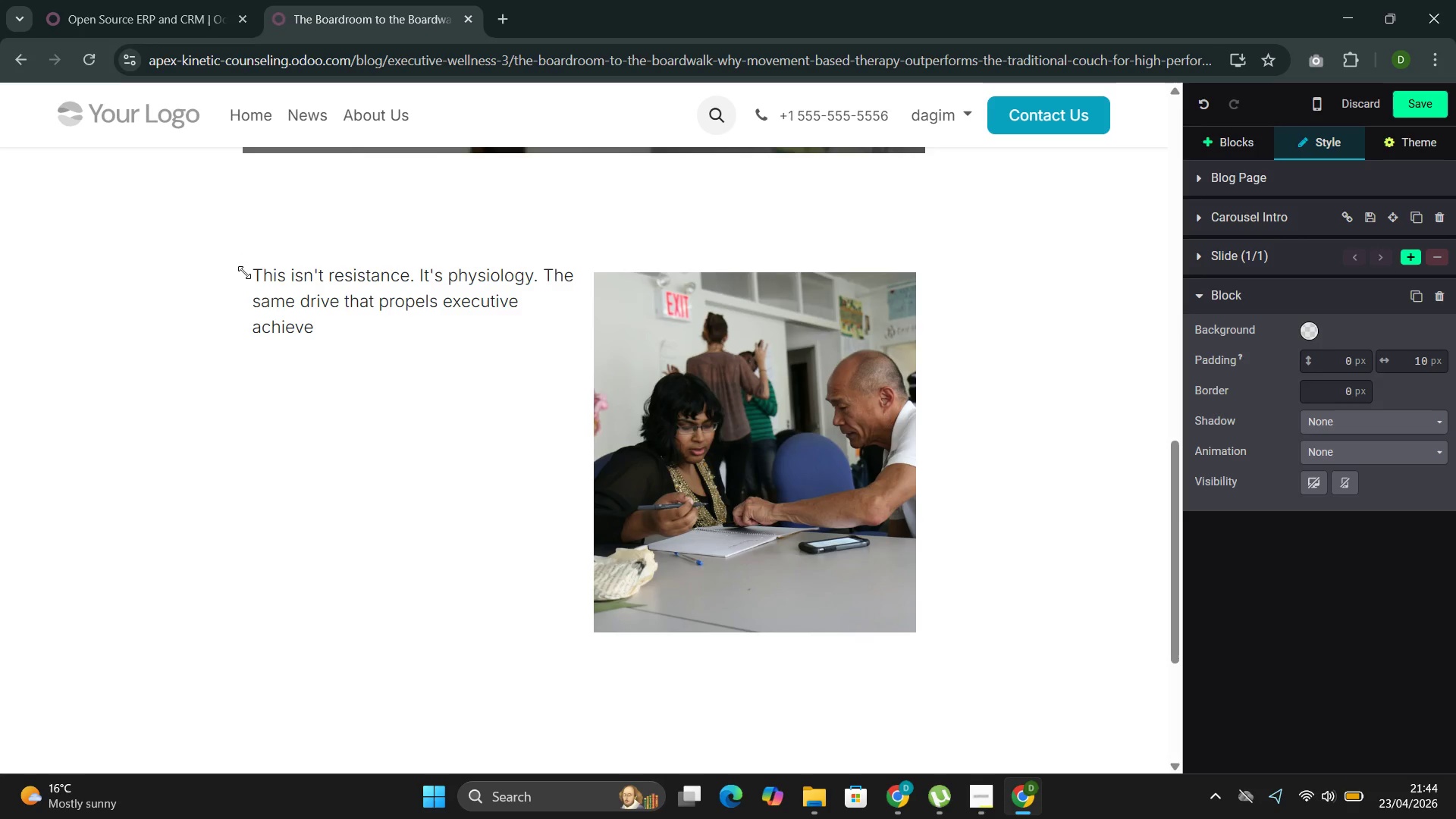 
type(ment--the preference for forward momenti)
key(Backspace)
type(um, measurable outcomes, and pg)
key(Backspace)
type(hysical engagement--can make conver)
key(Backspace)
type(ntionaa)
key(Backspace)
type(l therapy feel counterproductive )
key(Backspace)
type(. Walk-and -)
key(Backspace)
key(Backspace)
type(-talk therapy meets this reality by transforming)
 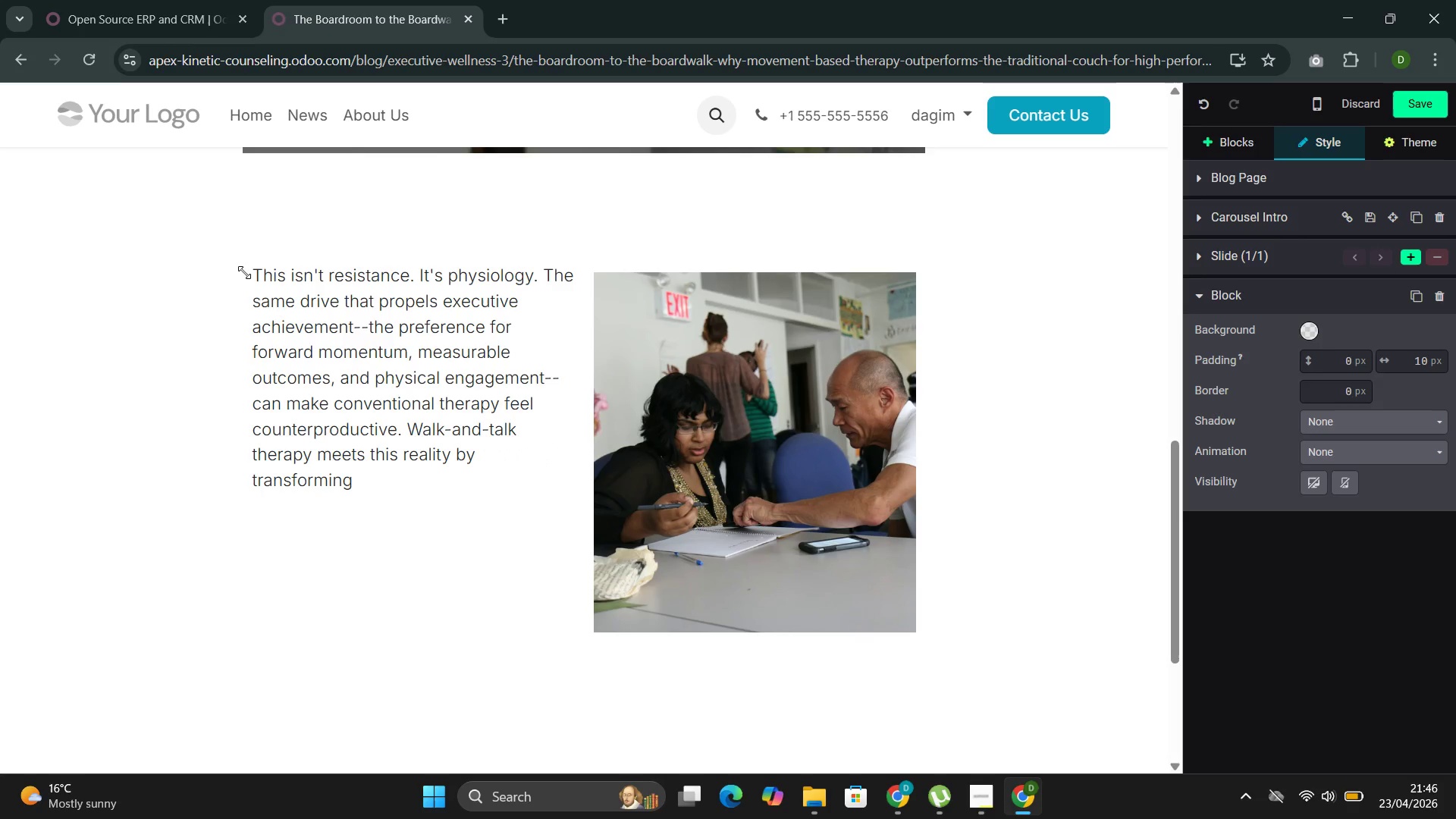 
wait(6.66)
 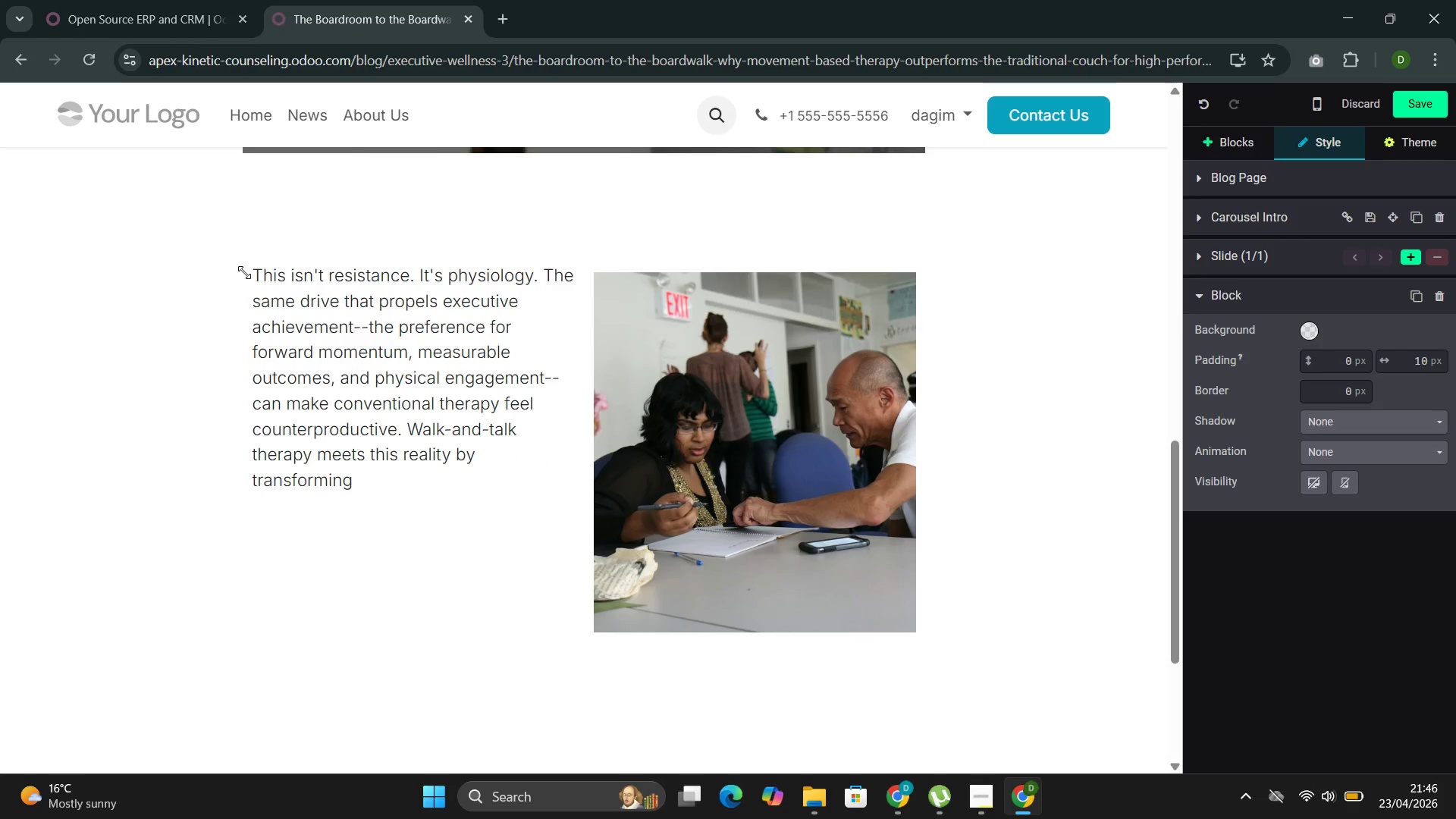 
type( the therapeutic container from a static room into  )
key(Backspace)
type(a purposeful journey.)
 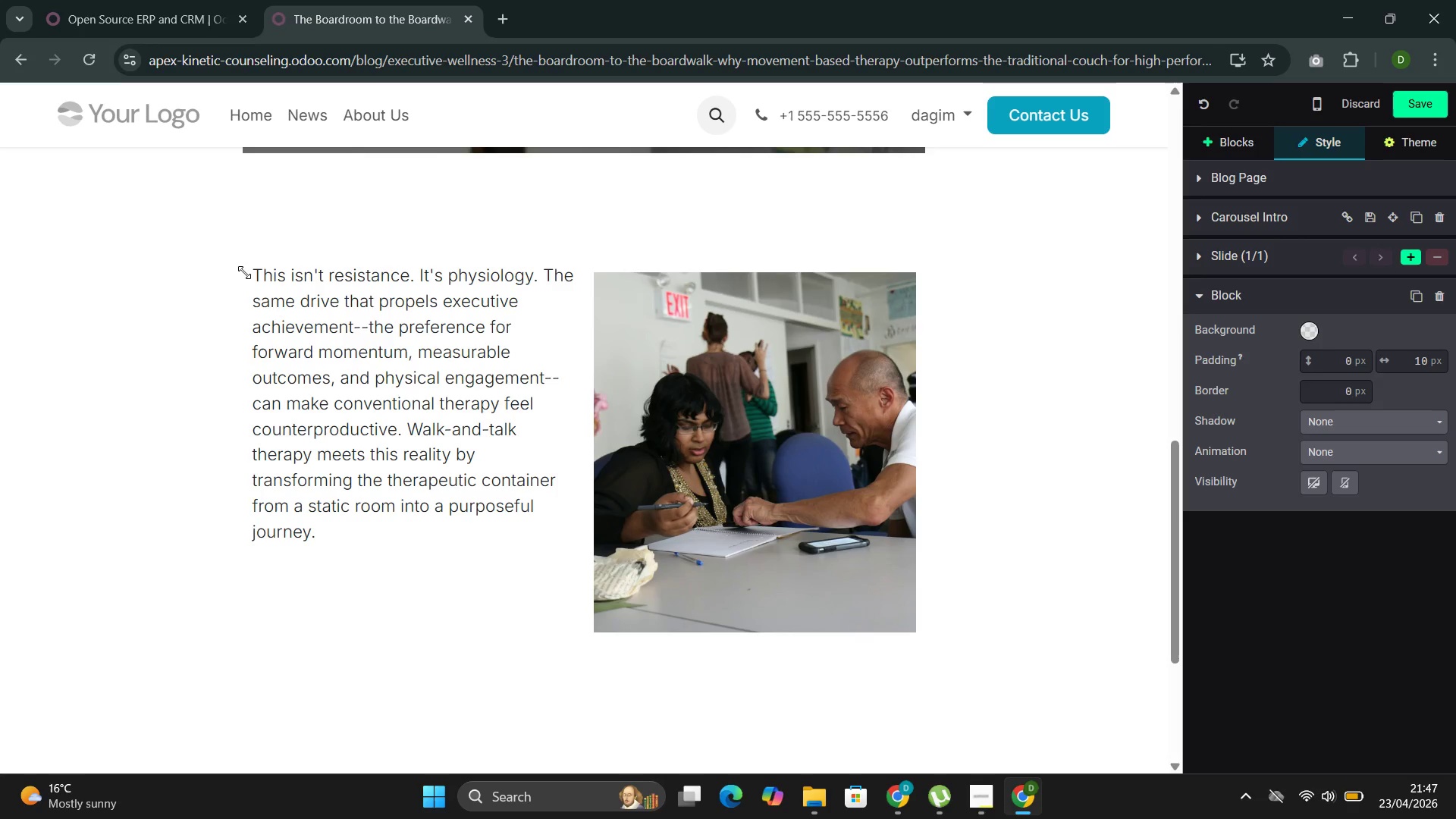 
key(Enter)
 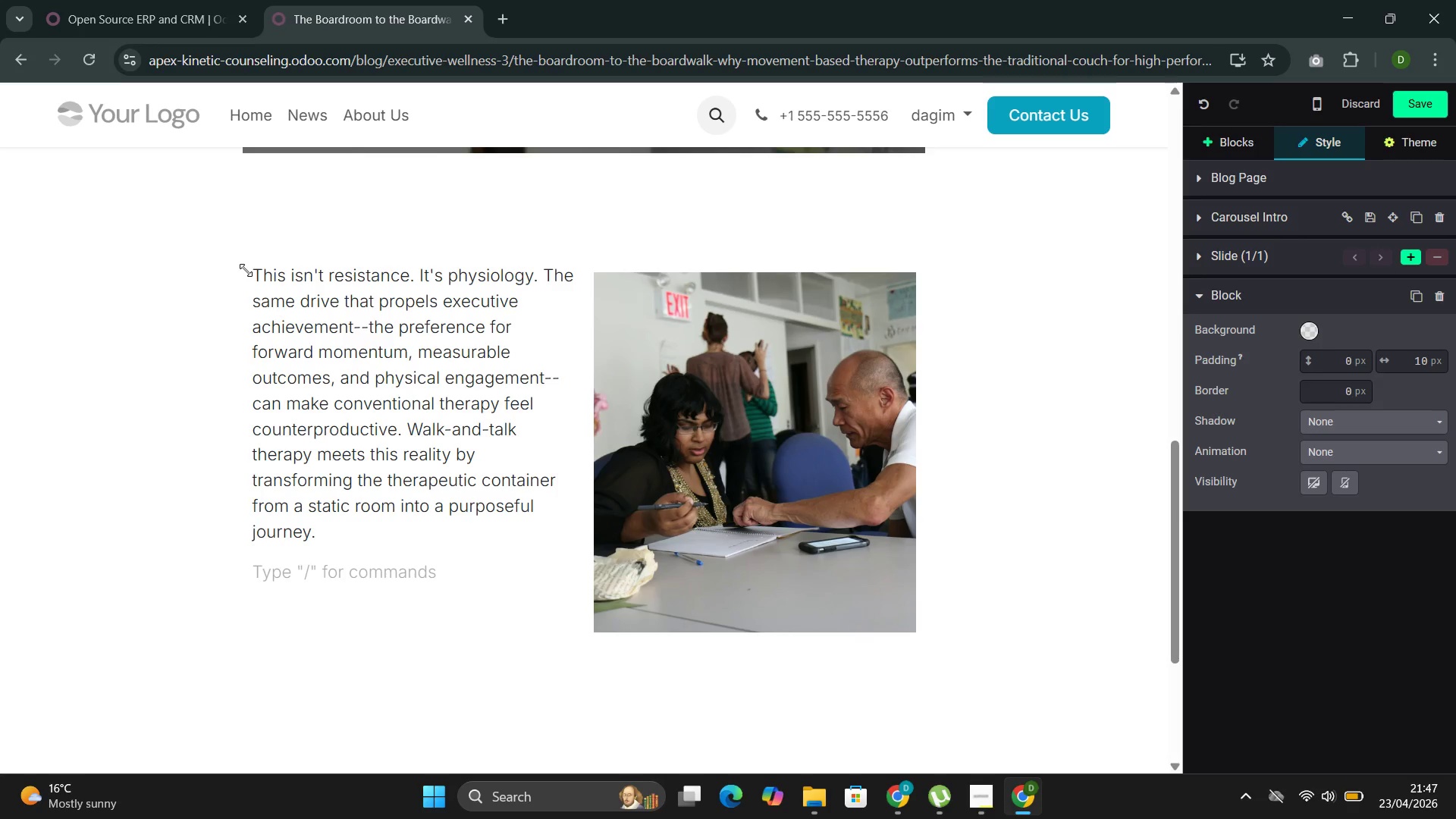 
scroll: coordinate [394, 333], scroll_direction: down, amount: 2.0
 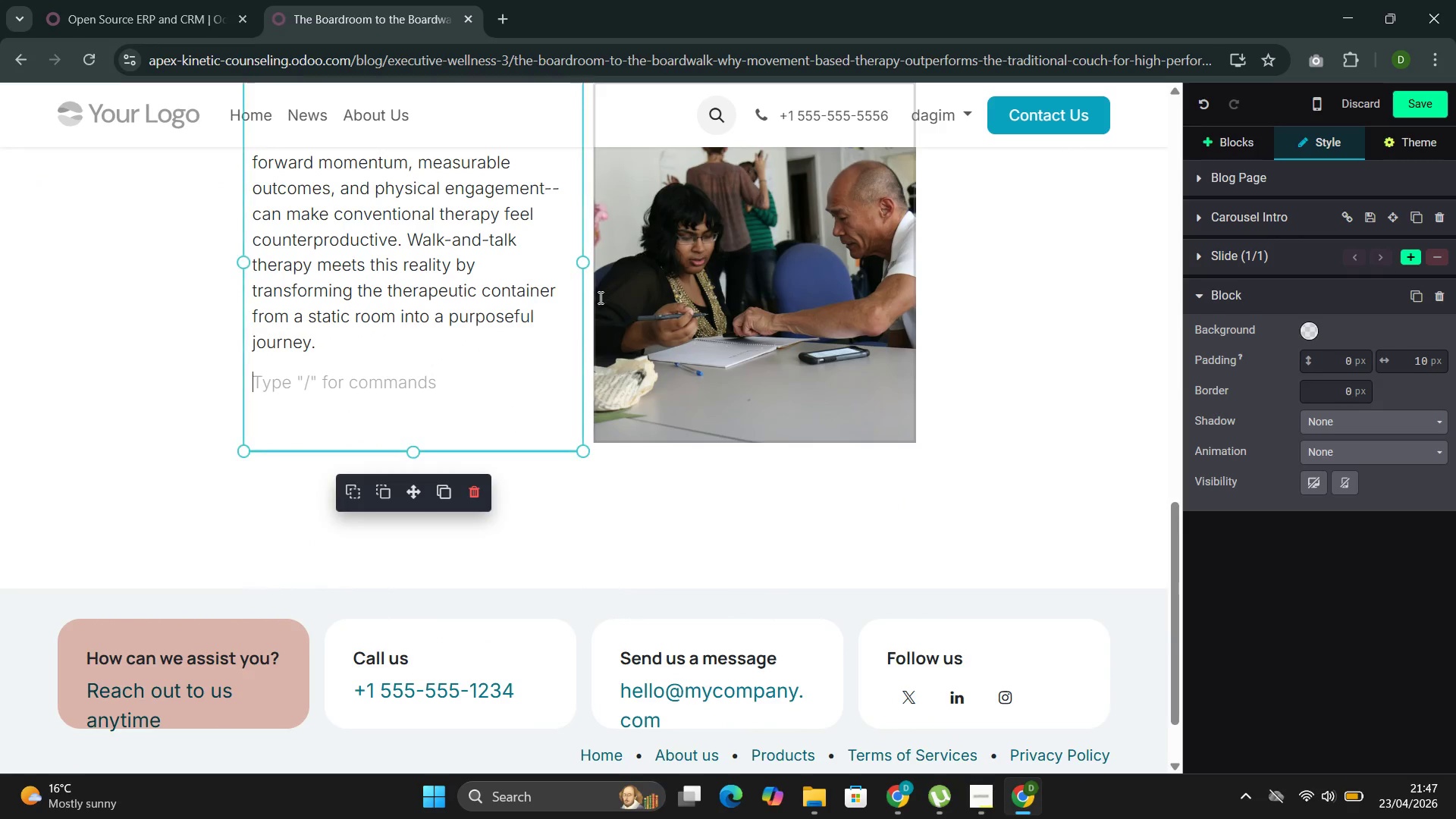 
left_click([599, 297])
 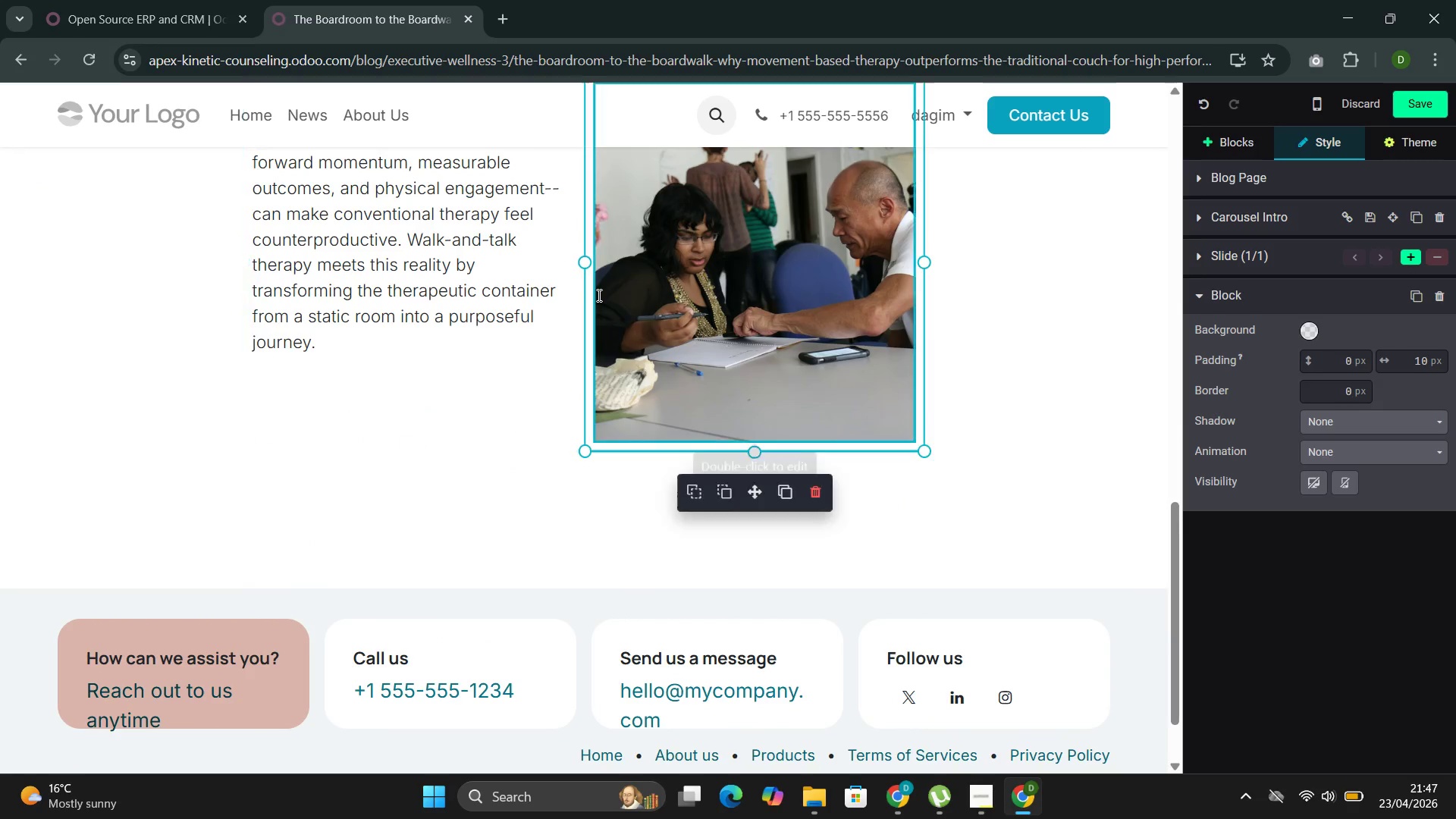 
scroll: coordinate [598, 294], scroll_direction: up, amount: 4.0
 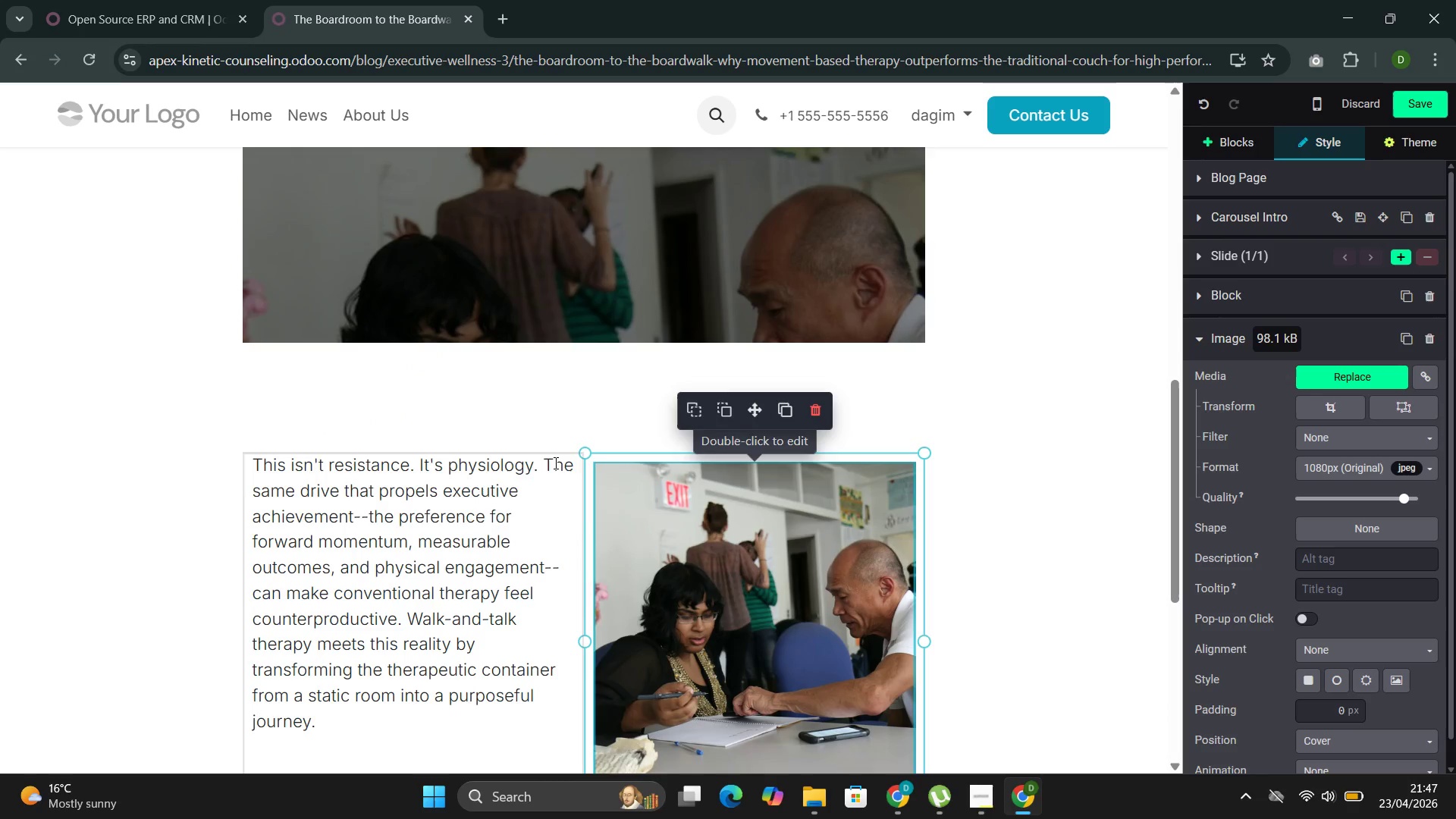 
left_click([557, 468])
 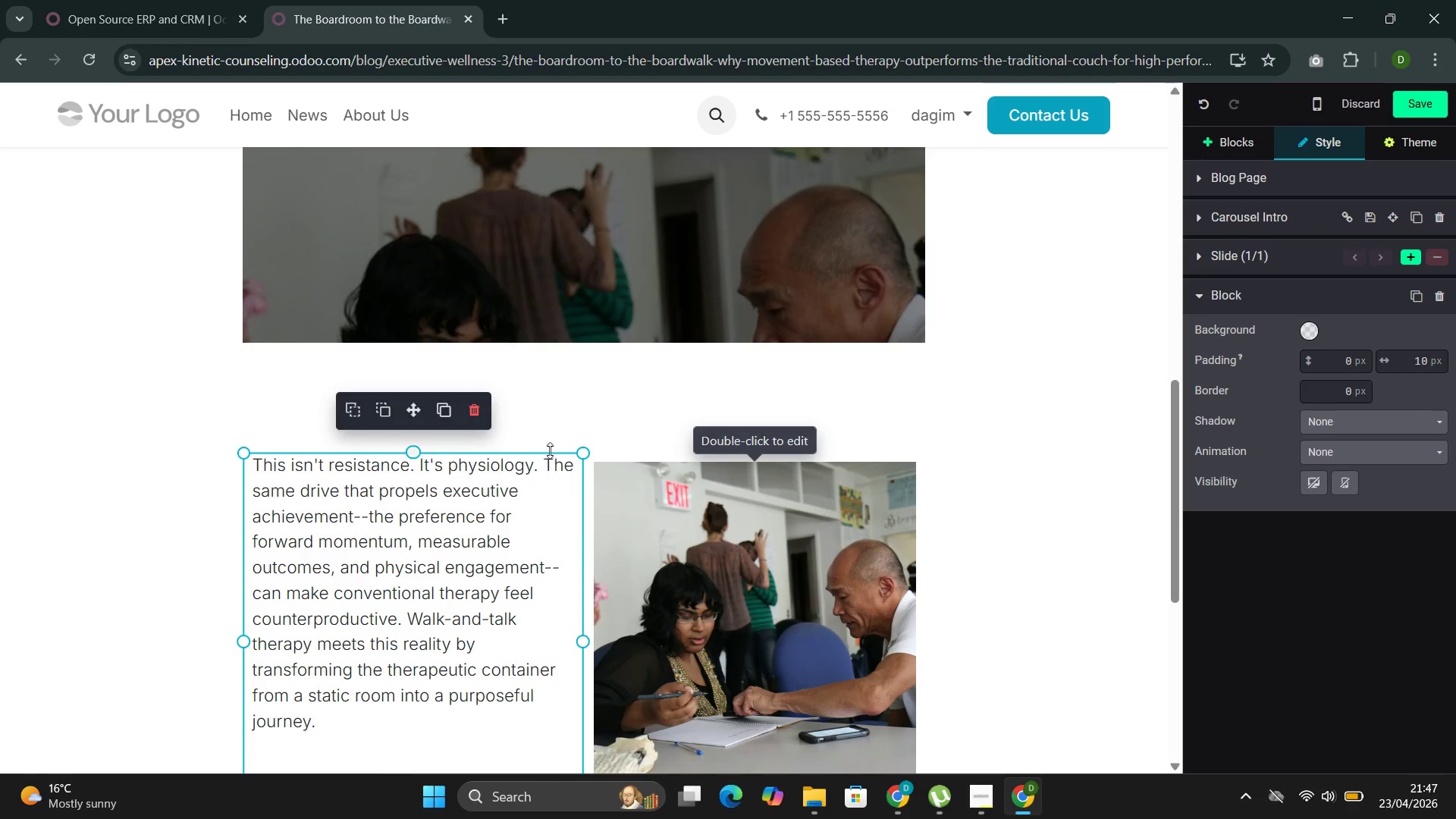 
left_click([550, 446])
 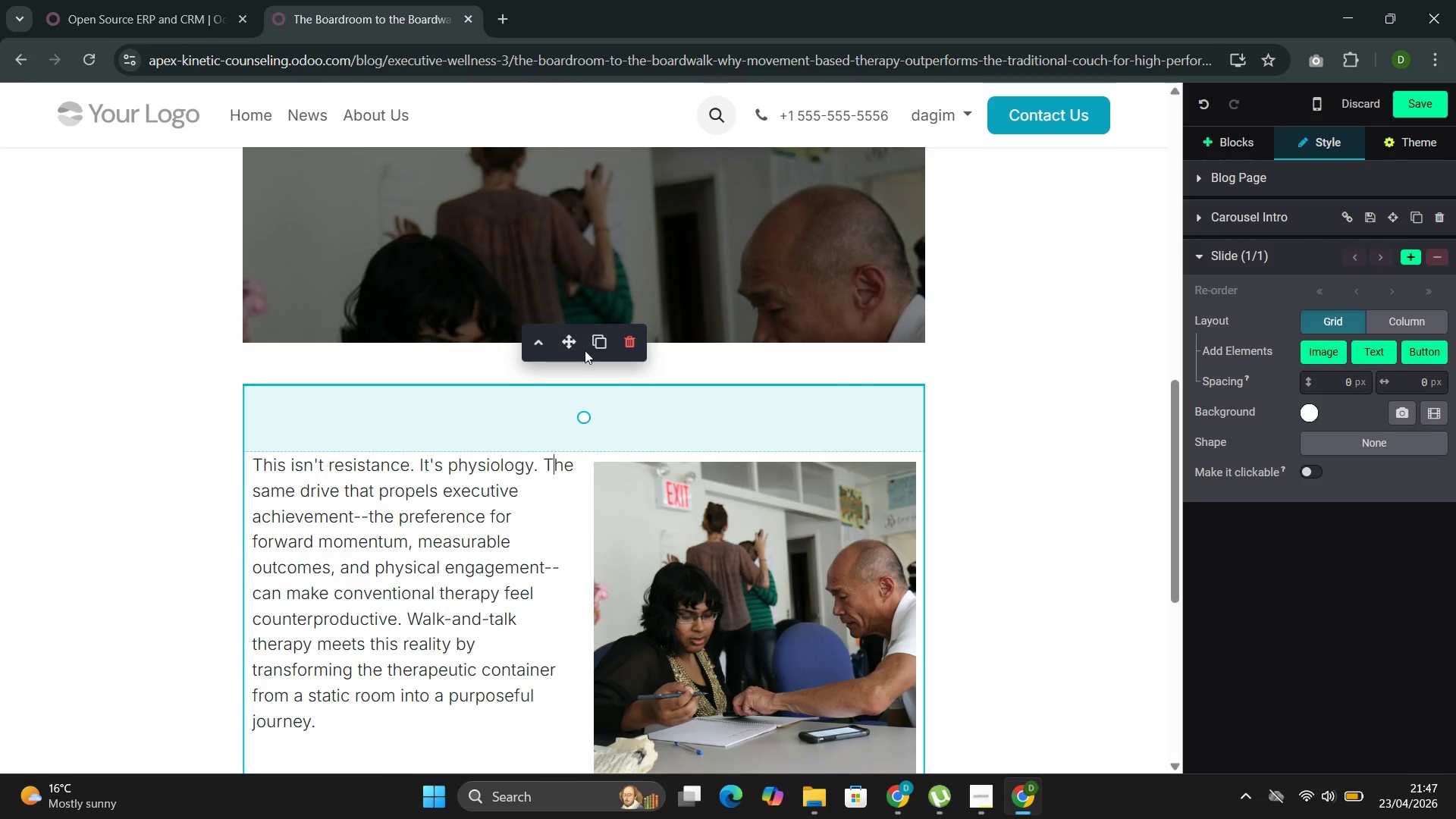 
left_click([591, 339])
 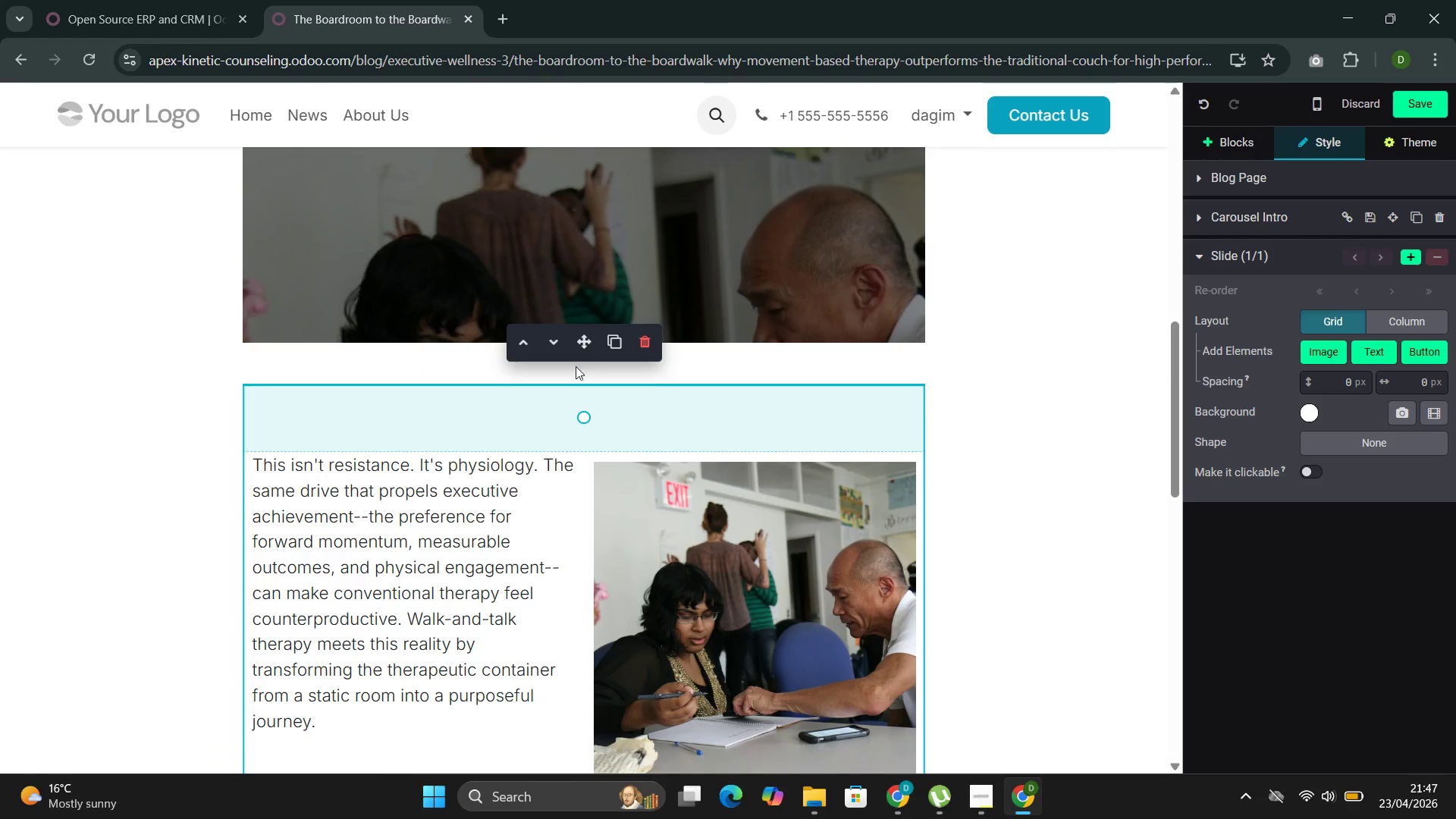 
scroll: coordinate [566, 457], scroll_direction: down, amount: 12.0
 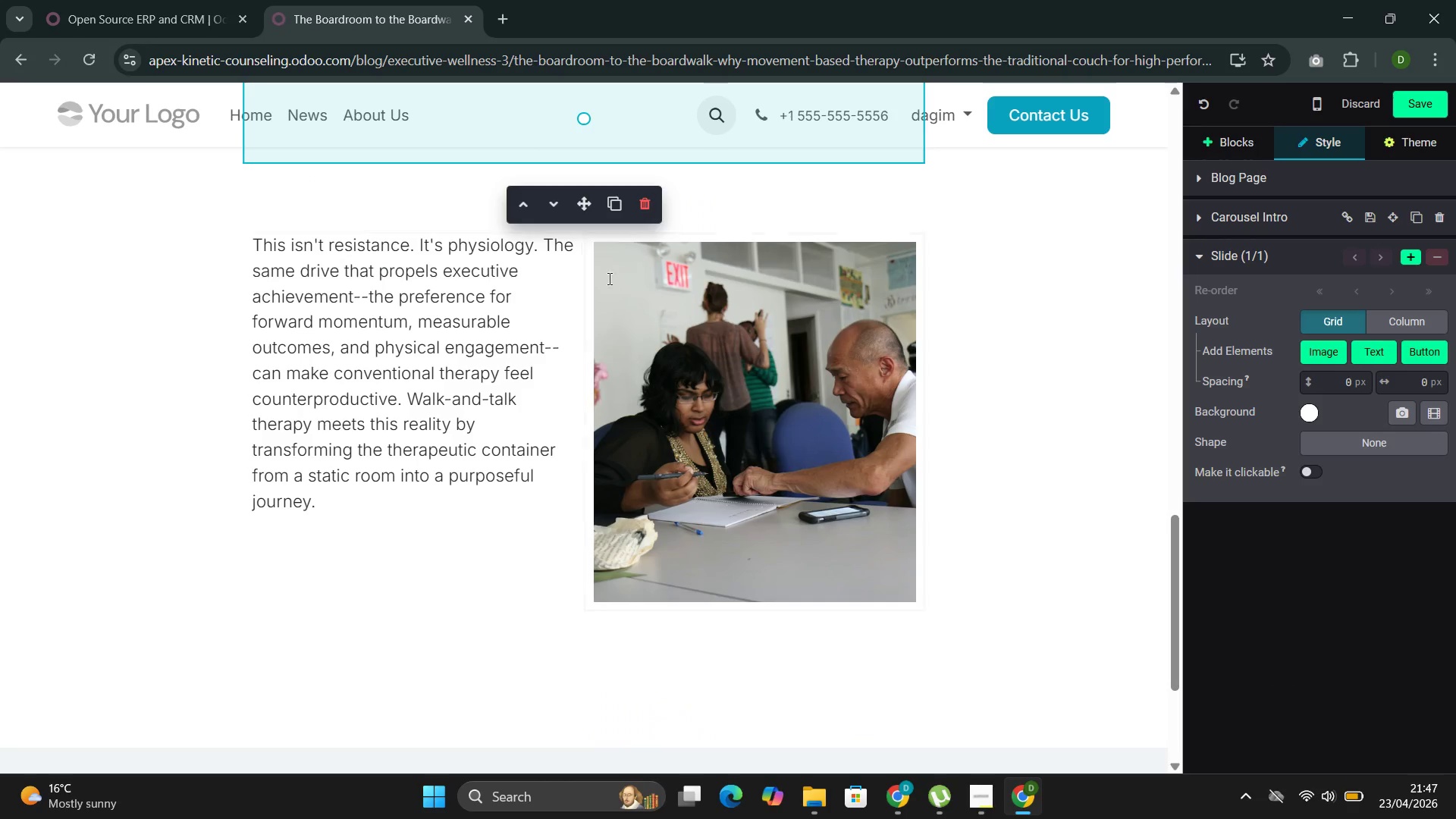 
left_click([611, 276])
 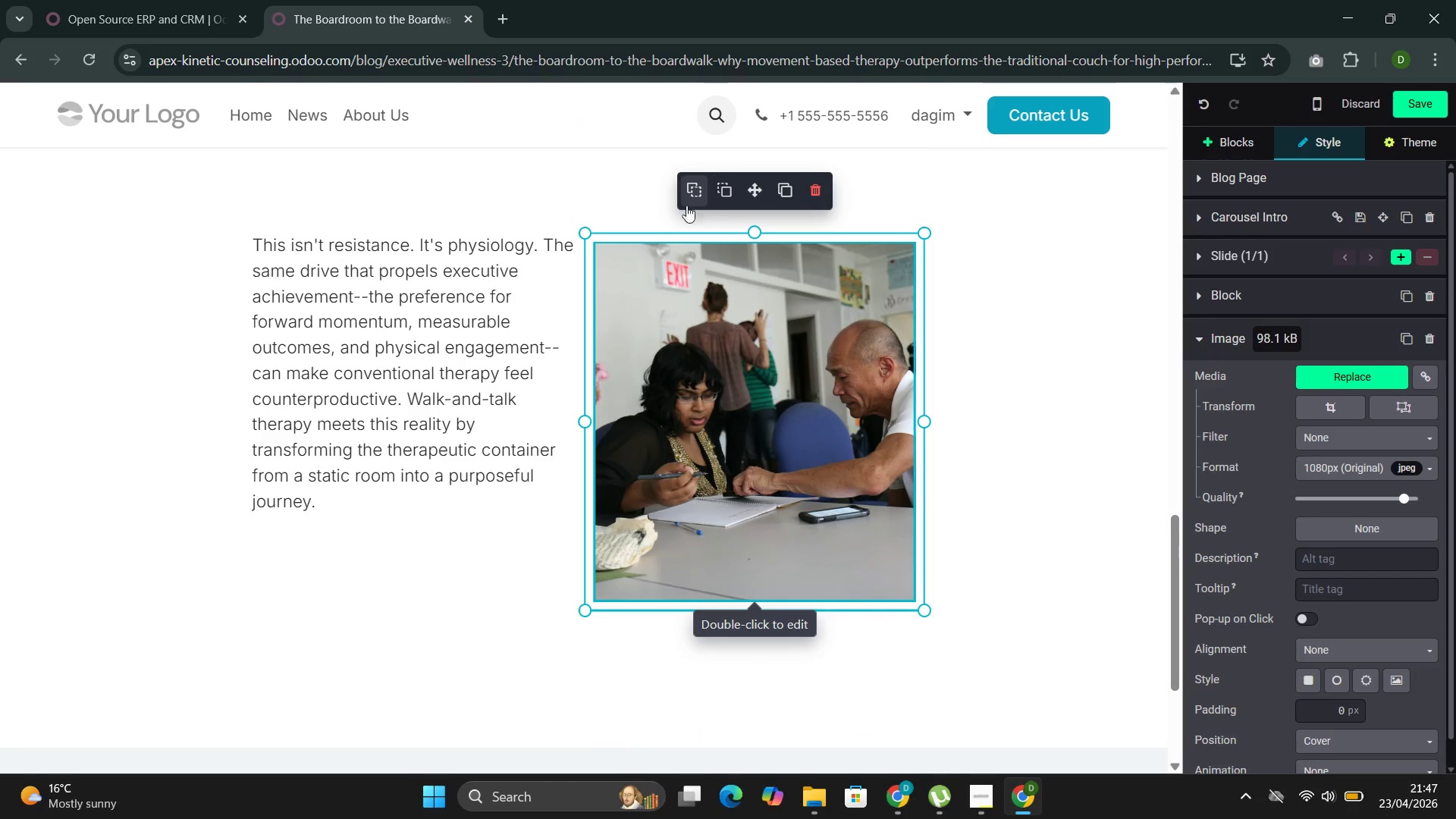 
left_click([528, 275])
 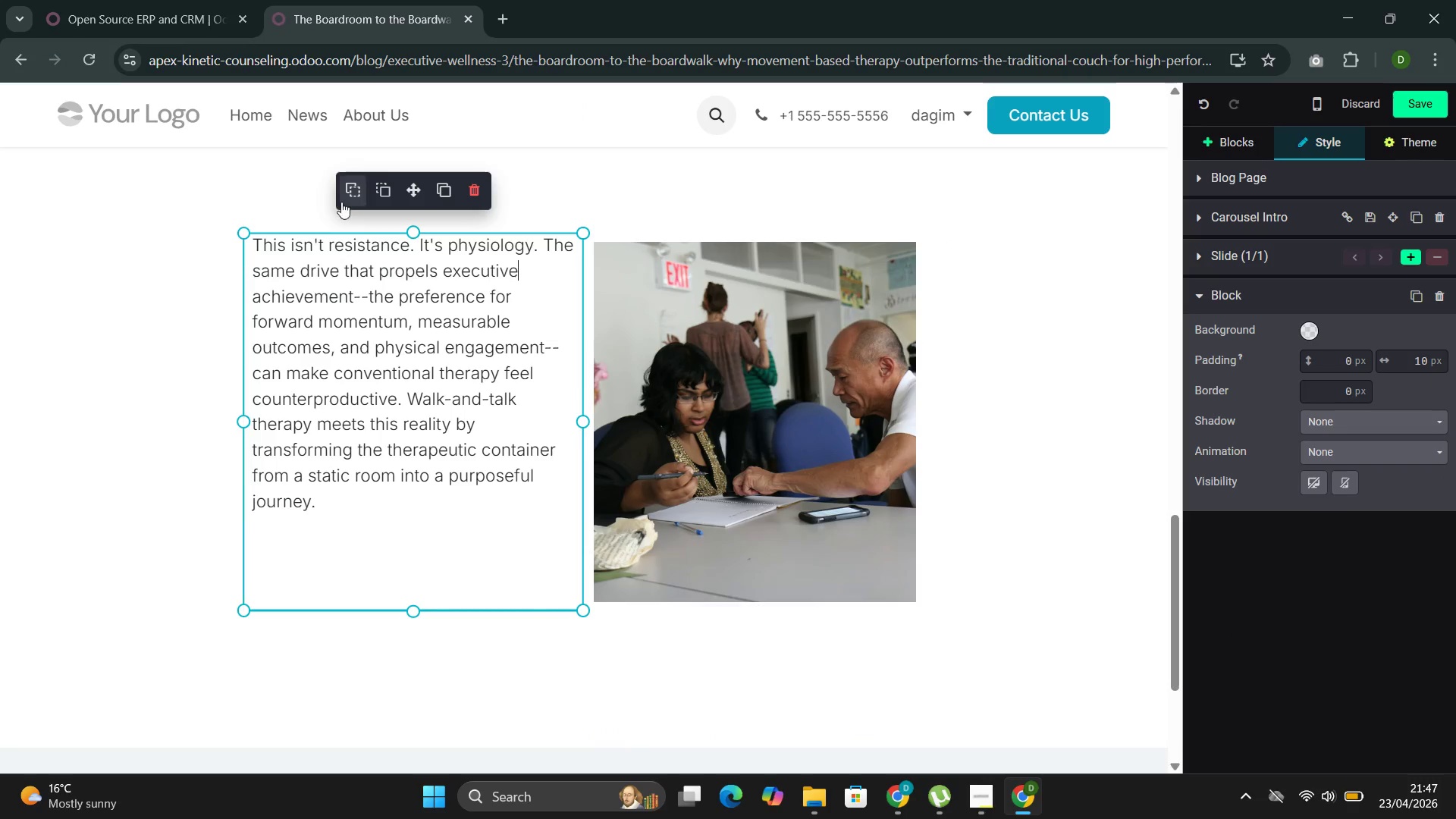 
left_click([348, 193])
 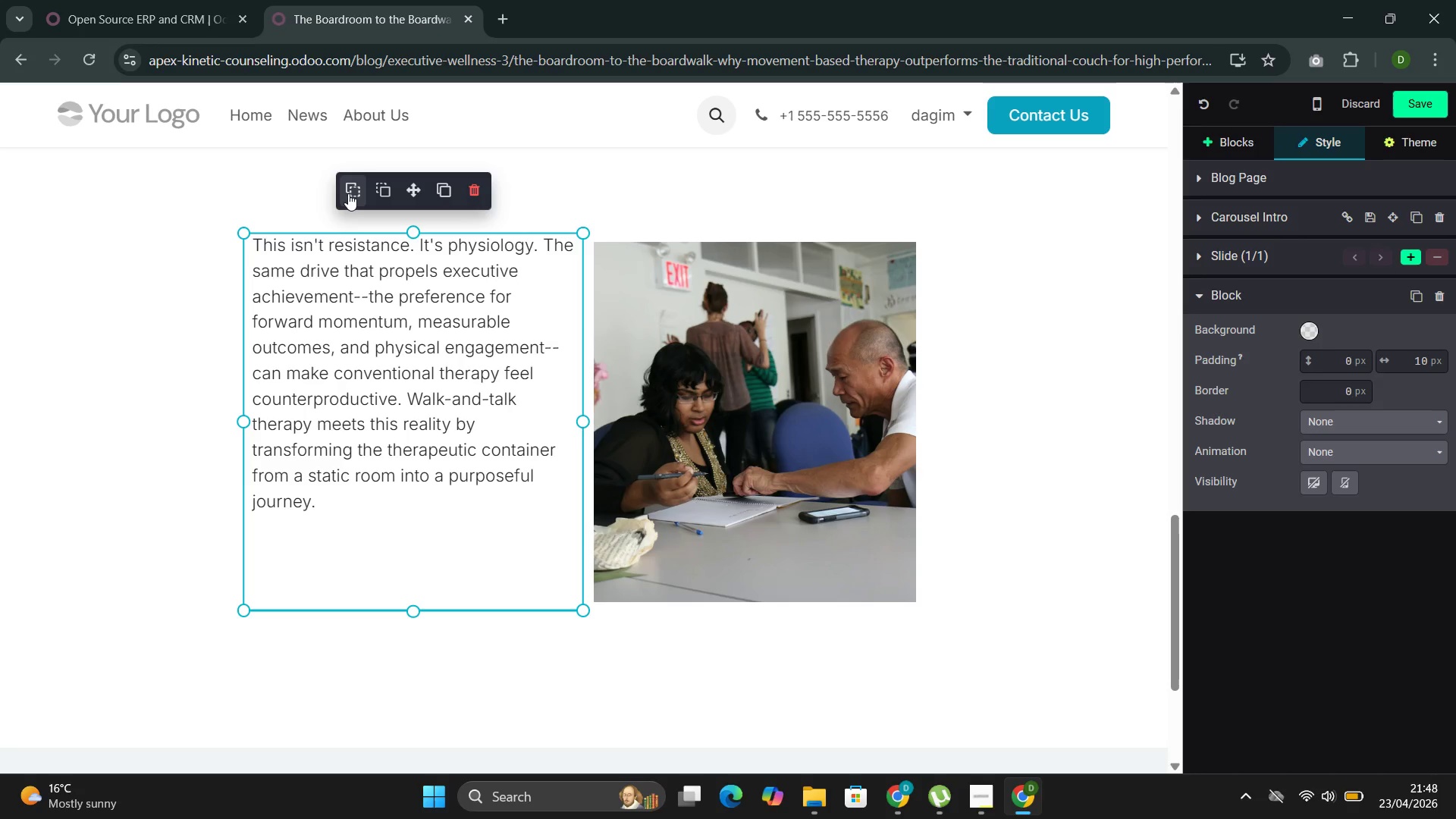 
left_click([348, 193])
 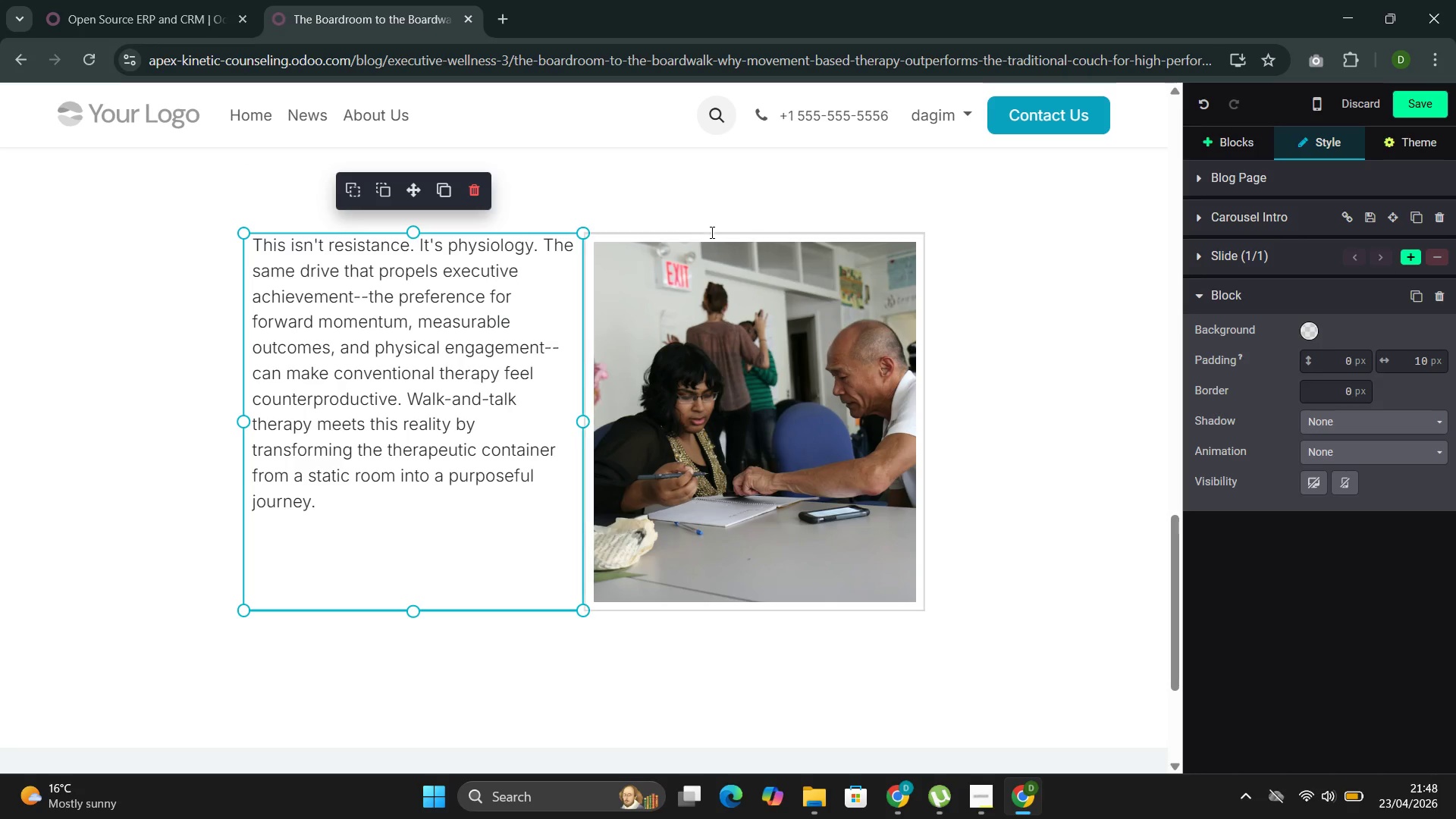 
left_click([717, 247])
 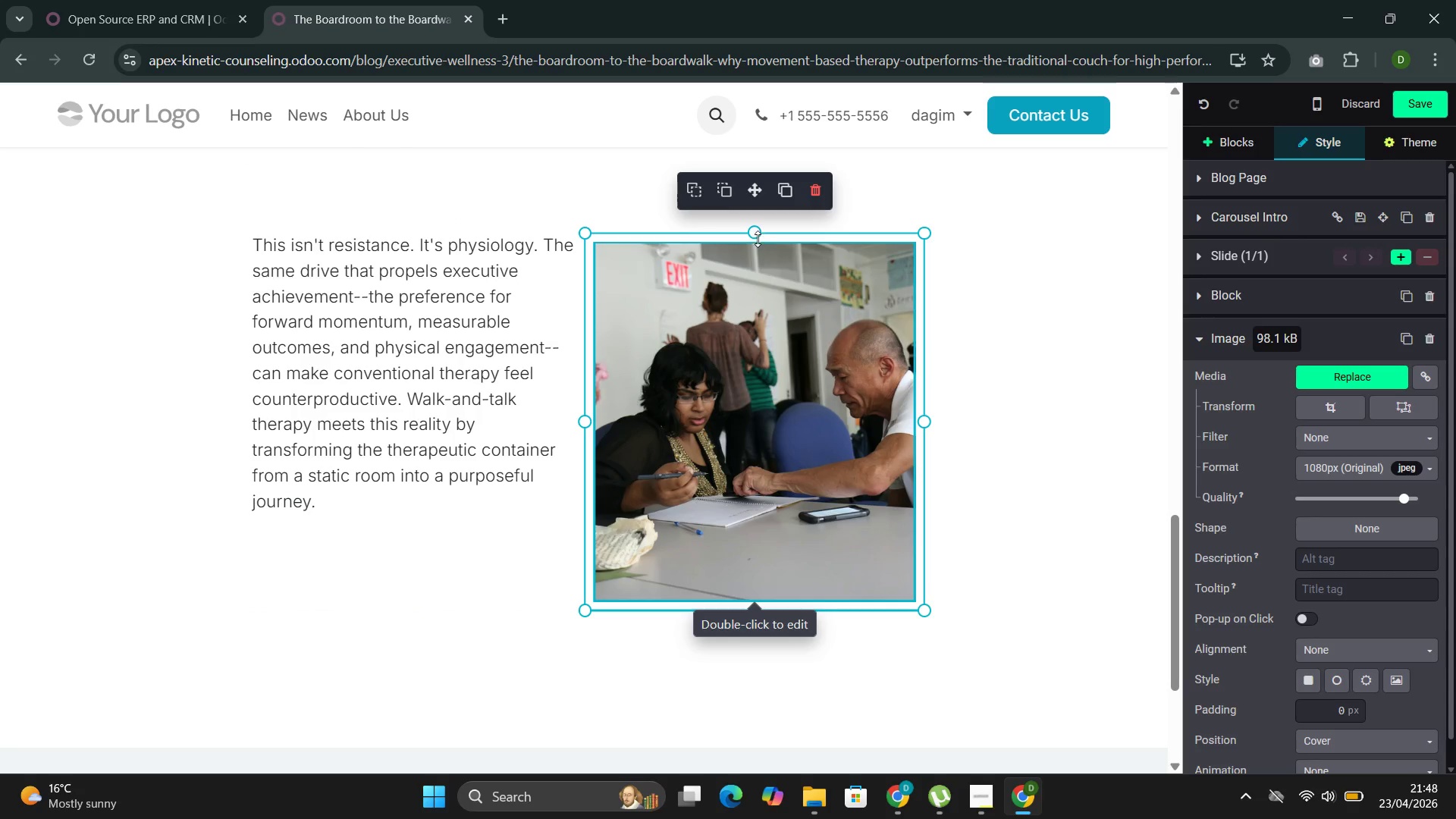 
left_click_drag(start_coordinate=[758, 236], to_coordinate=[755, 488])
 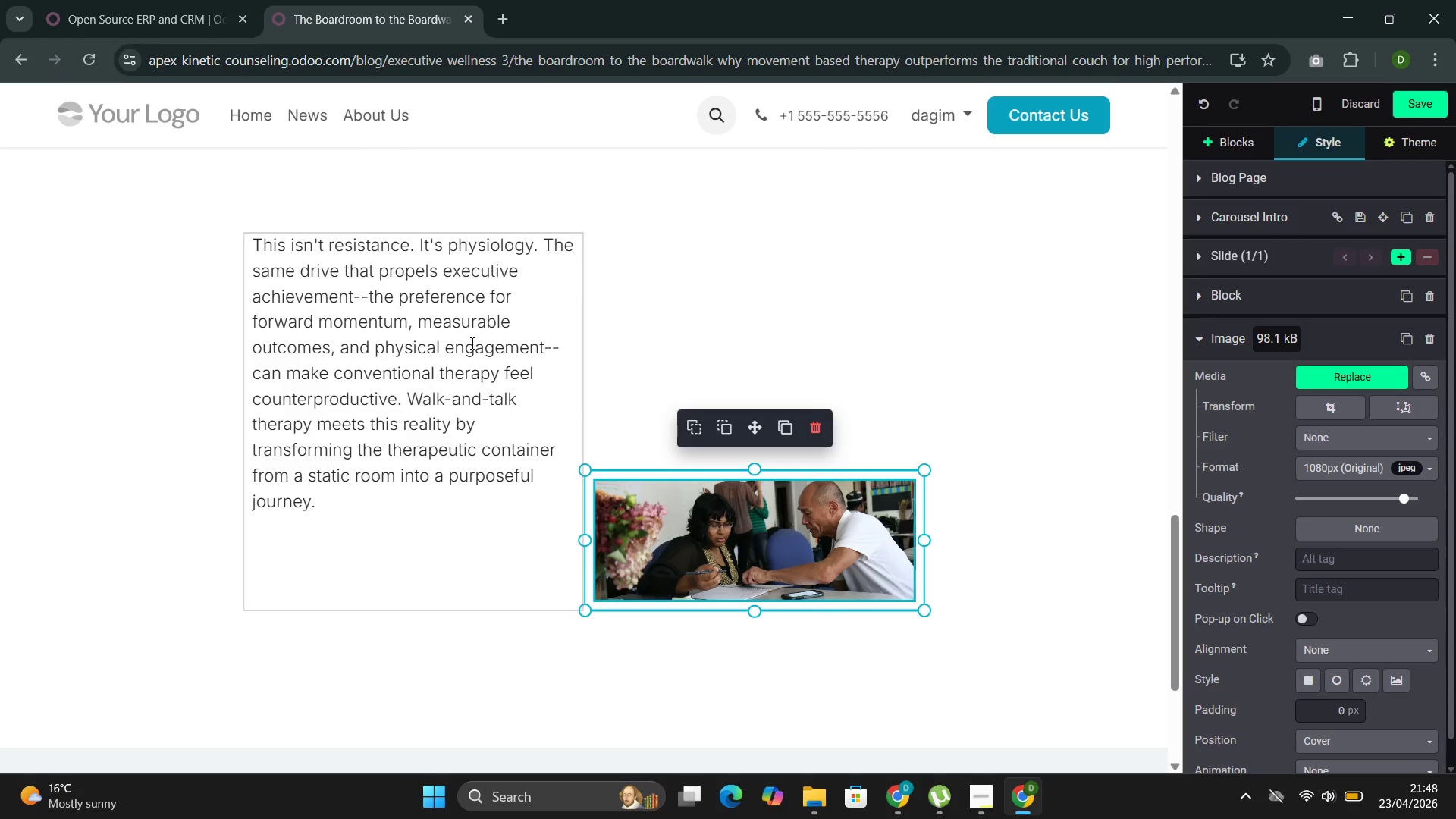 
left_click([470, 344])
 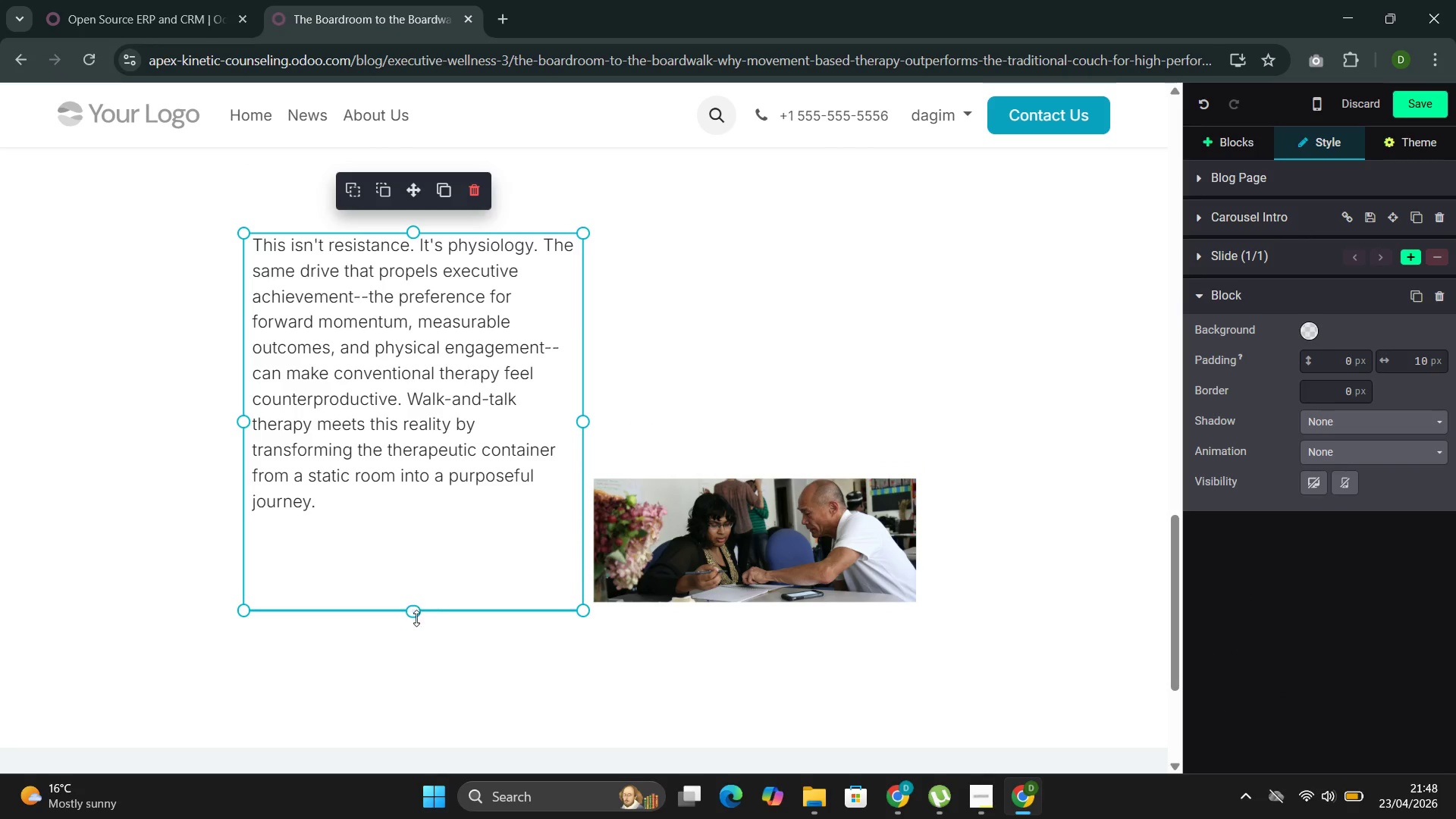 
left_click_drag(start_coordinate=[416, 615], to_coordinate=[422, 420])
 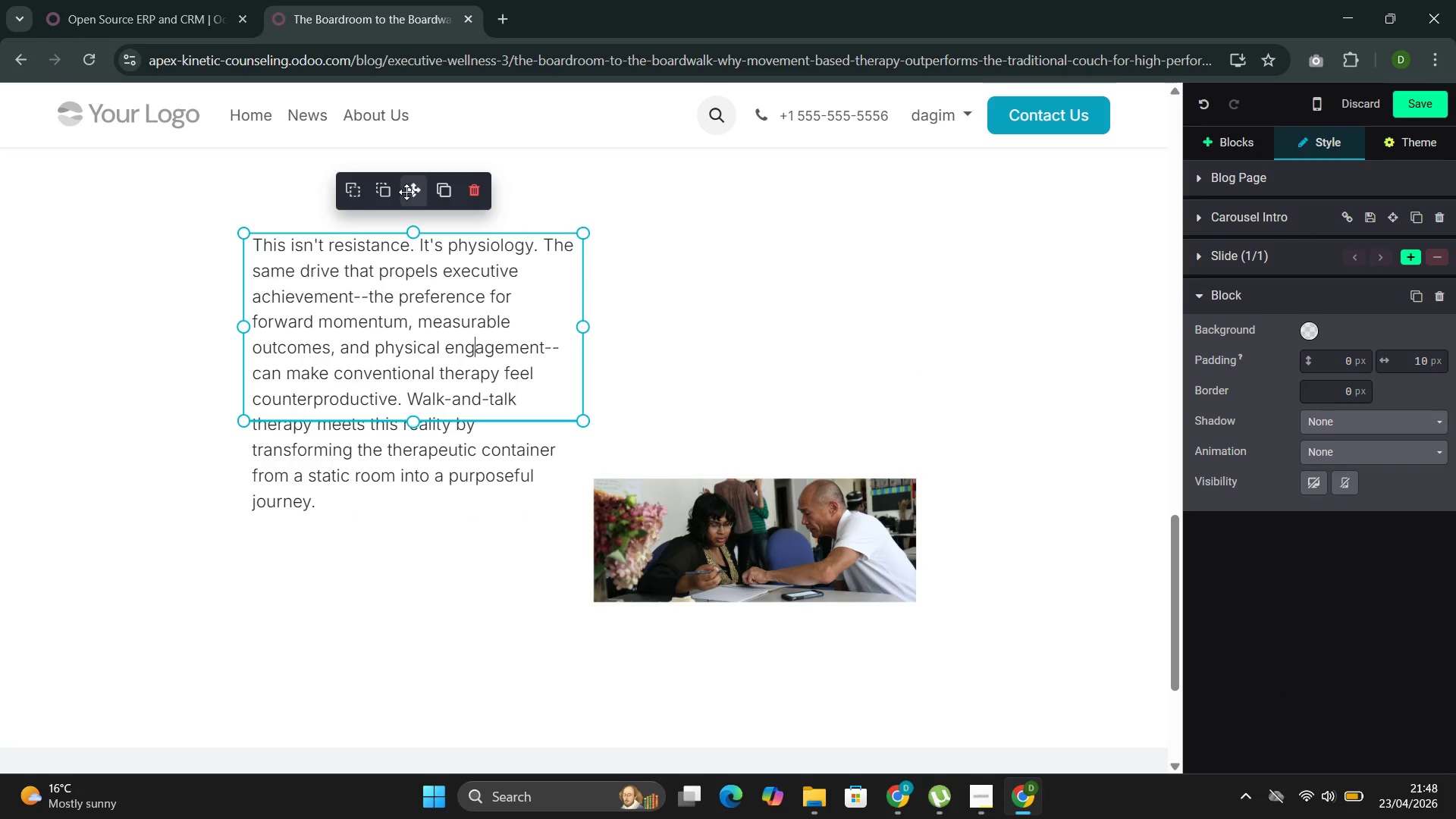 
left_click_drag(start_coordinate=[410, 192], to_coordinate=[762, 246])
 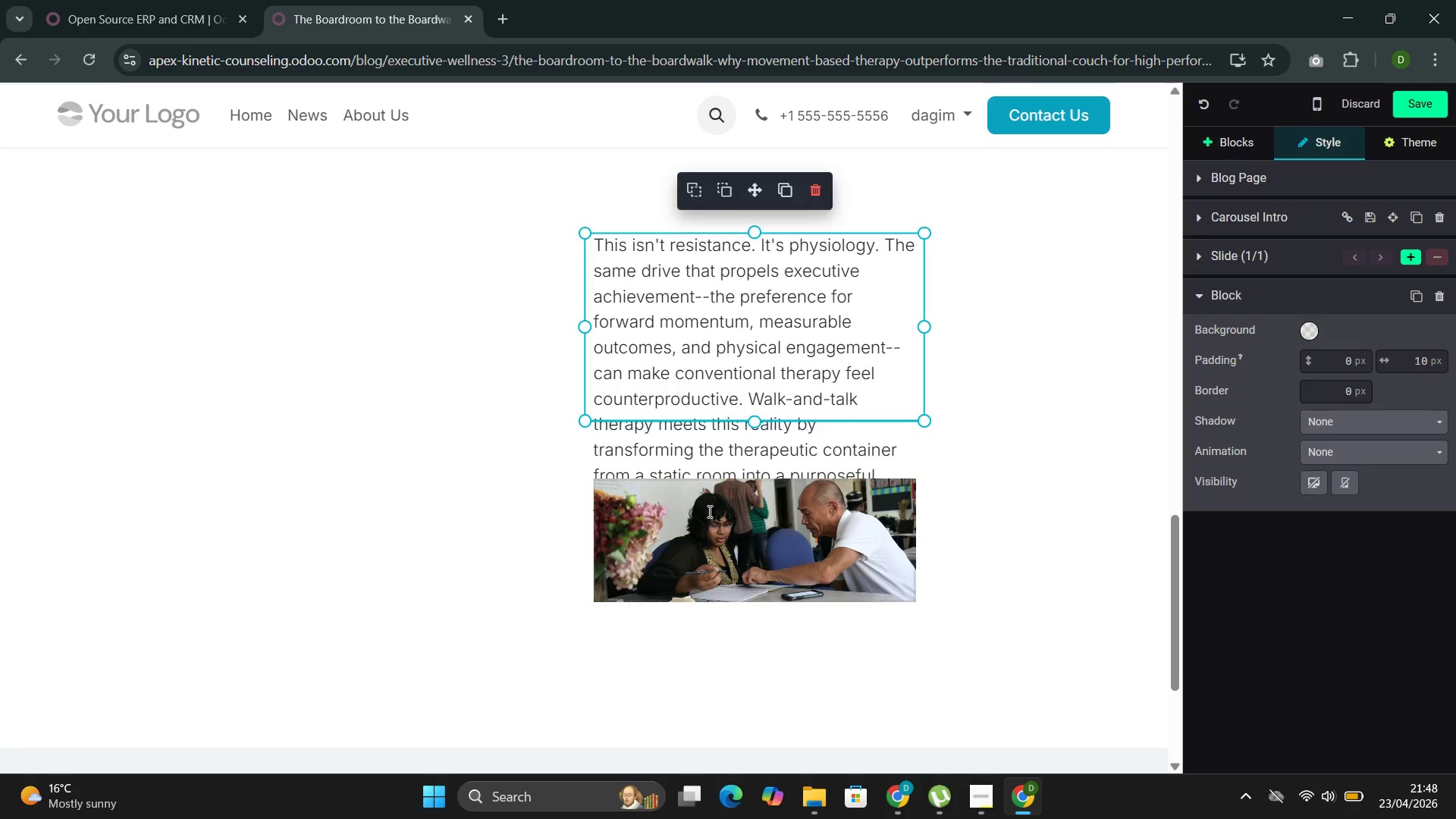 
left_click([708, 528])
 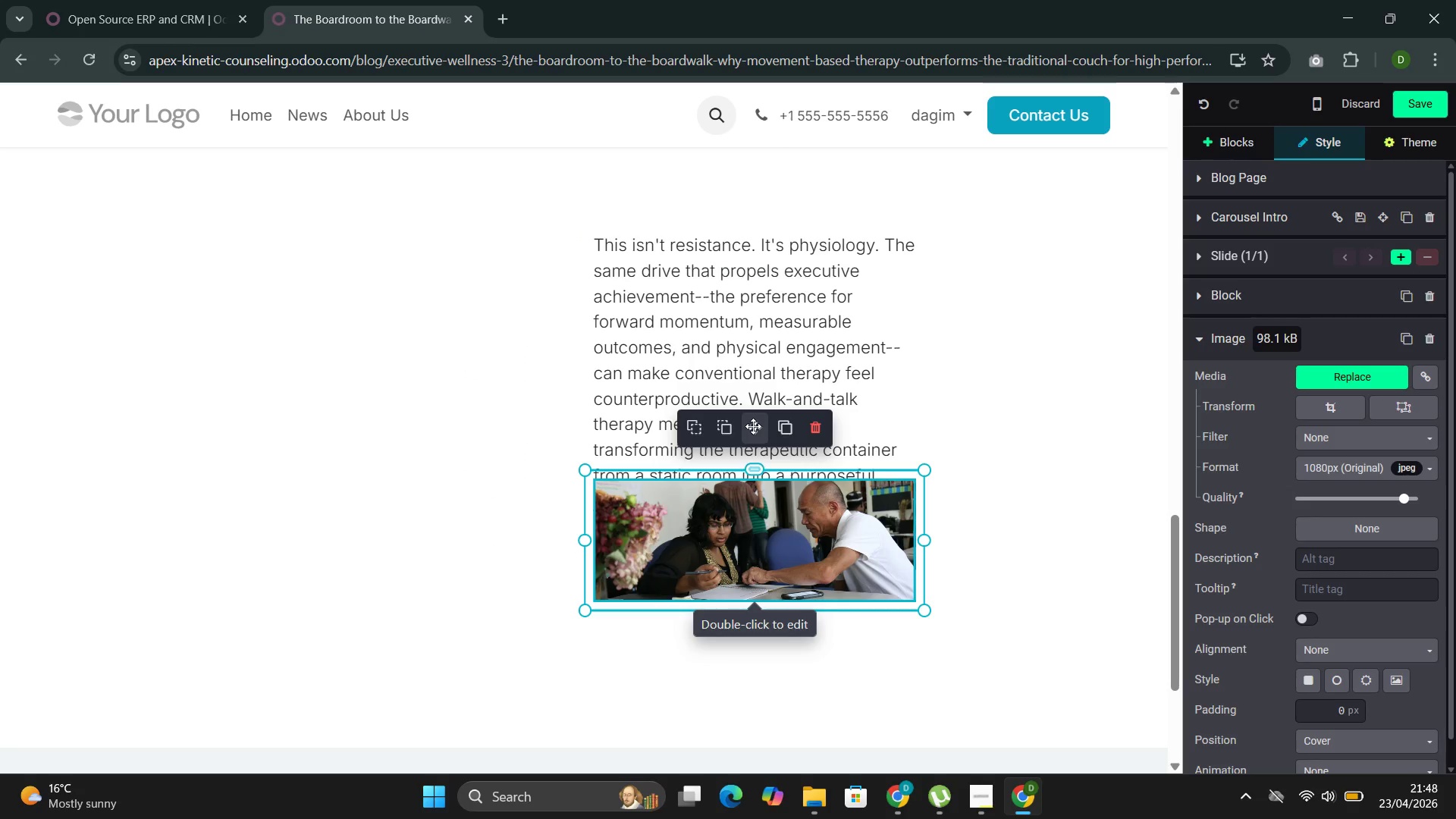 
left_click_drag(start_coordinate=[758, 428], to_coordinate=[398, 259])
 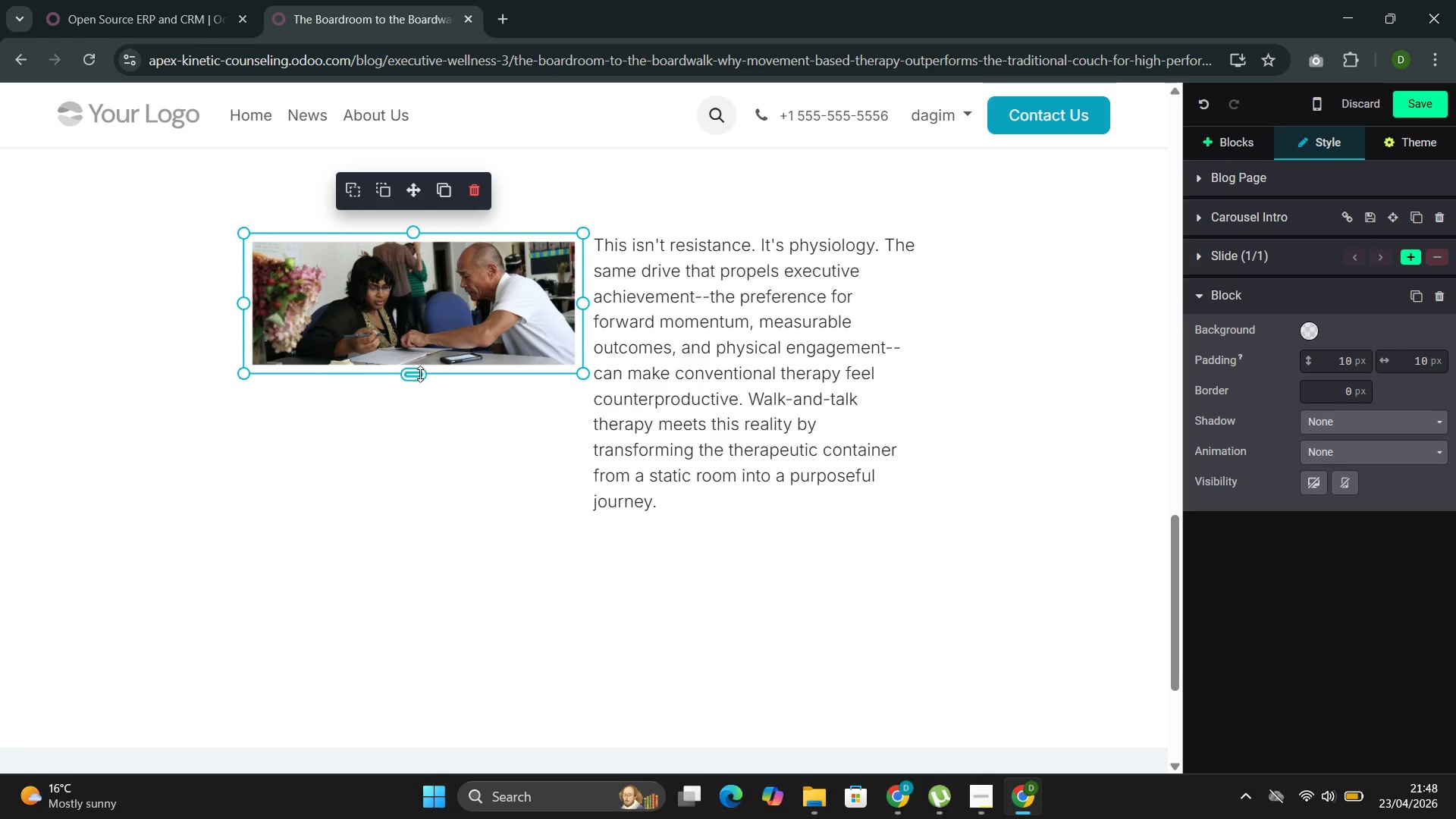 
left_click_drag(start_coordinate=[417, 375], to_coordinate=[402, 545])
 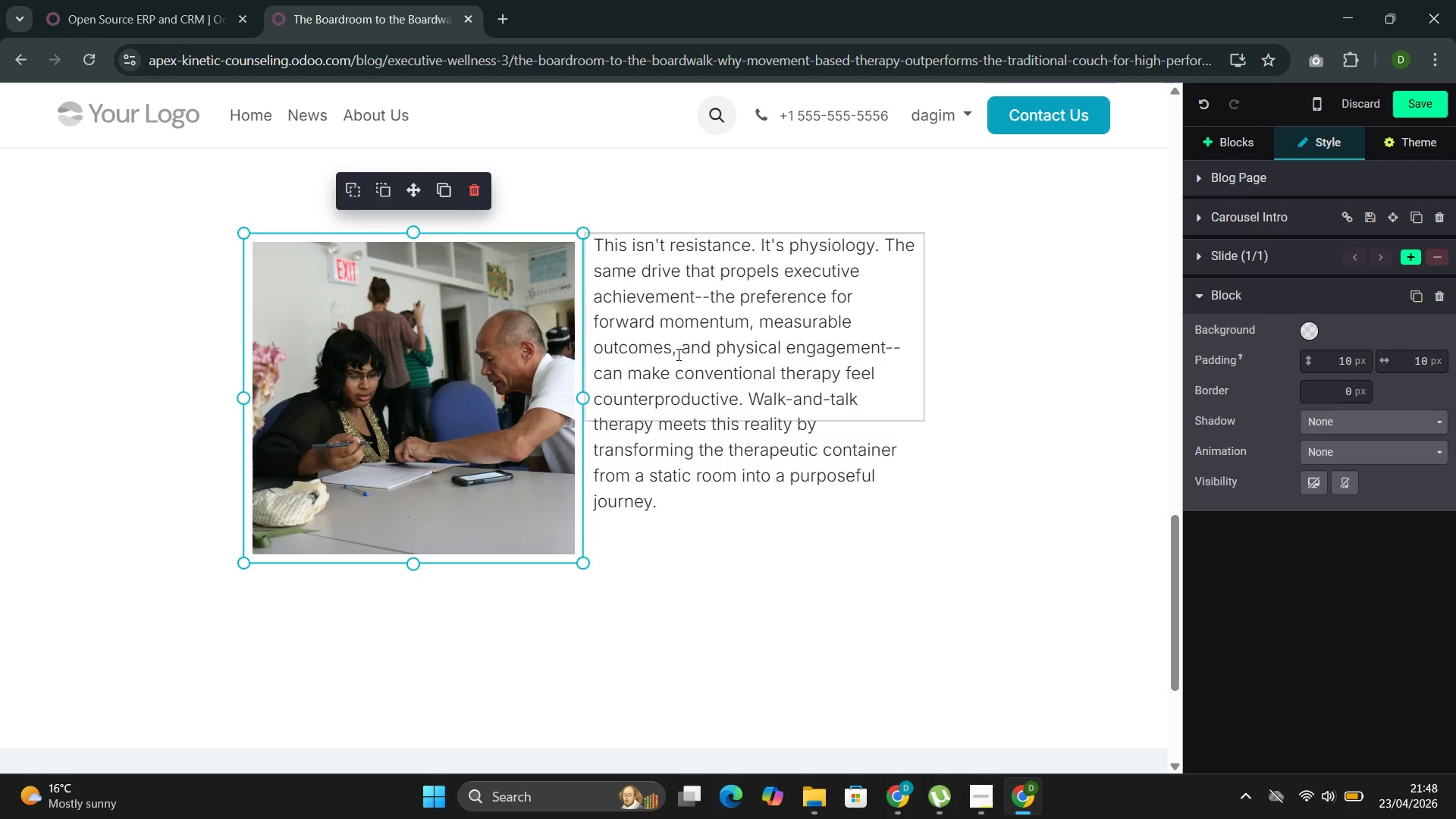 
left_click([680, 353])
 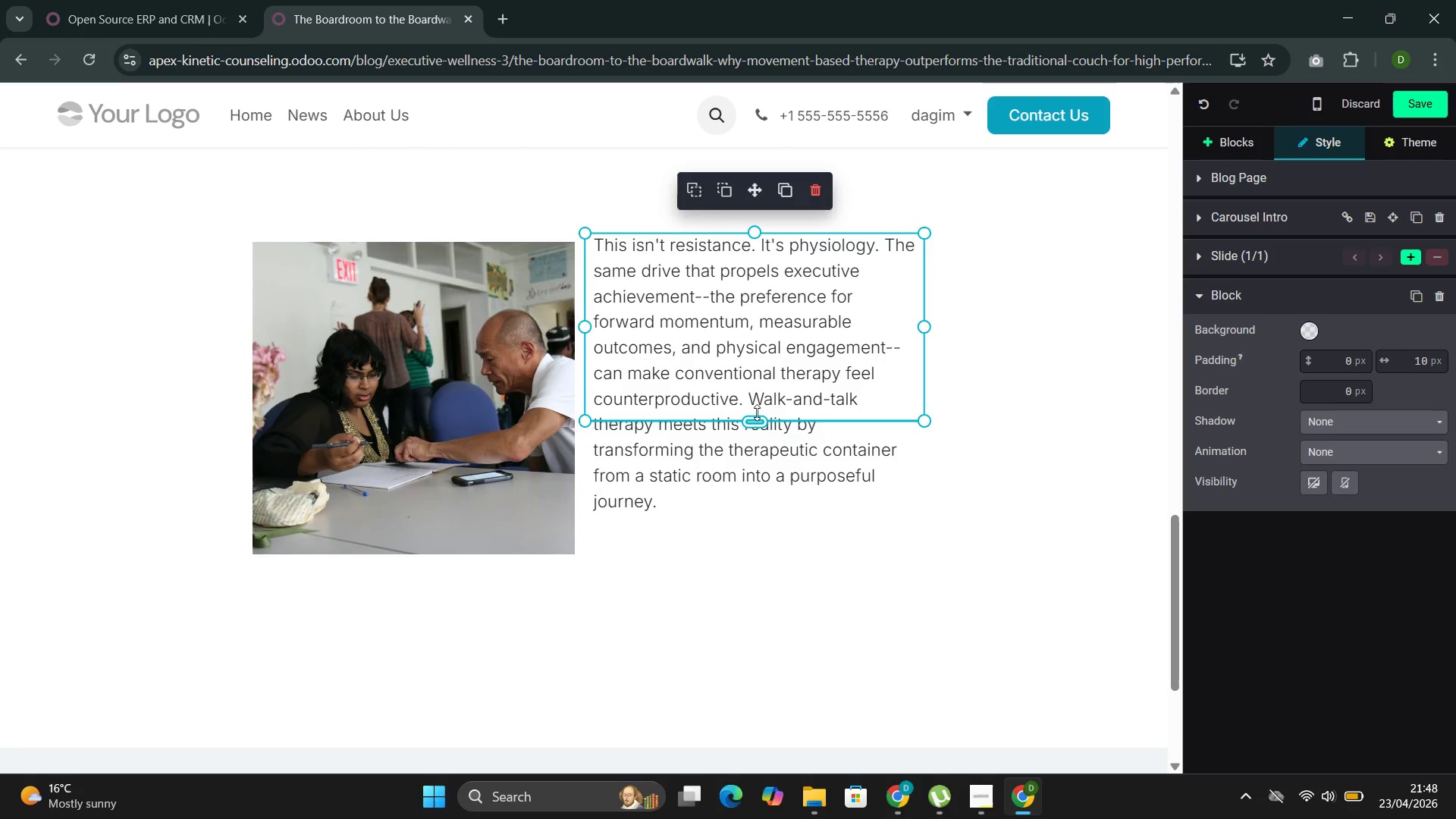 
left_click_drag(start_coordinate=[764, 421], to_coordinate=[783, 594])
 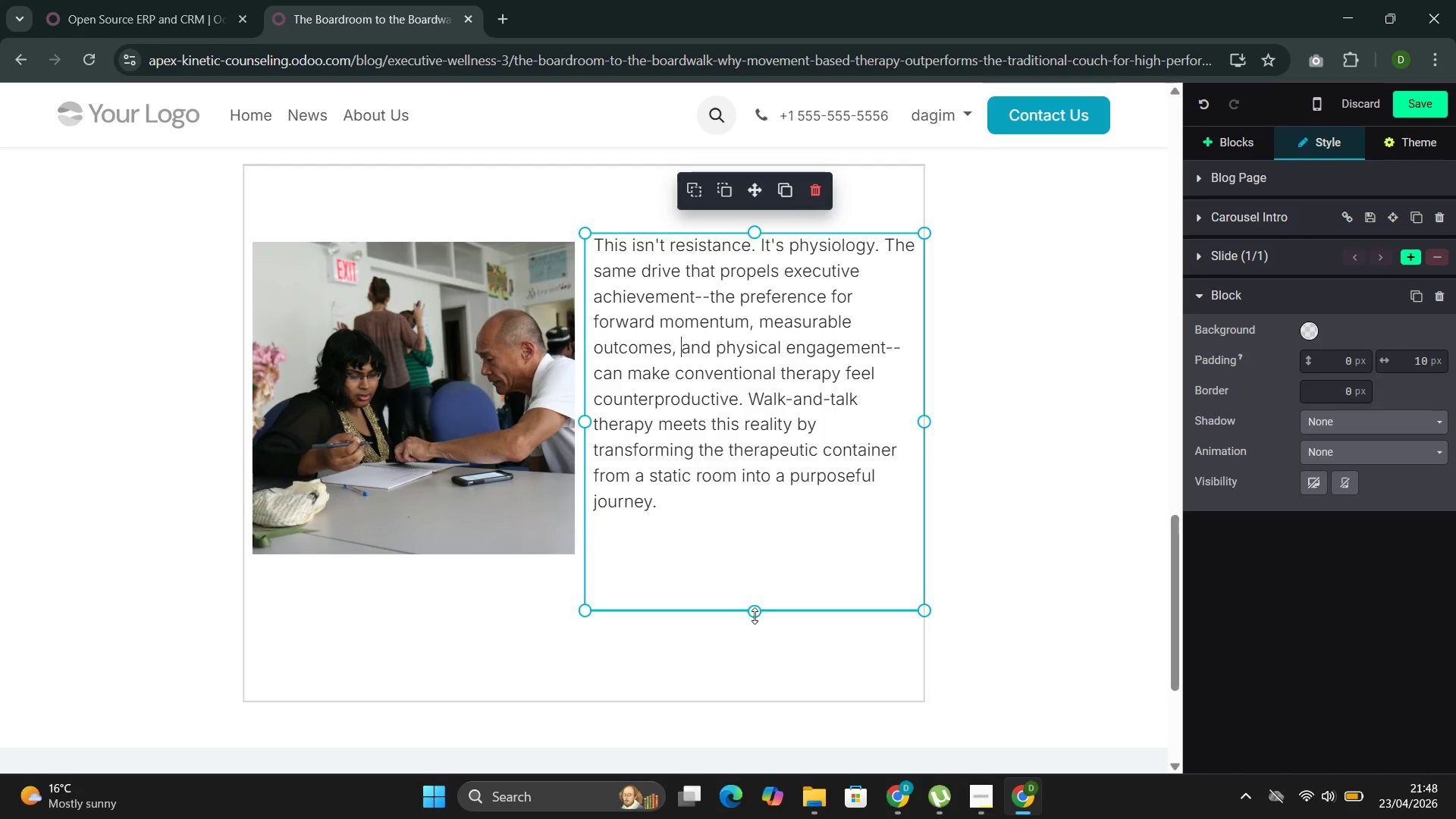 
left_click_drag(start_coordinate=[756, 616], to_coordinate=[745, 569])
 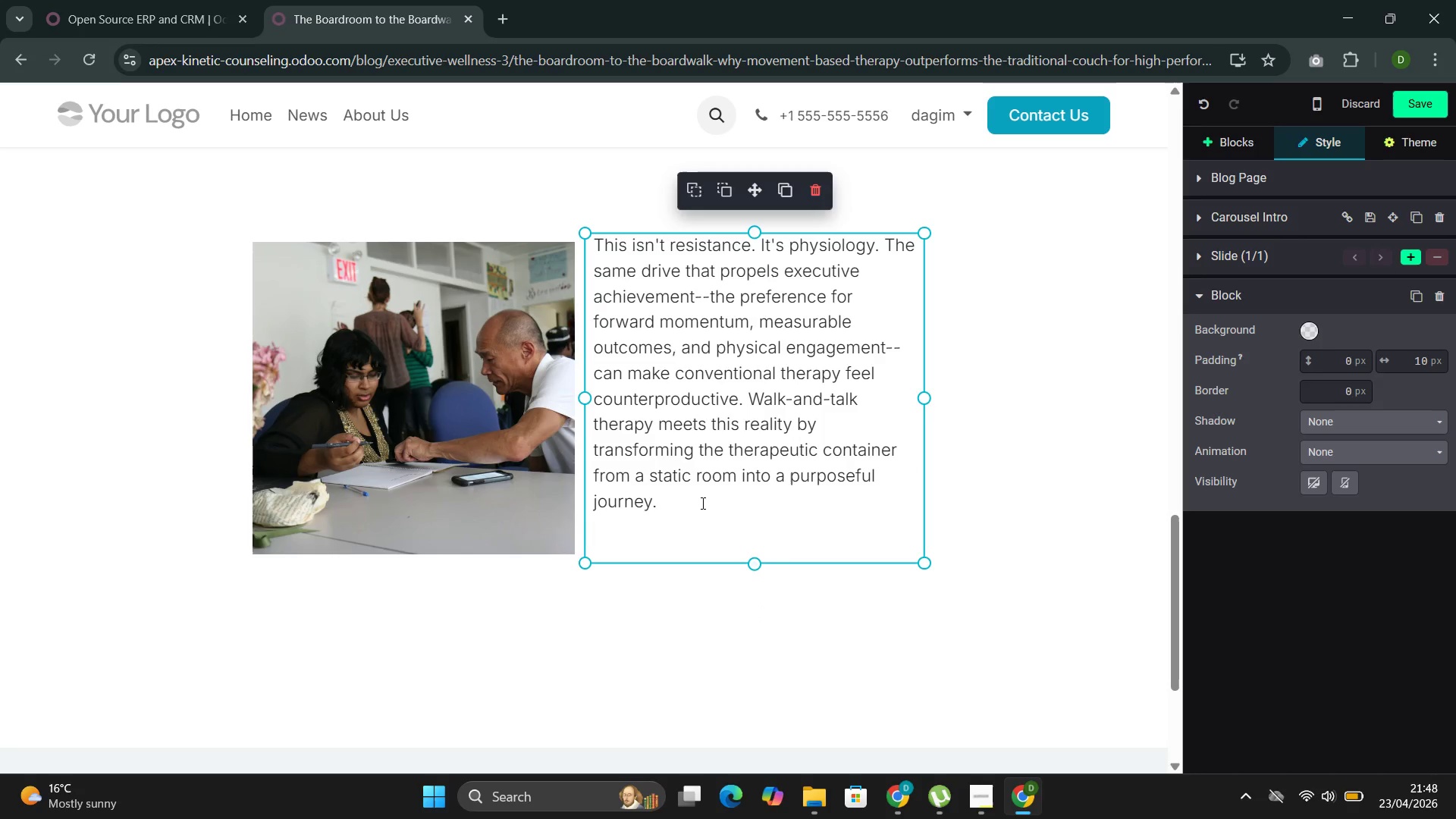 
scroll: coordinate [700, 497], scroll_direction: up, amount: 5.0
 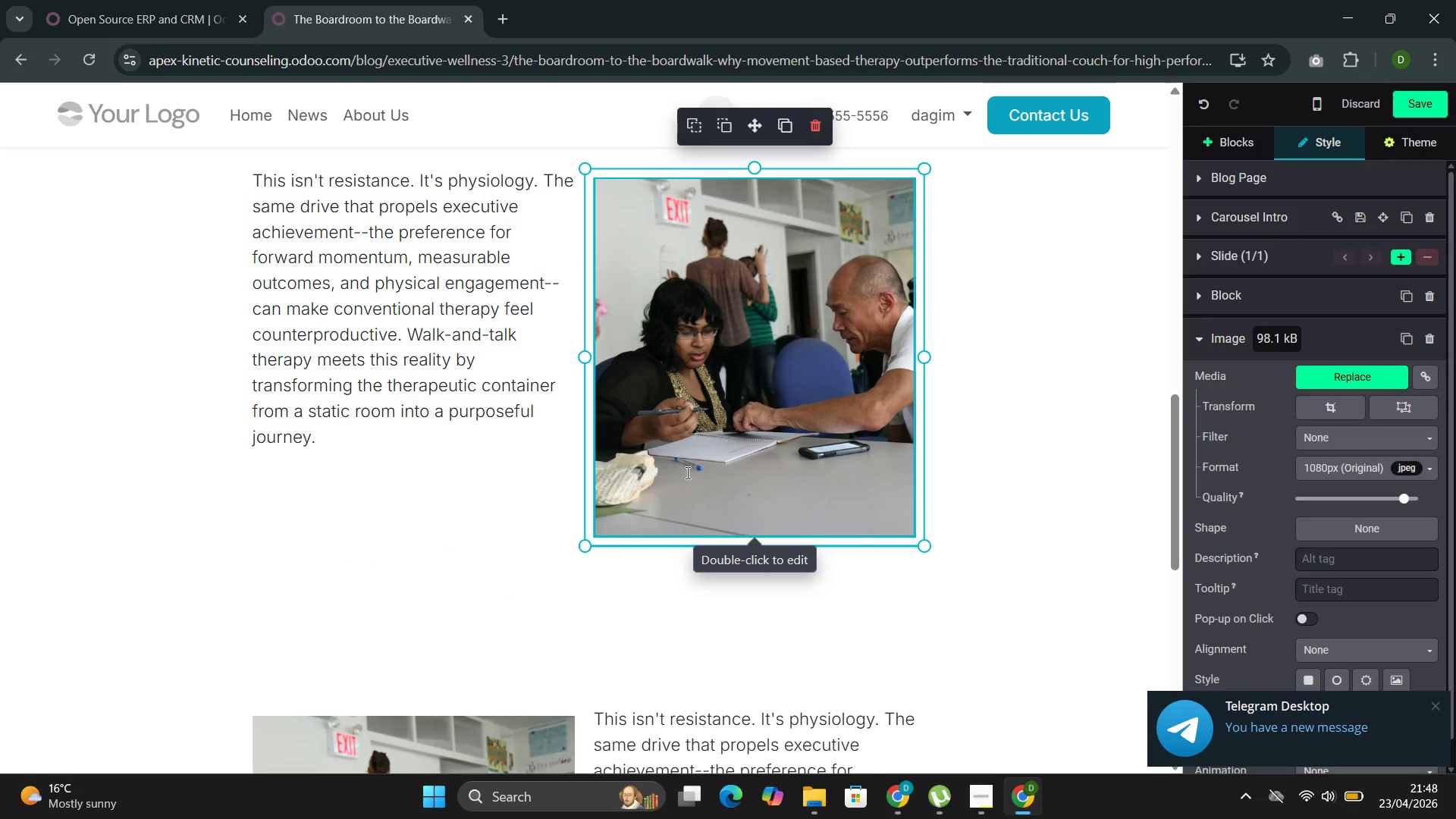 
scroll: coordinate [683, 475], scroll_direction: down, amount: 4.0
 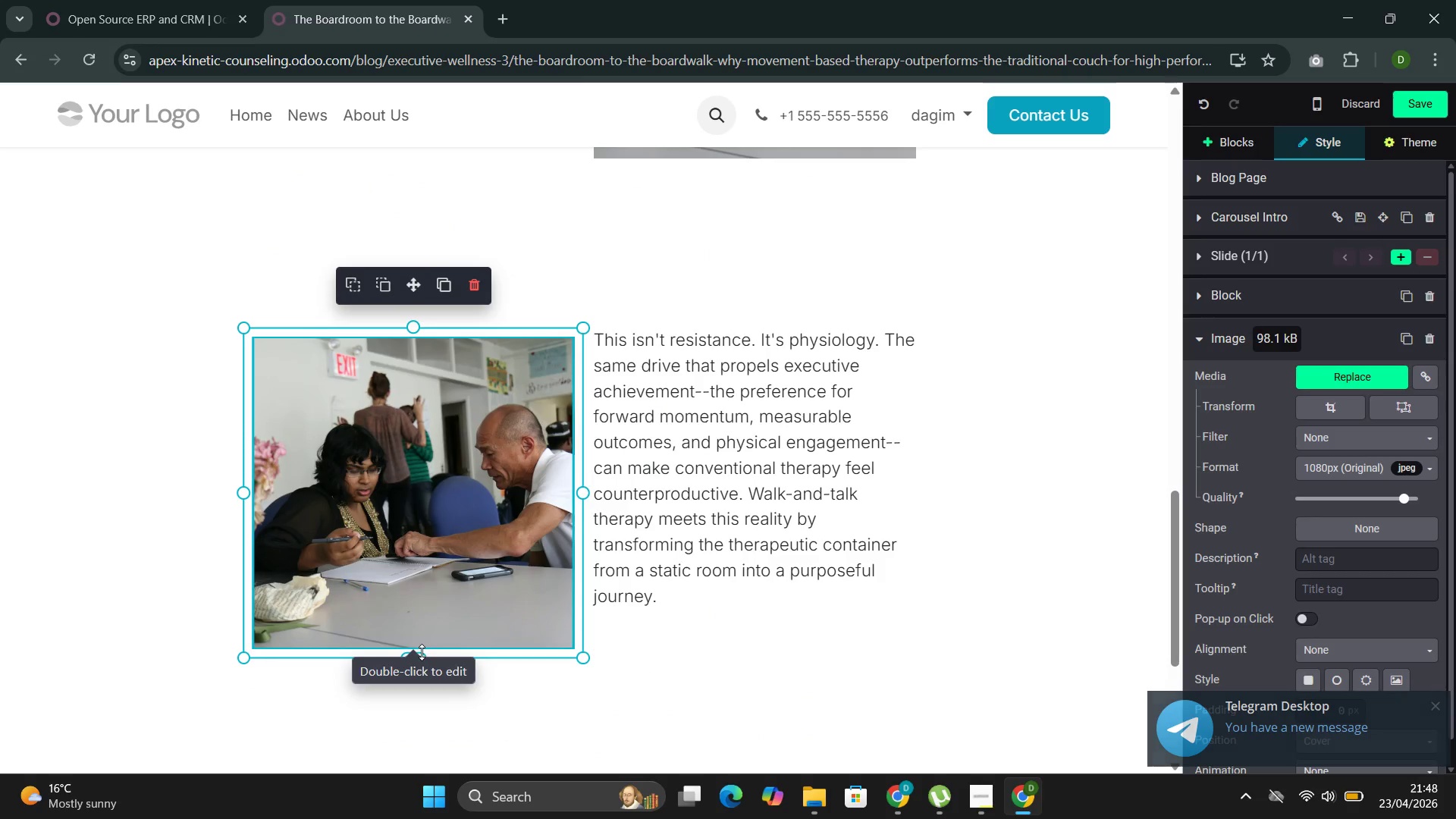 
left_click([422, 584])
 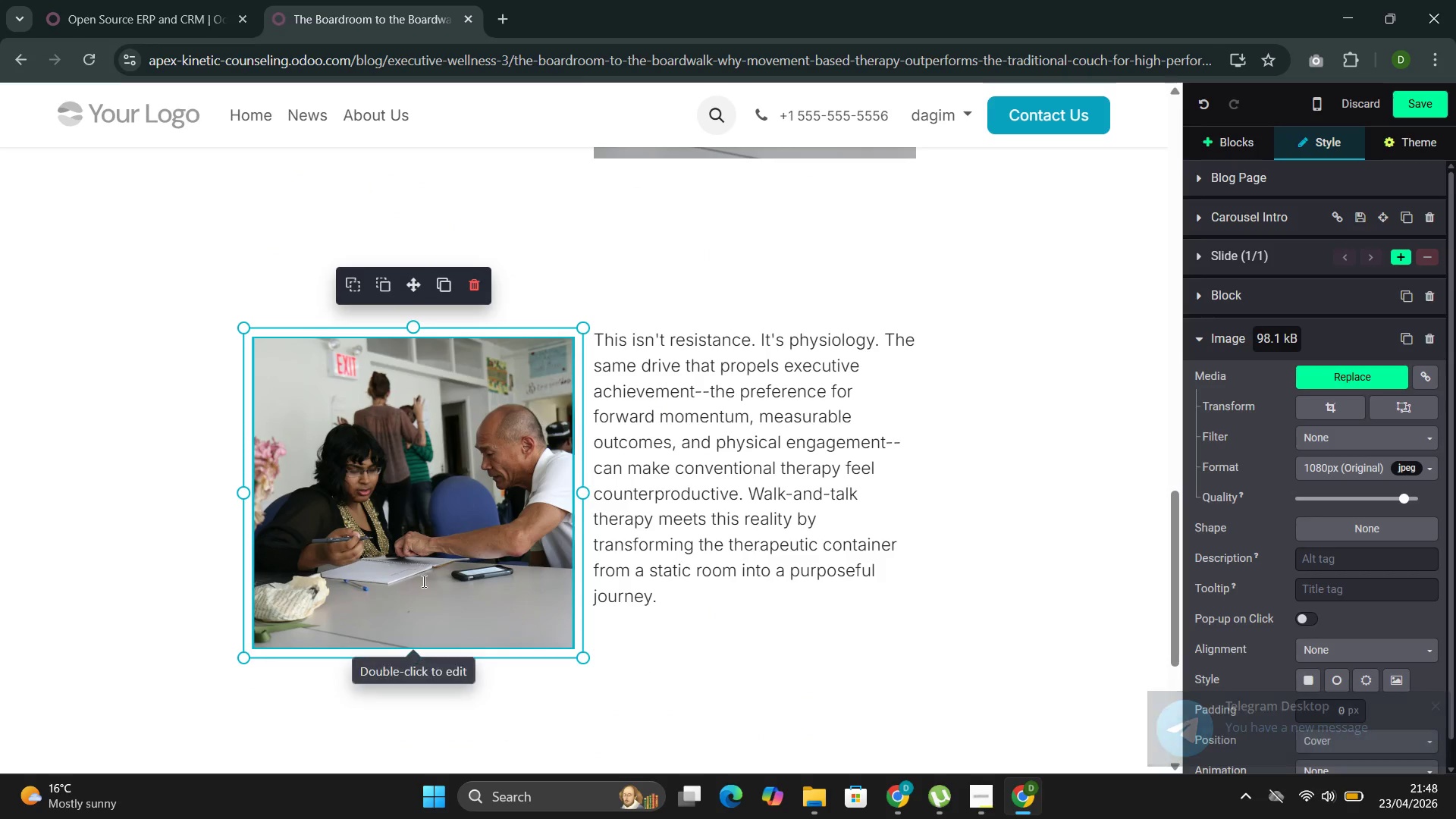 
scroll: coordinate [422, 582], scroll_direction: down, amount: 3.0
 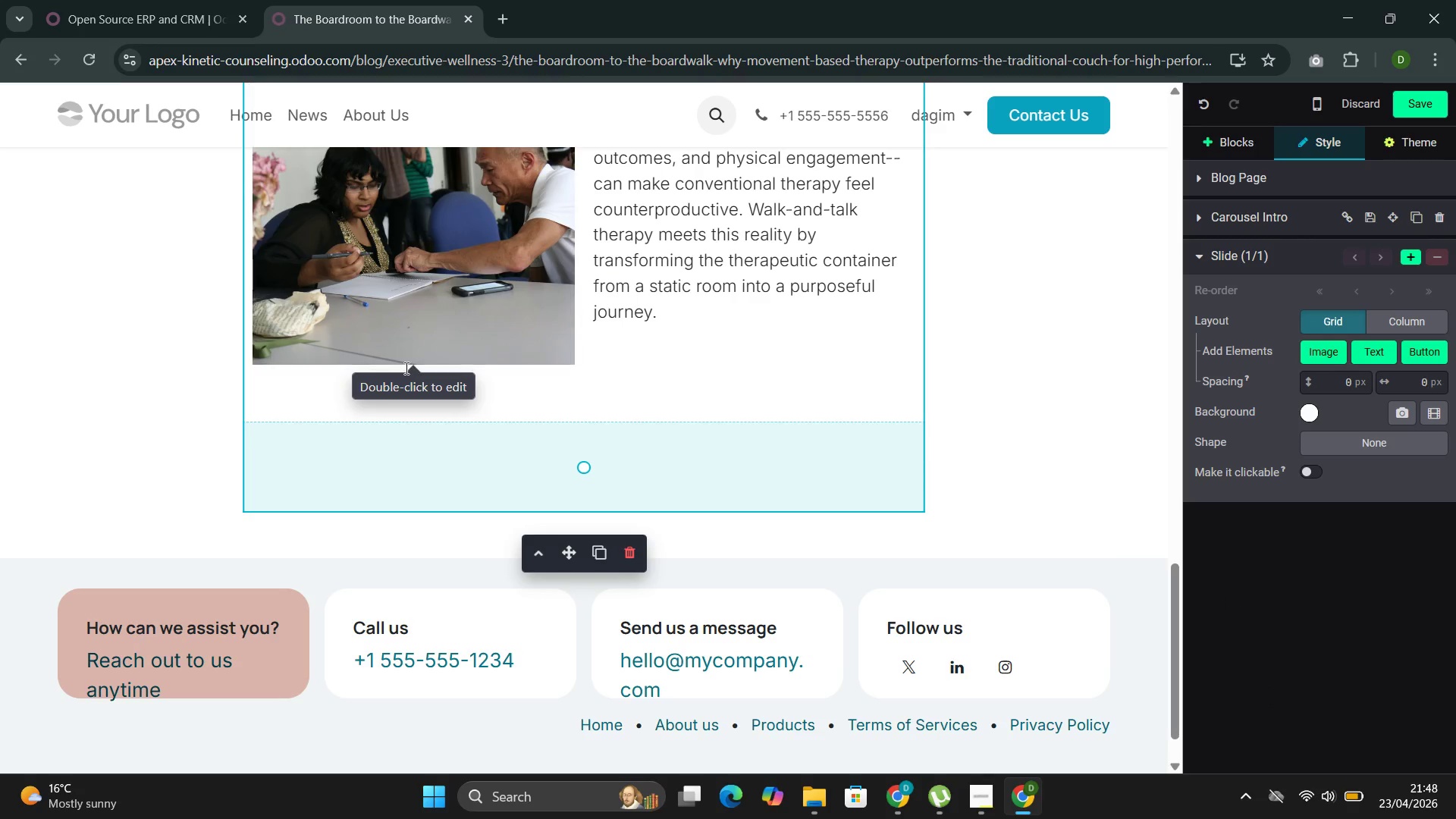 
left_click([406, 355])
 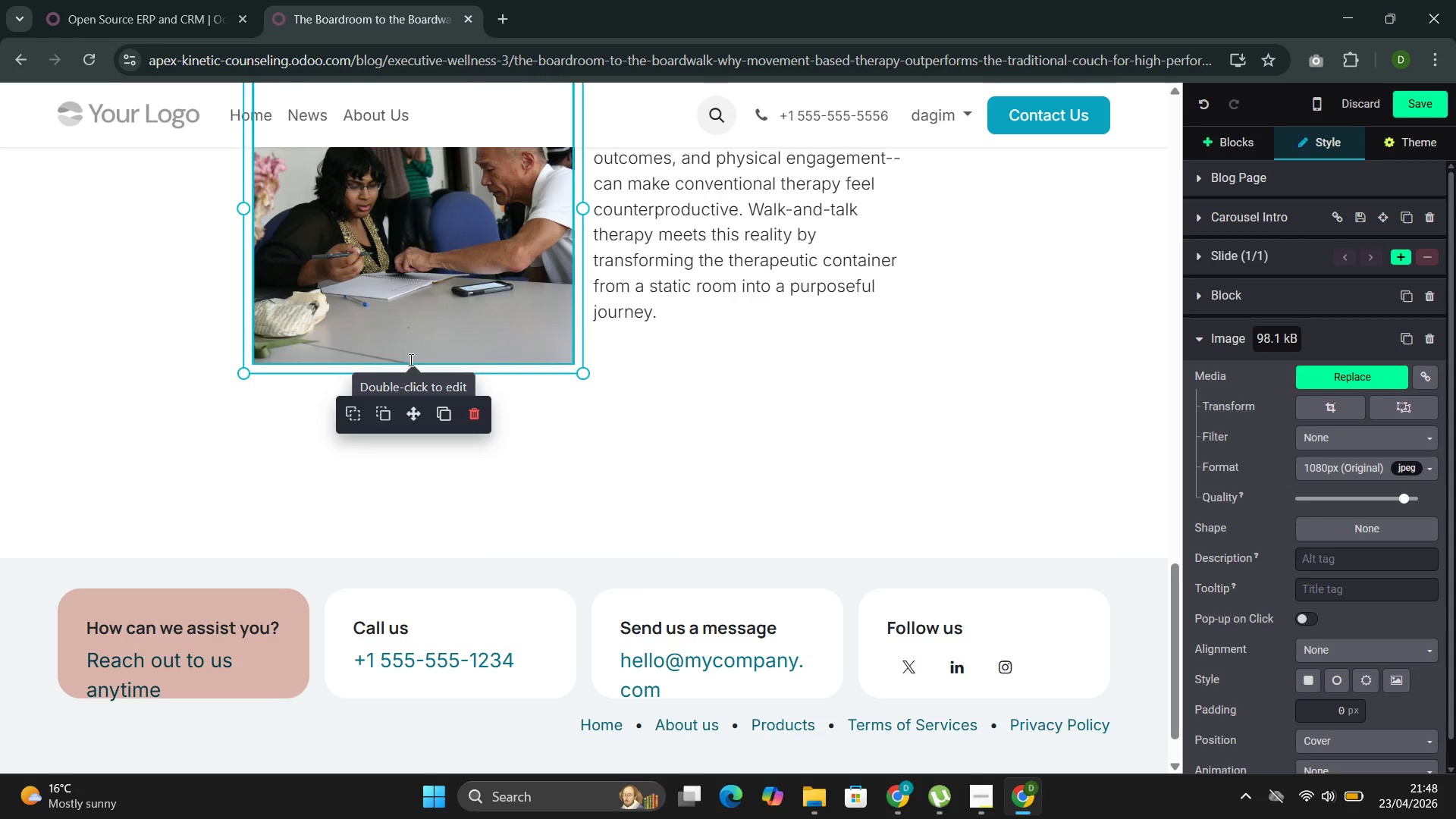 
left_click_drag(start_coordinate=[412, 368], to_coordinate=[418, 410])
 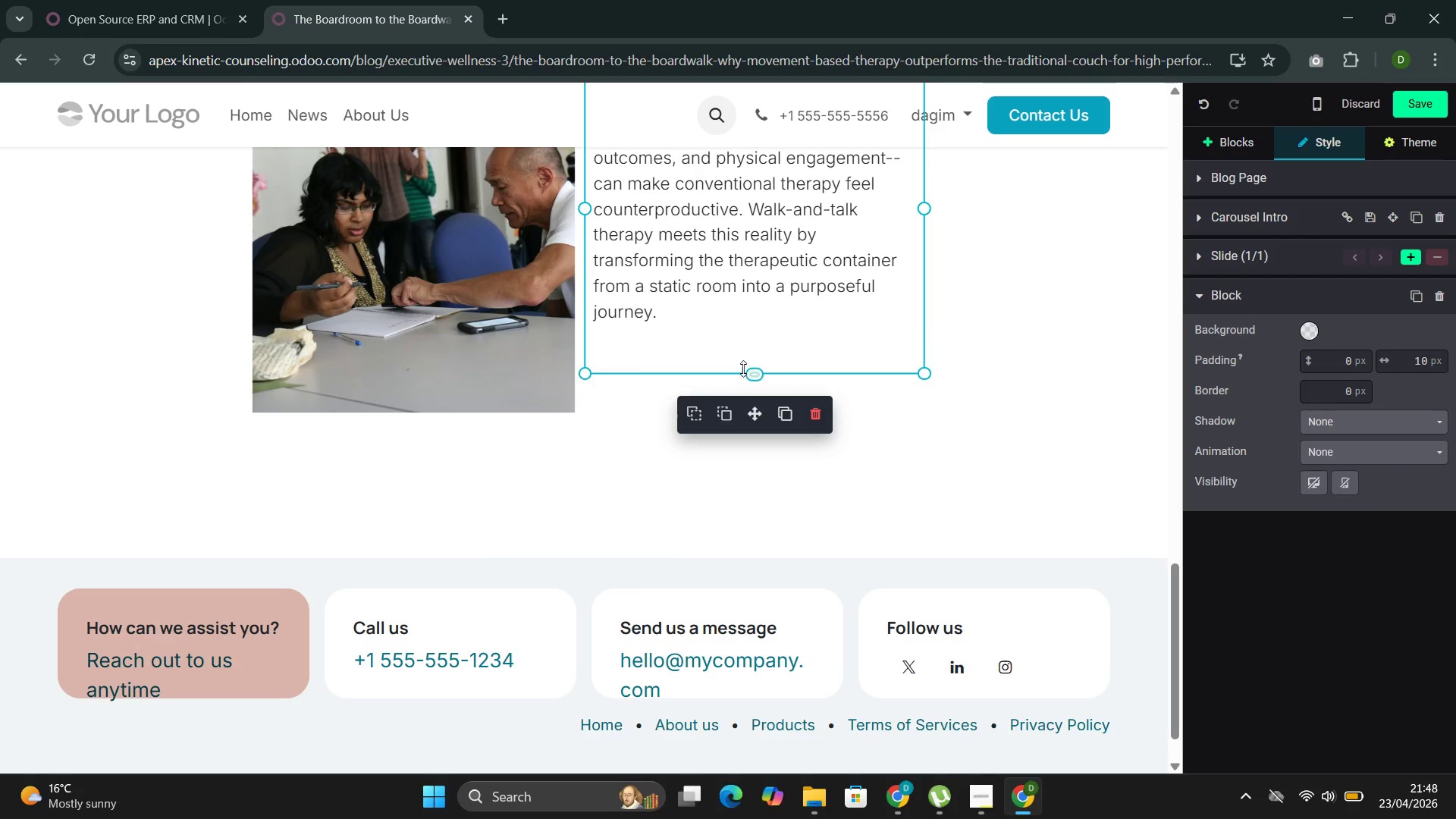 
left_click_drag(start_coordinate=[752, 372], to_coordinate=[763, 414])
 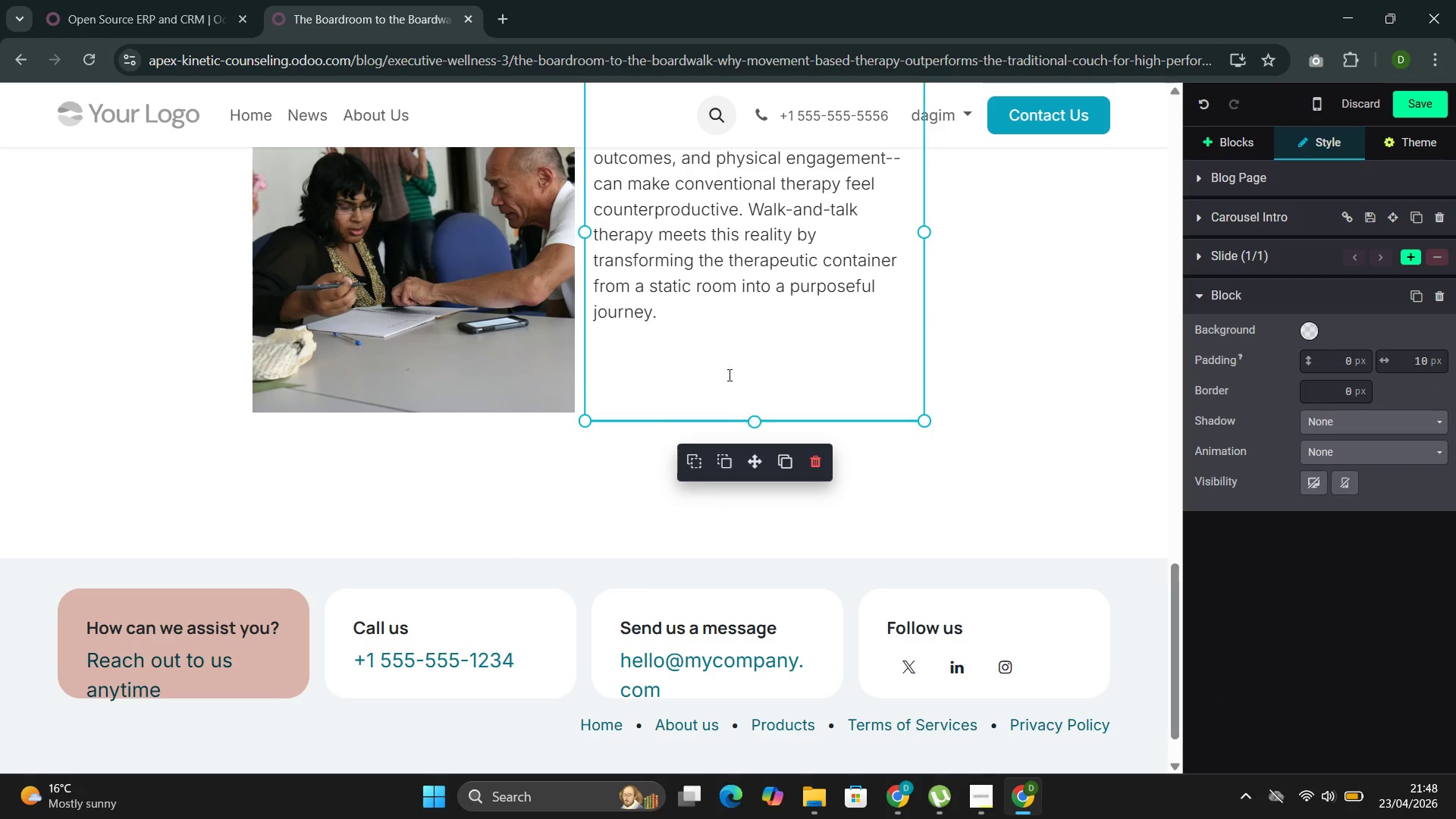 
scroll: coordinate [712, 378], scroll_direction: up, amount: 2.0
 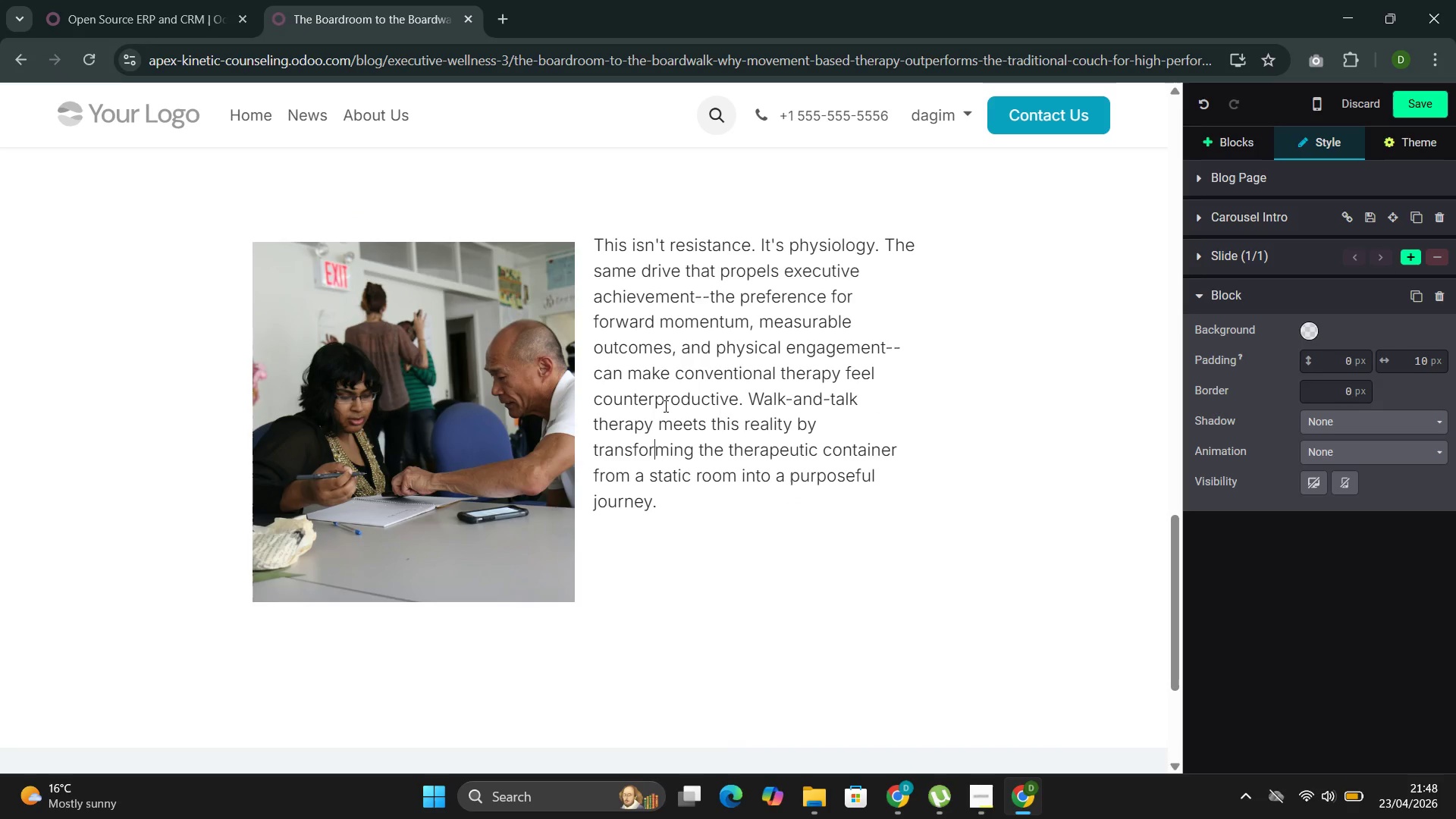 
left_click([664, 408])
 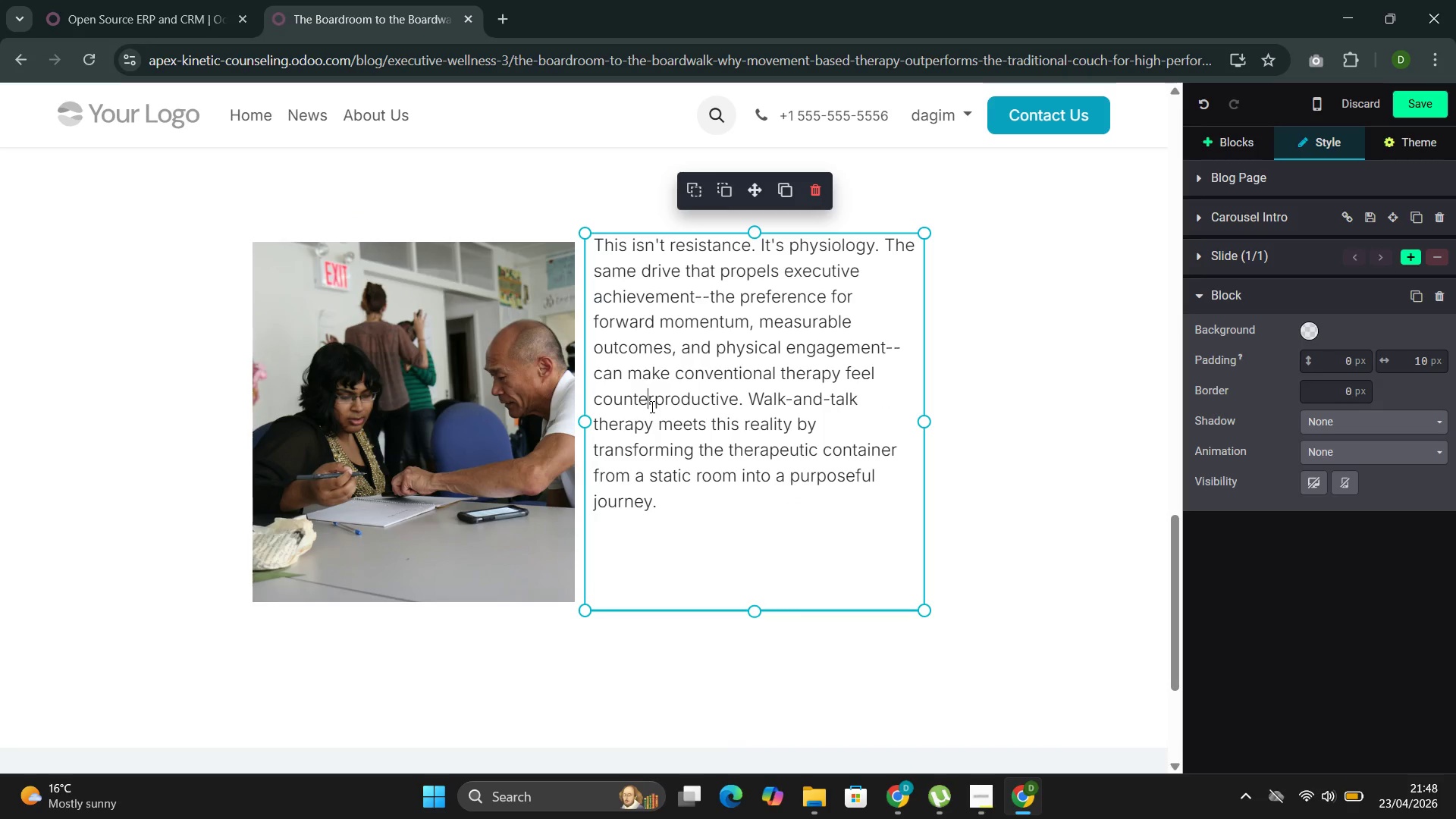 
double_click([650, 405])
 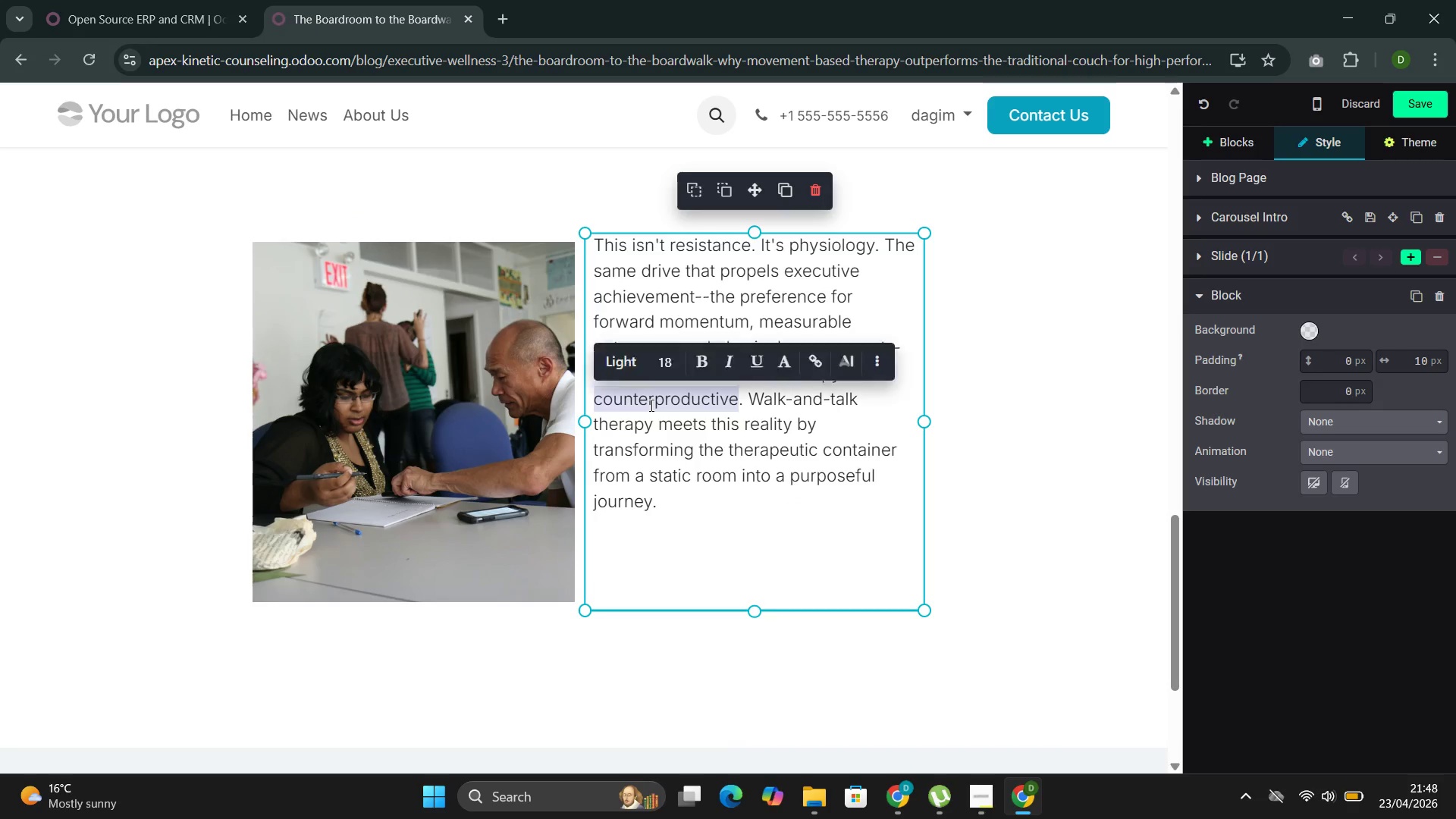 
triple_click([650, 405])
 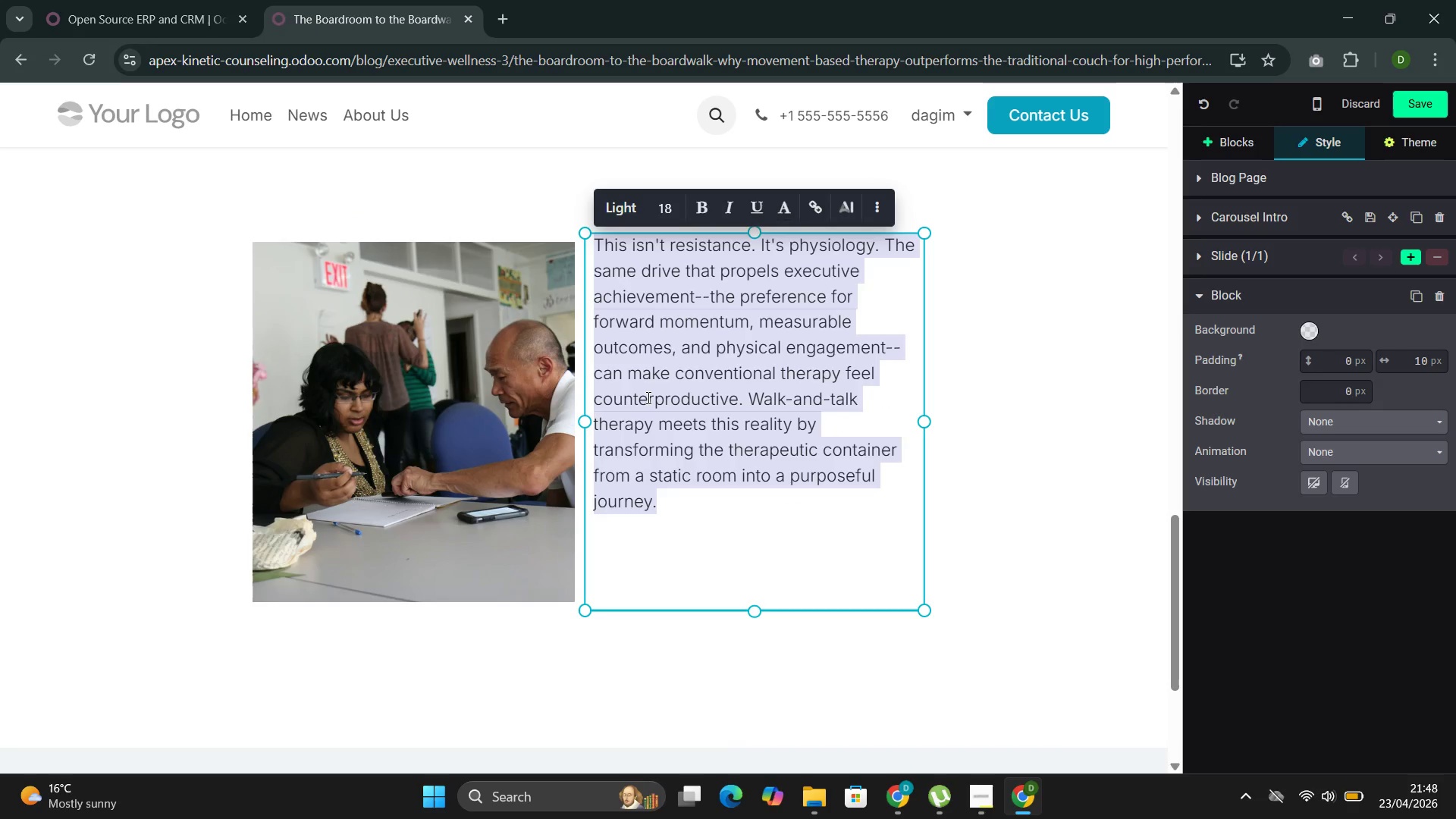 
key(Backspace)
type(At Apex Kinetic Counseling, WE)
key(Backspace)
type(e've found that movement chna)
key(Backspace)
key(Backspace)
type(ange evetything: the quality og)
key(Backspace)
type(f )
 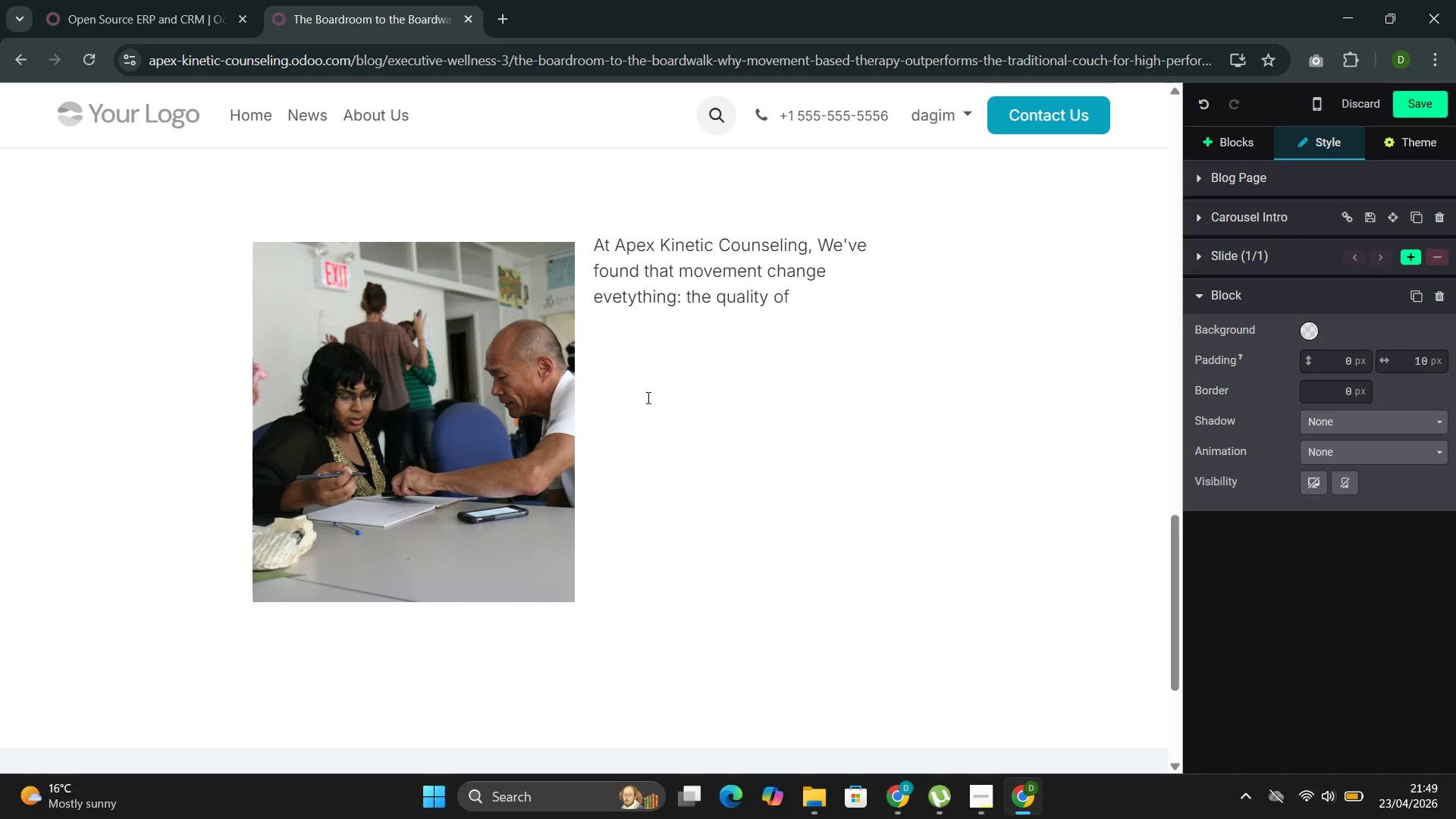 
type(disclosure )
key(Backspace)
type(,)
 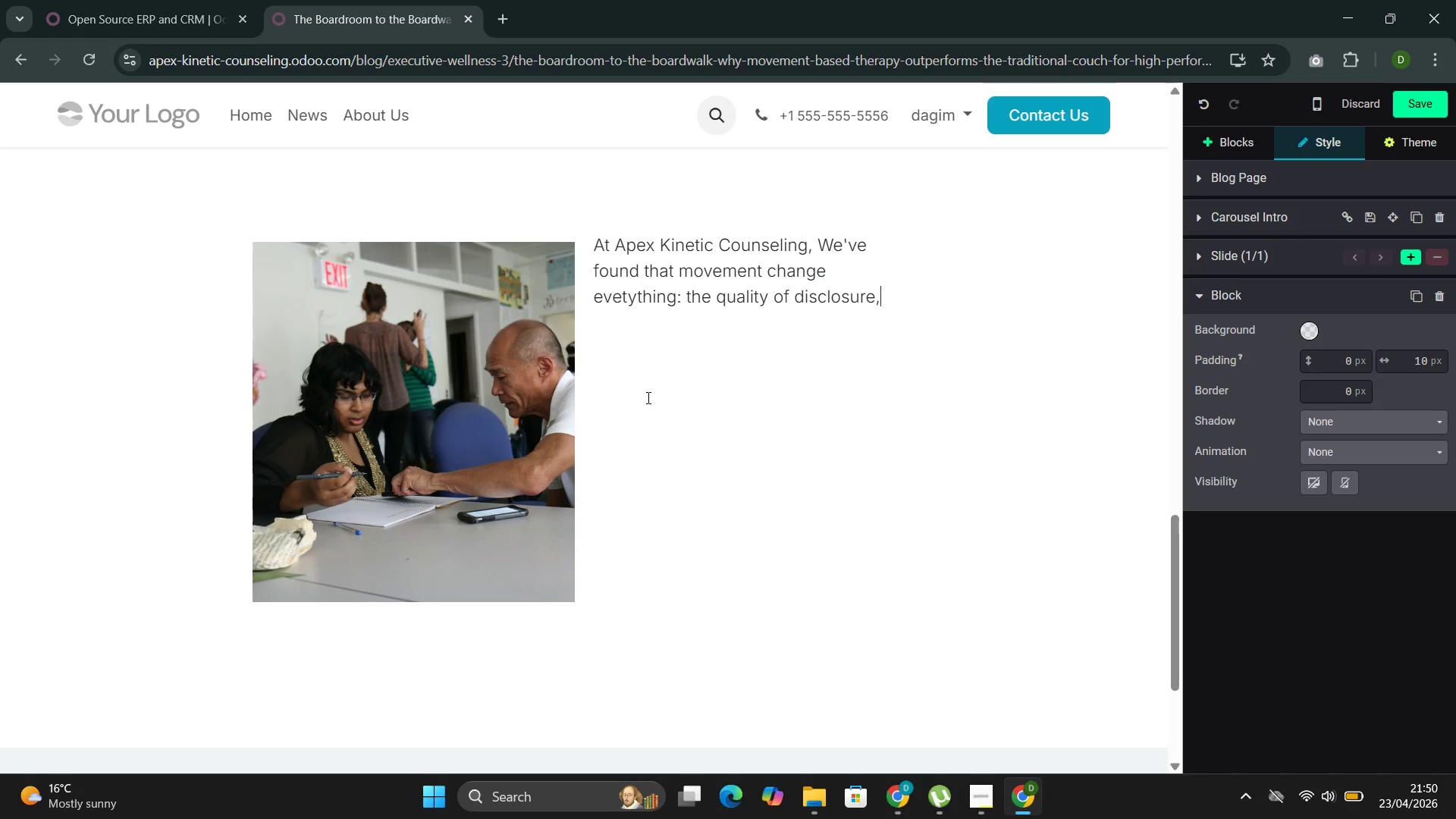 
type(the )
 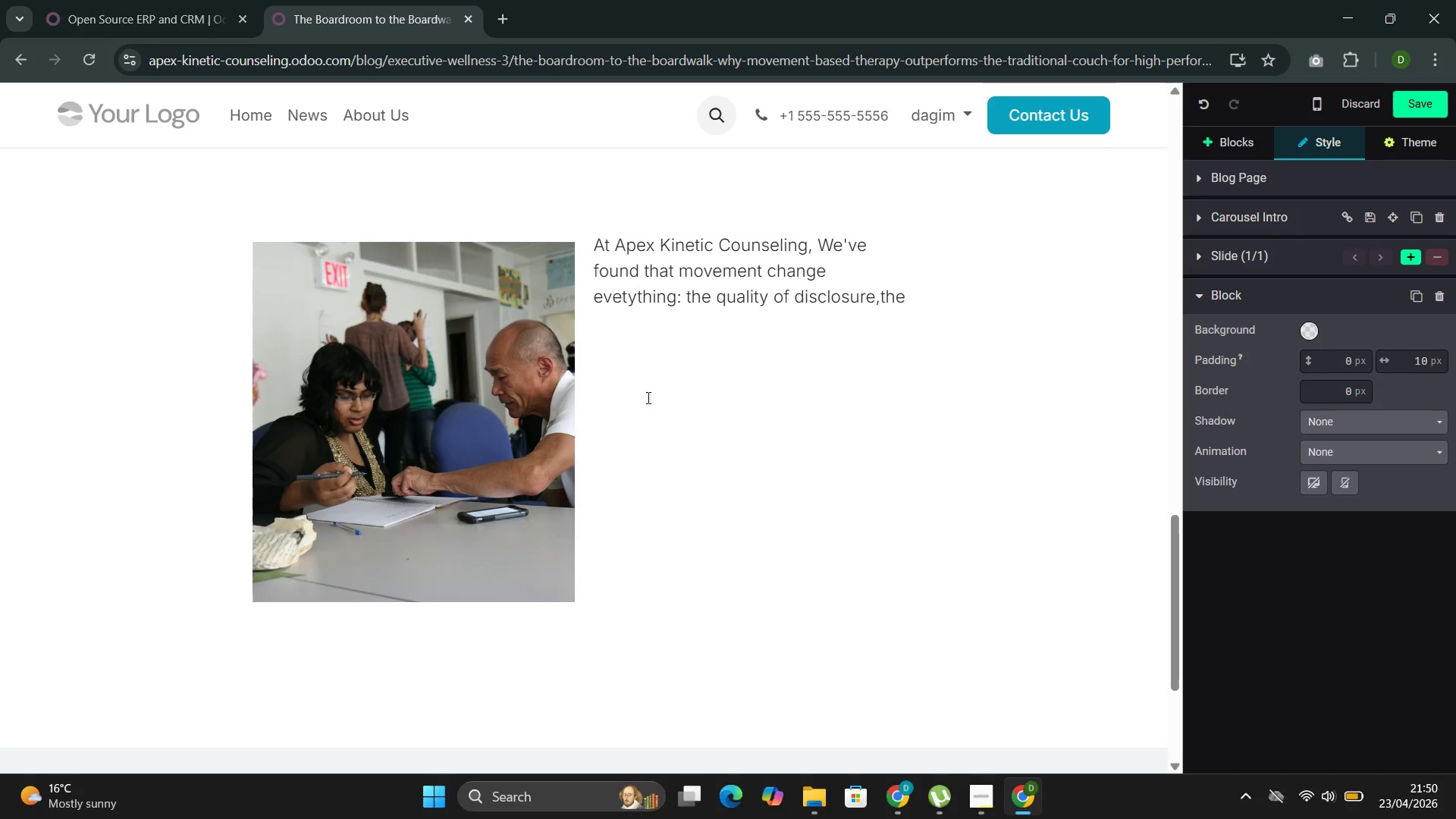 
key(ArrowLeft)
 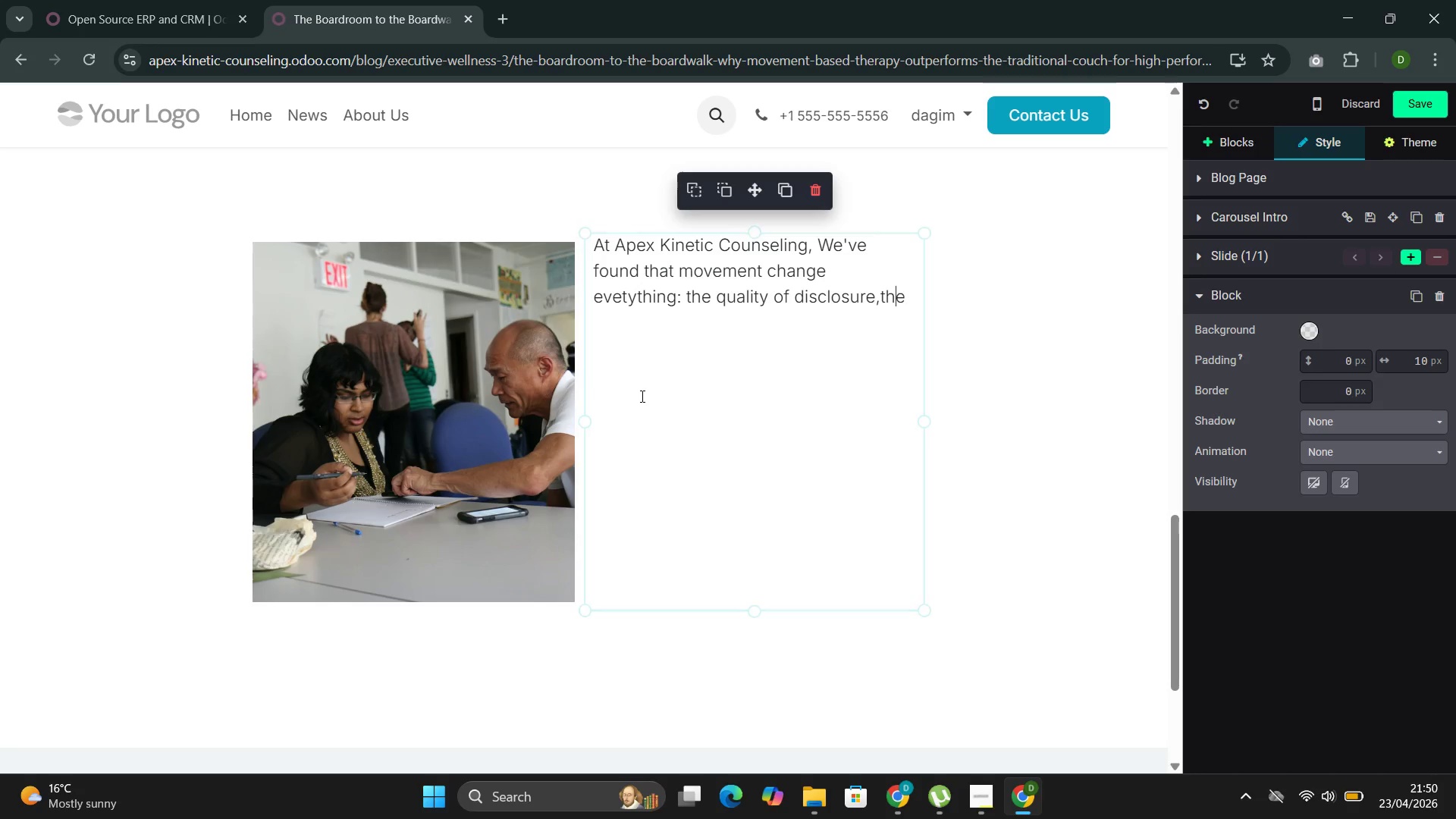 
key(ArrowLeft)
 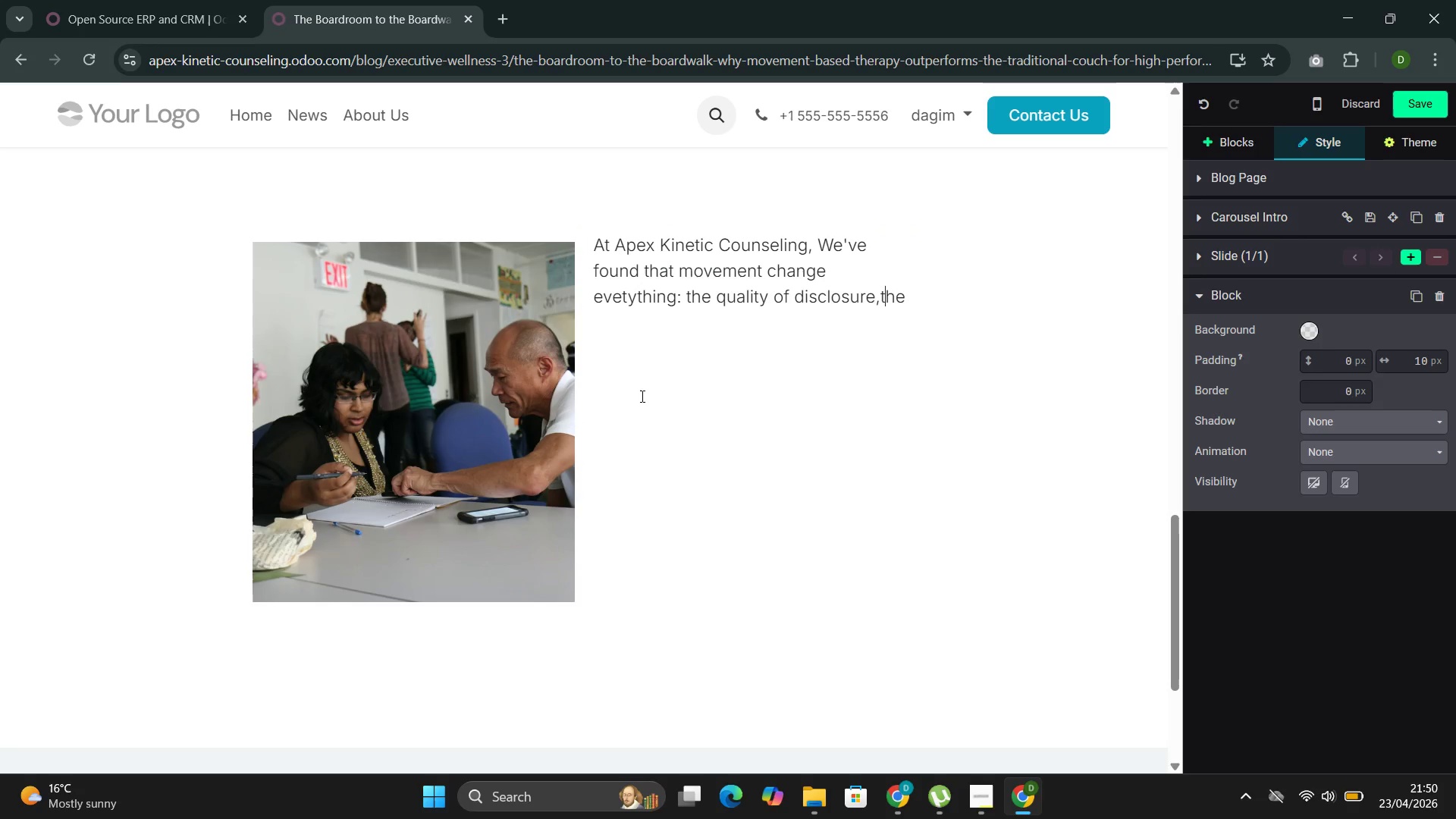 
key(ArrowLeft)
 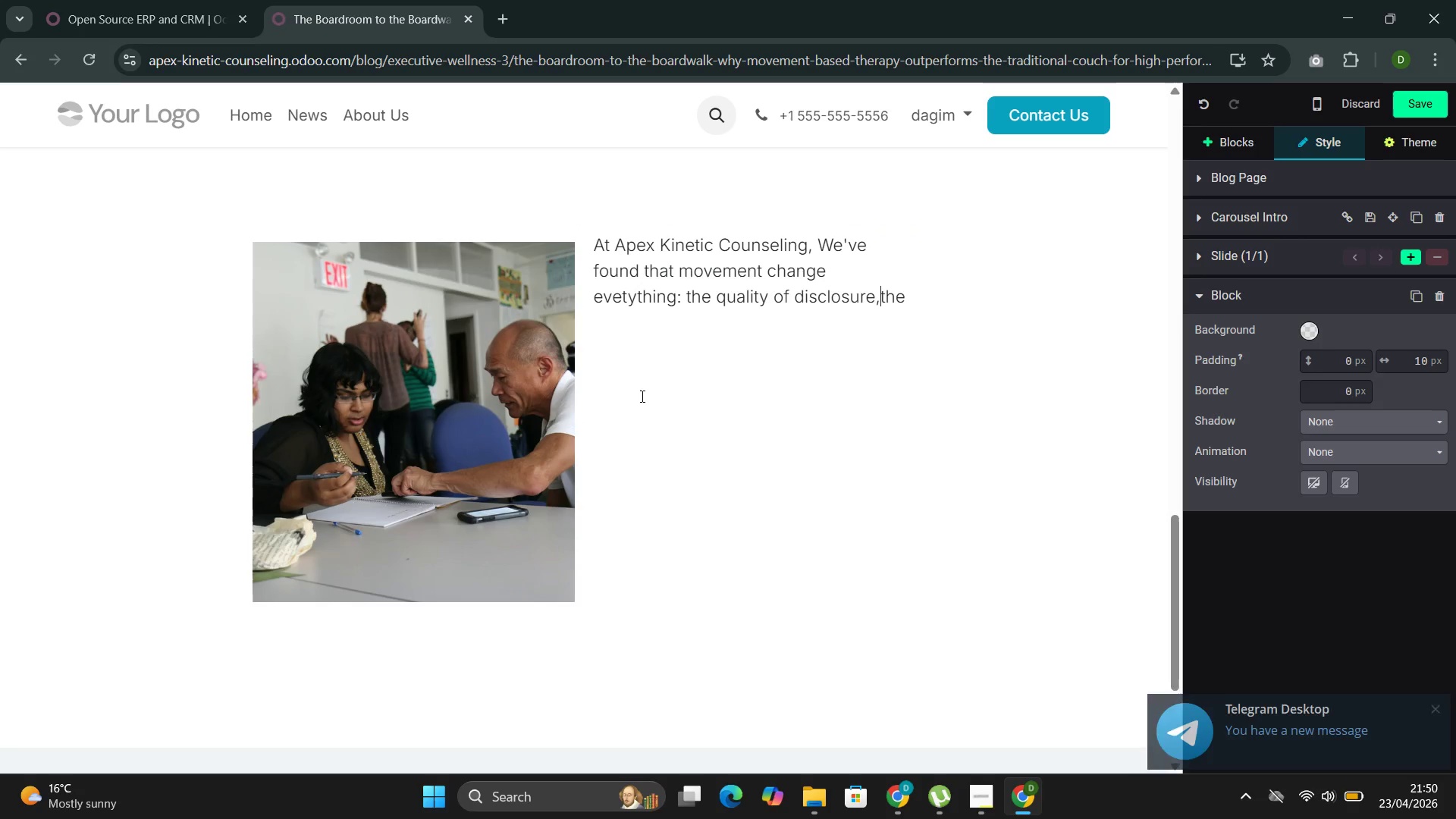 
key(ArrowLeft)
 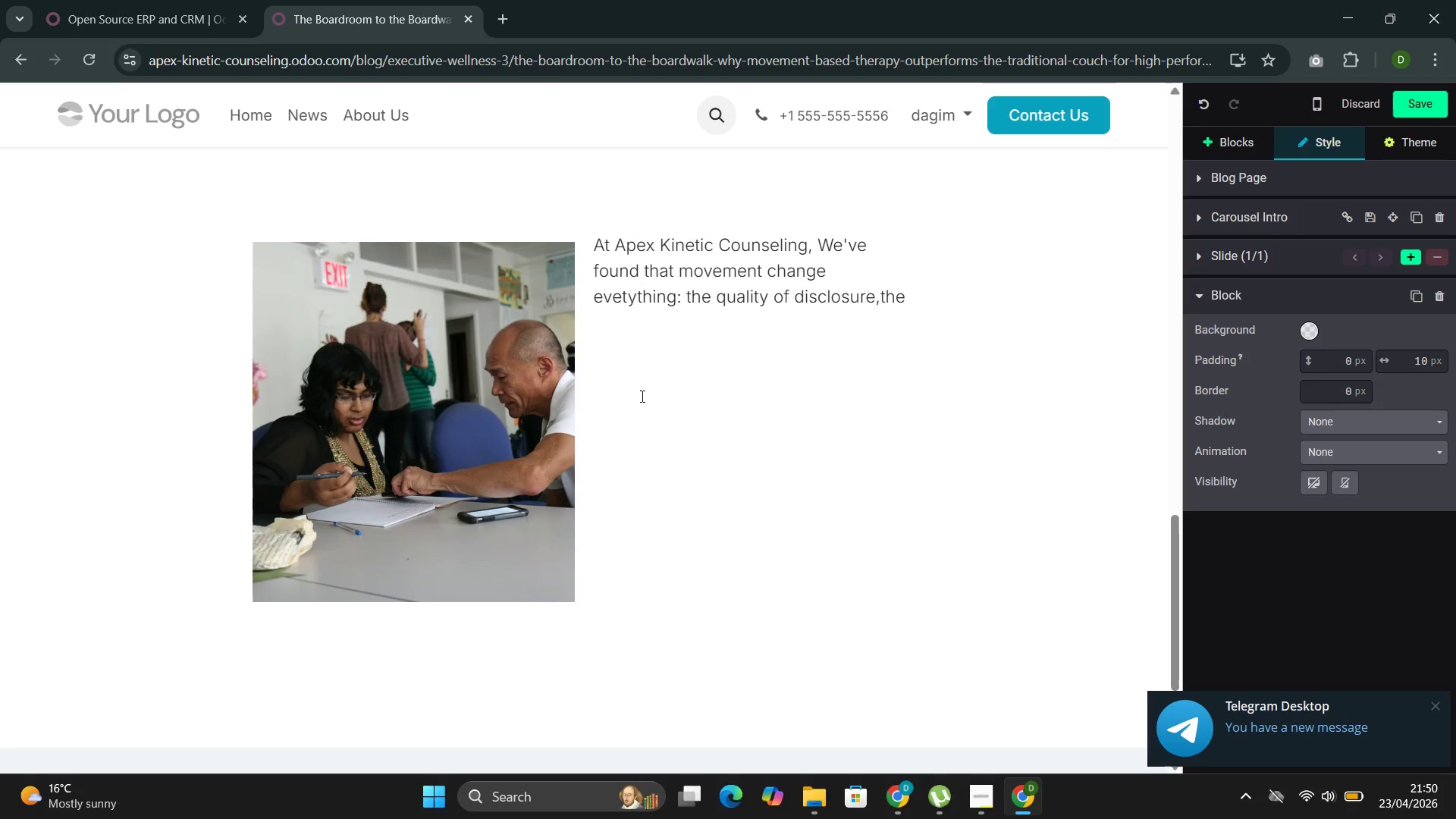 
key(Space)
 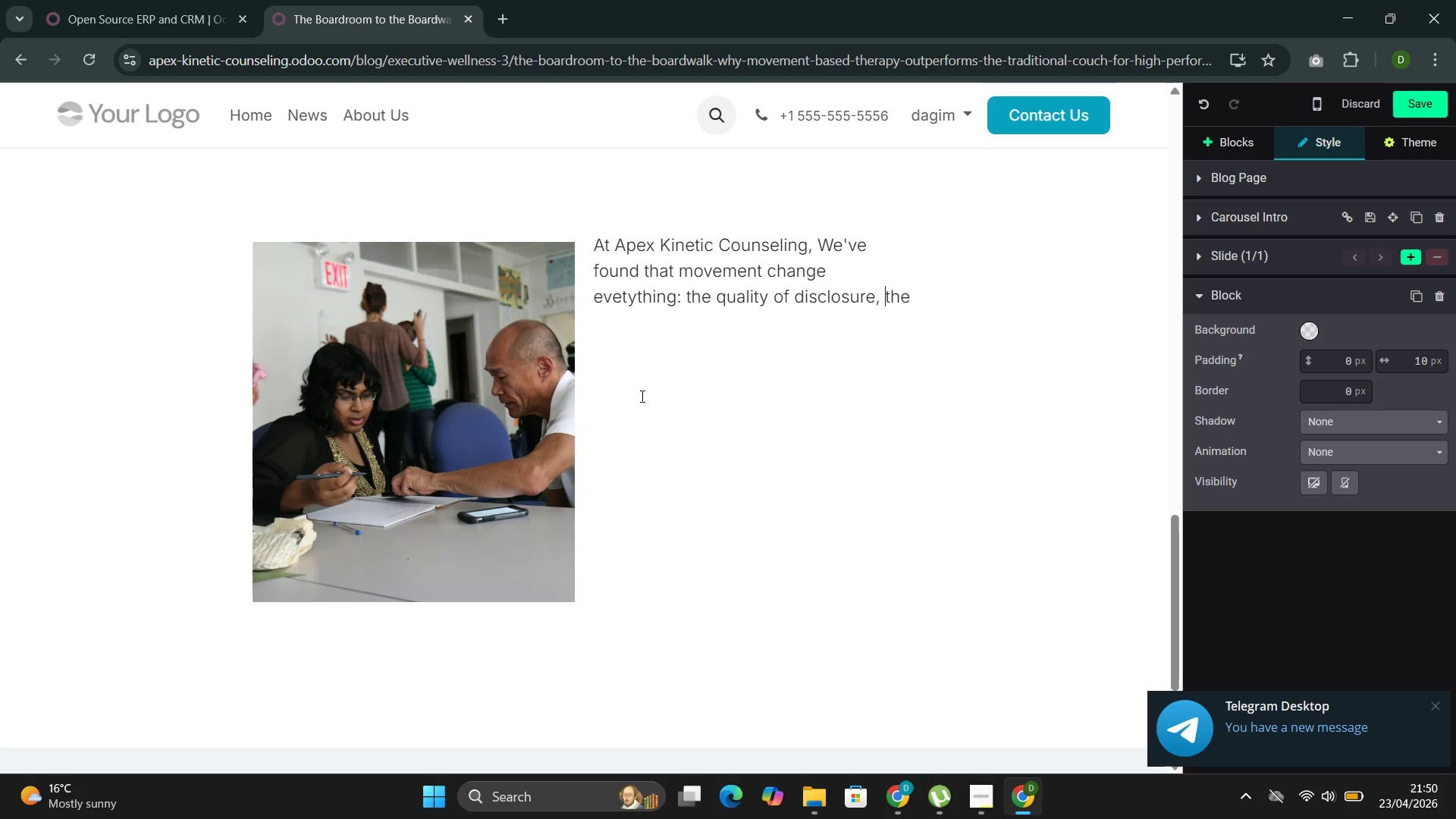 
key(ArrowRight)
 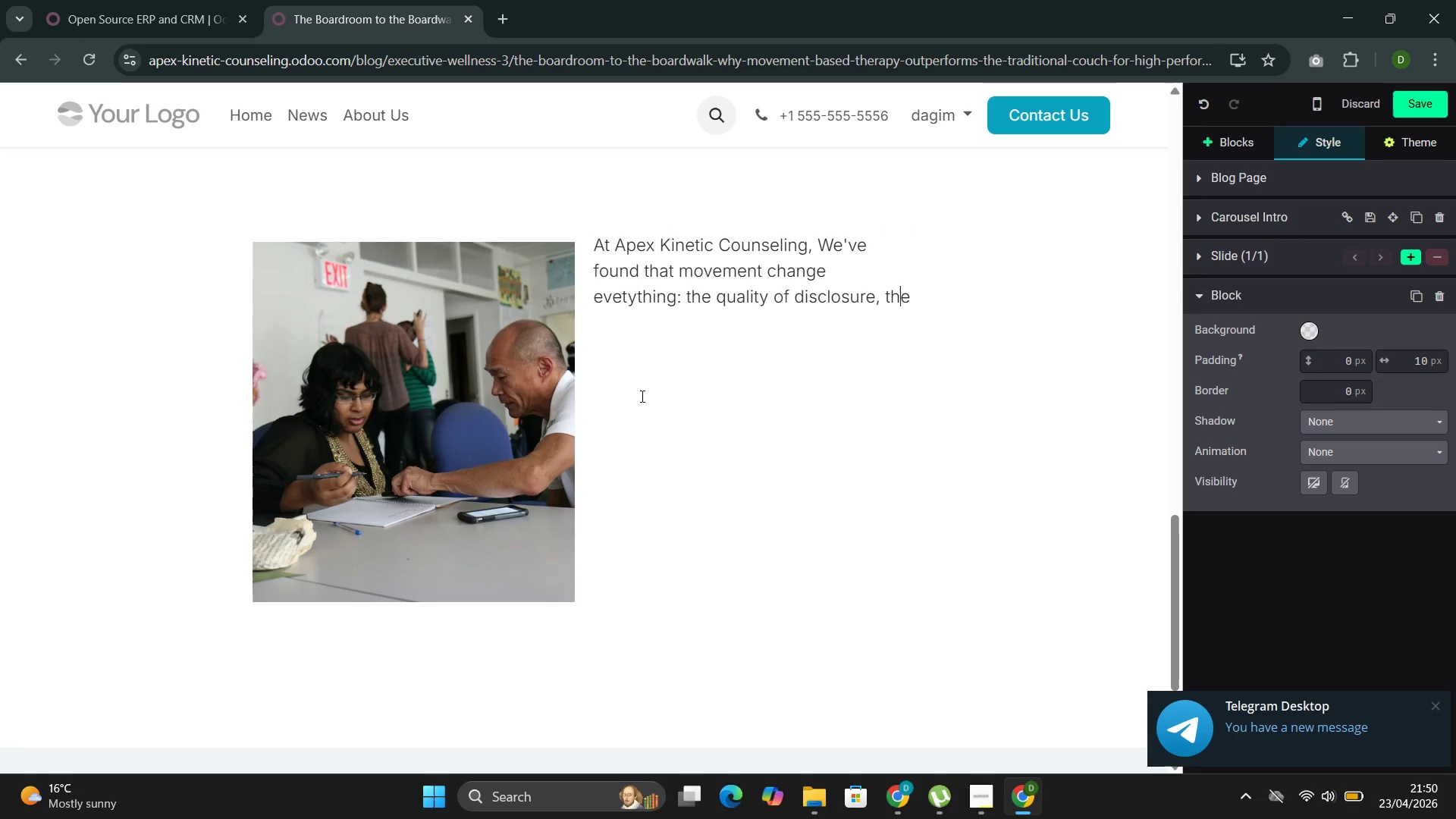 
key(ArrowRight)
 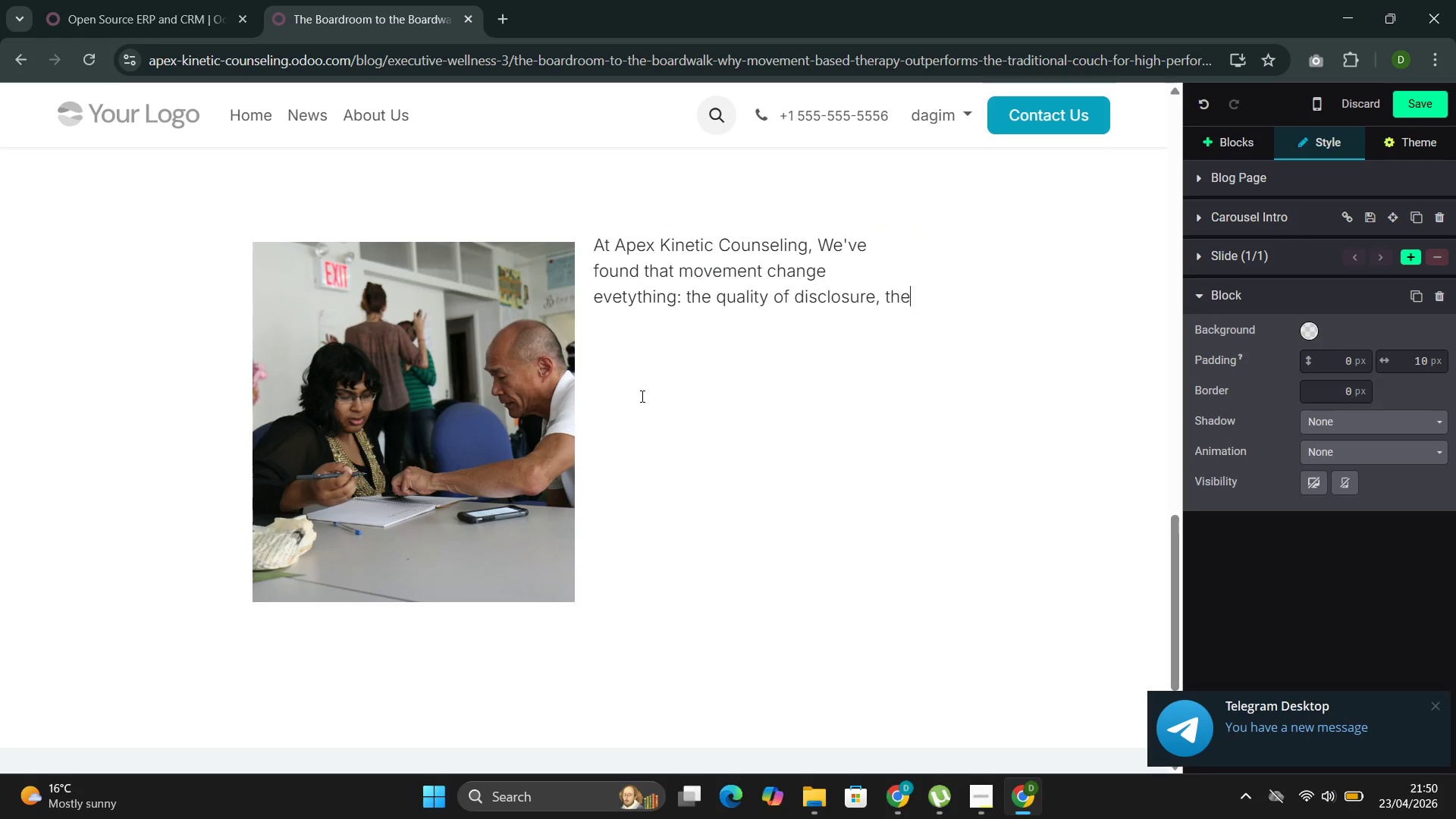 
key(ArrowRight)
 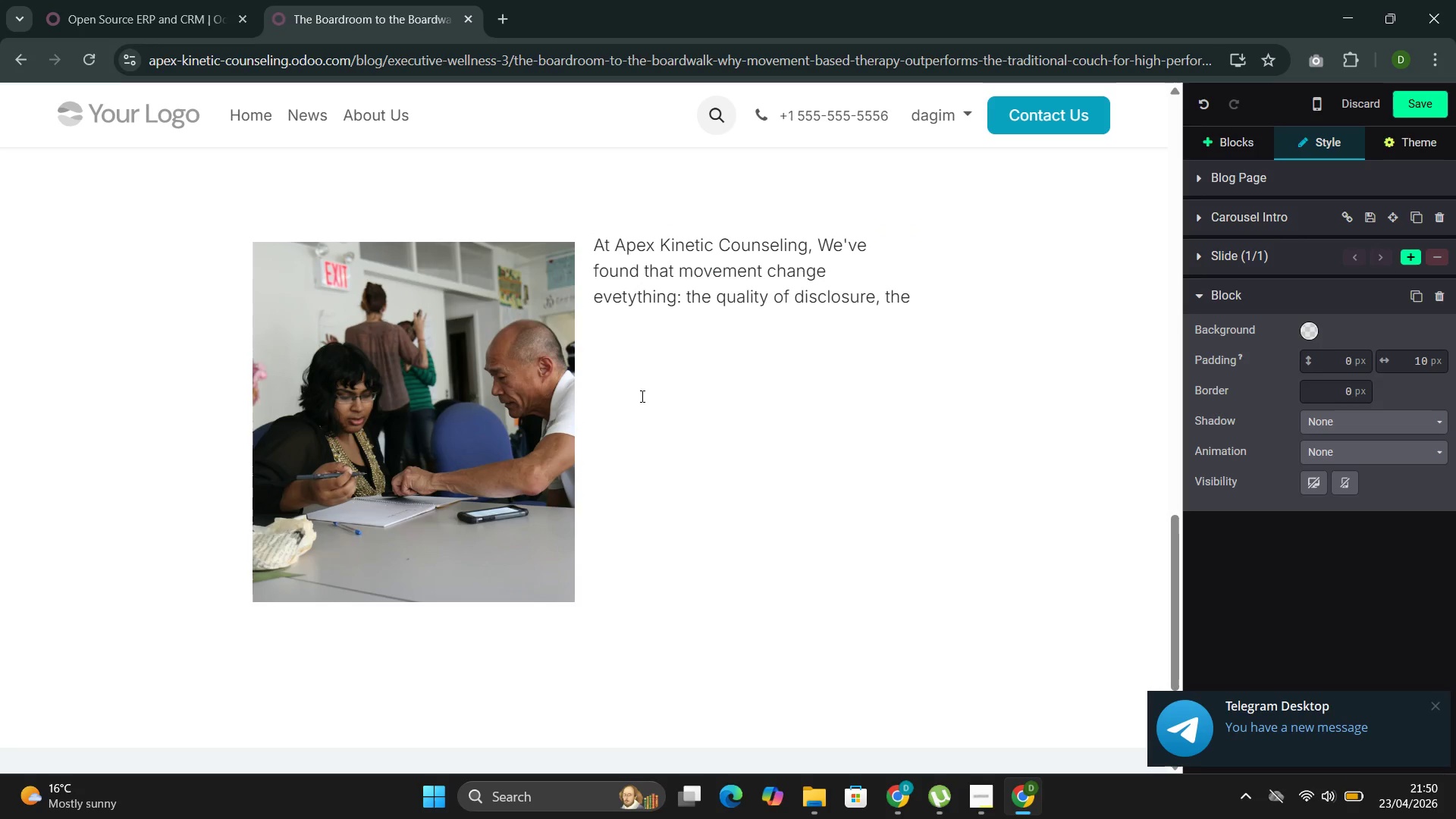 
type( speed of insigh)
 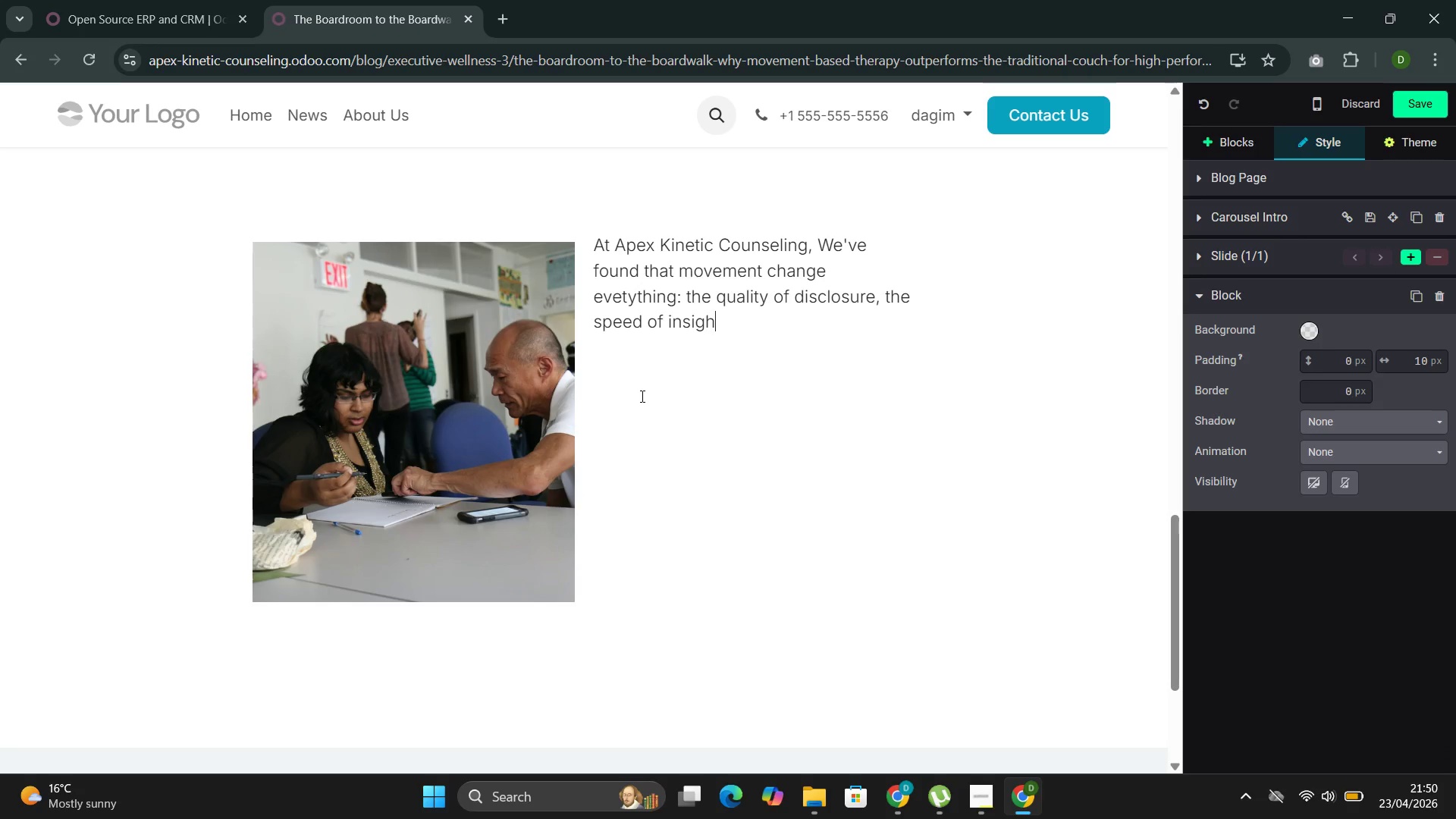 
type(t \)
key(Backspace)
key(Backspace)
type(, and the durability of chn)
key(Backspace)
type(ange. )
 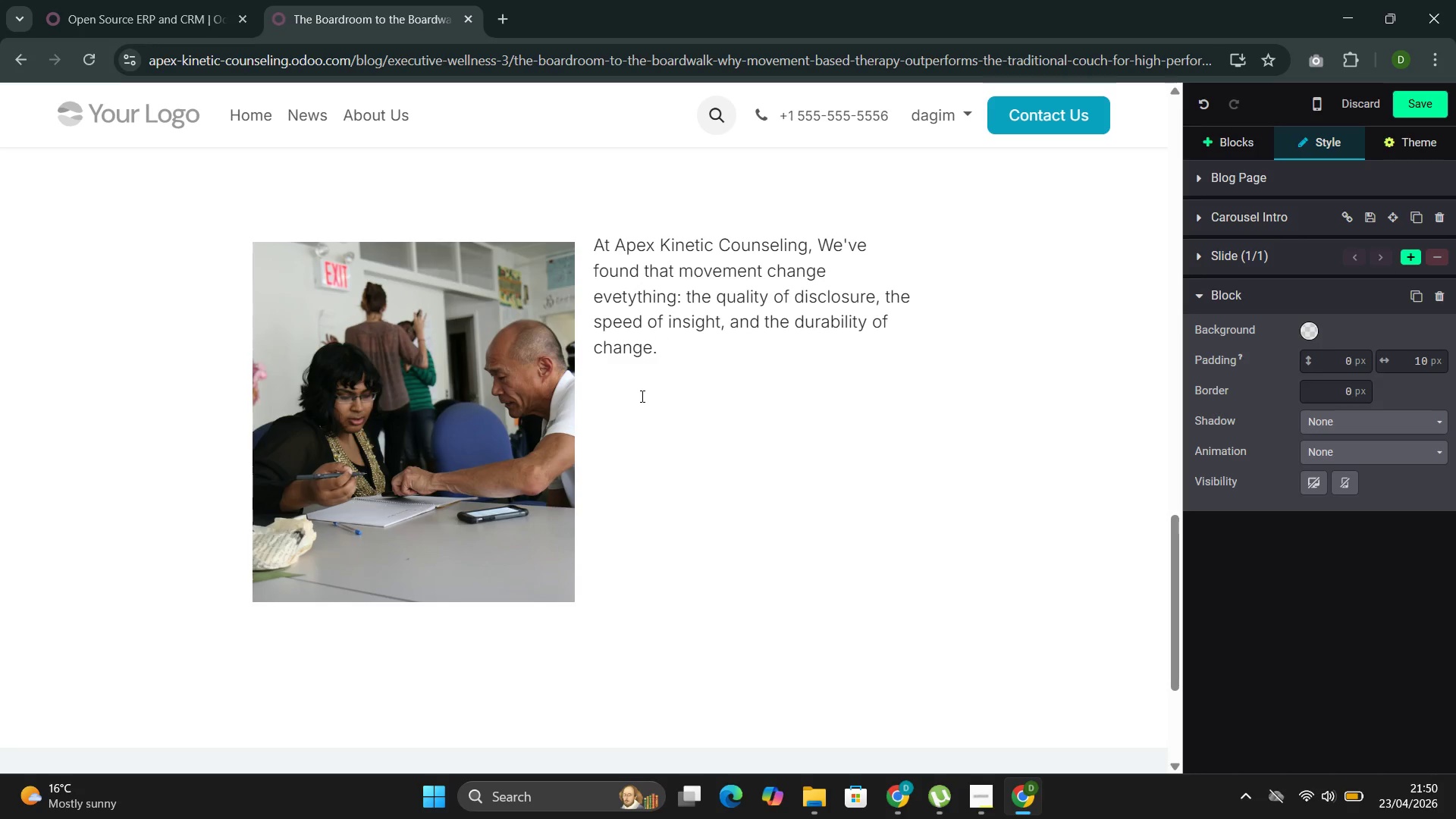 
wait(7.77)
 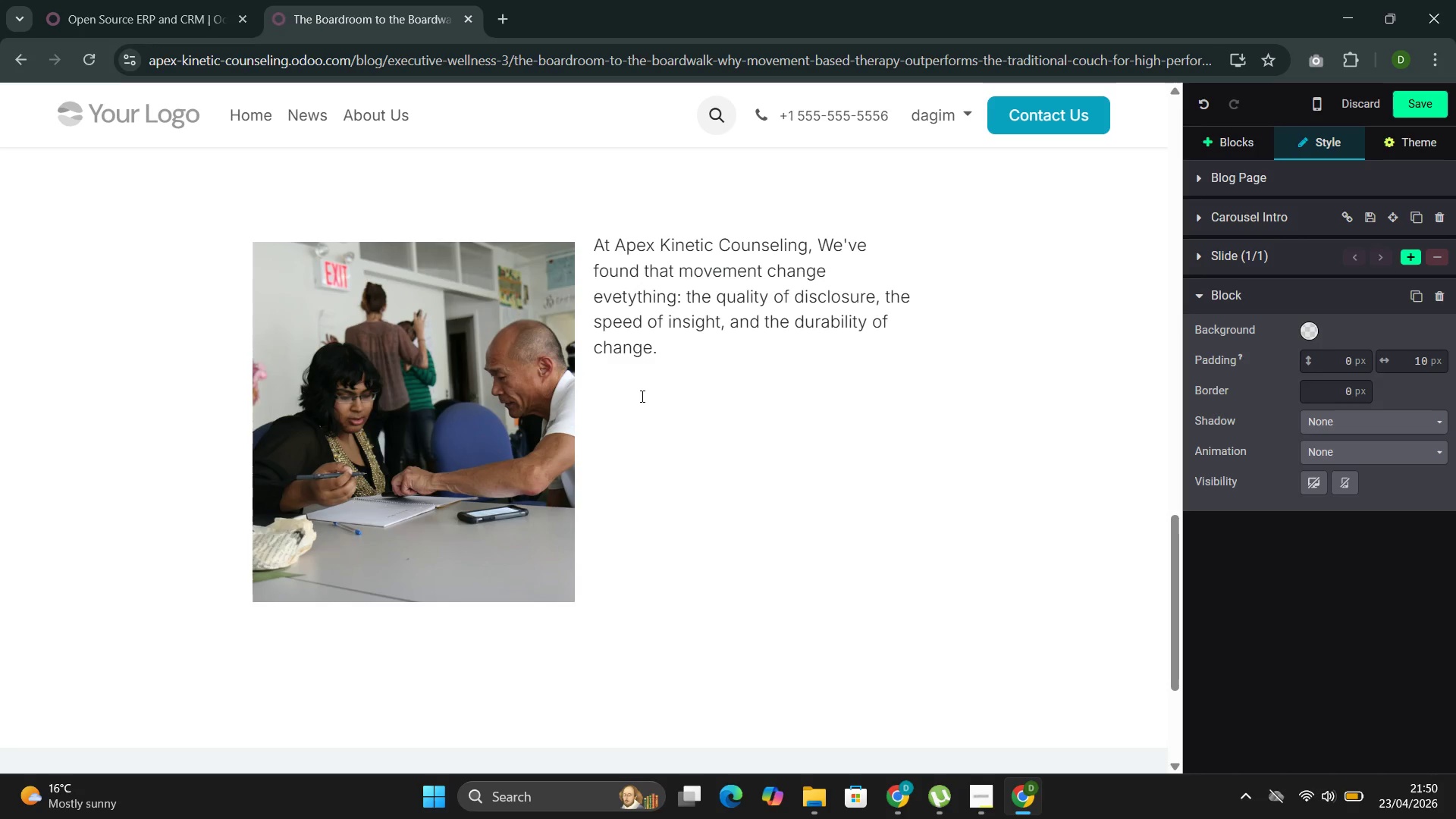 
left_click([648, 253])
 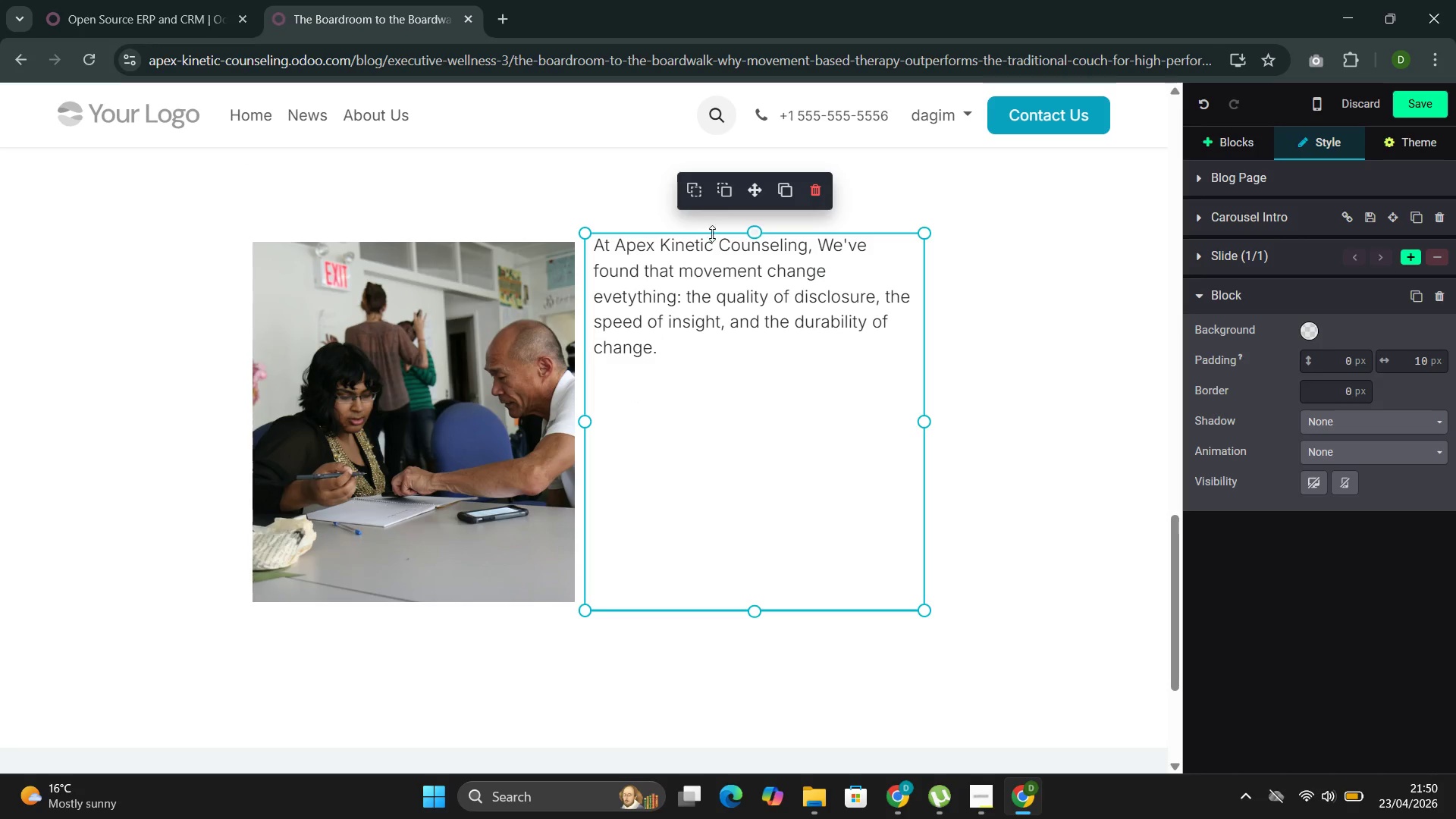 
left_click_drag(start_coordinate=[753, 234], to_coordinate=[749, 372])
 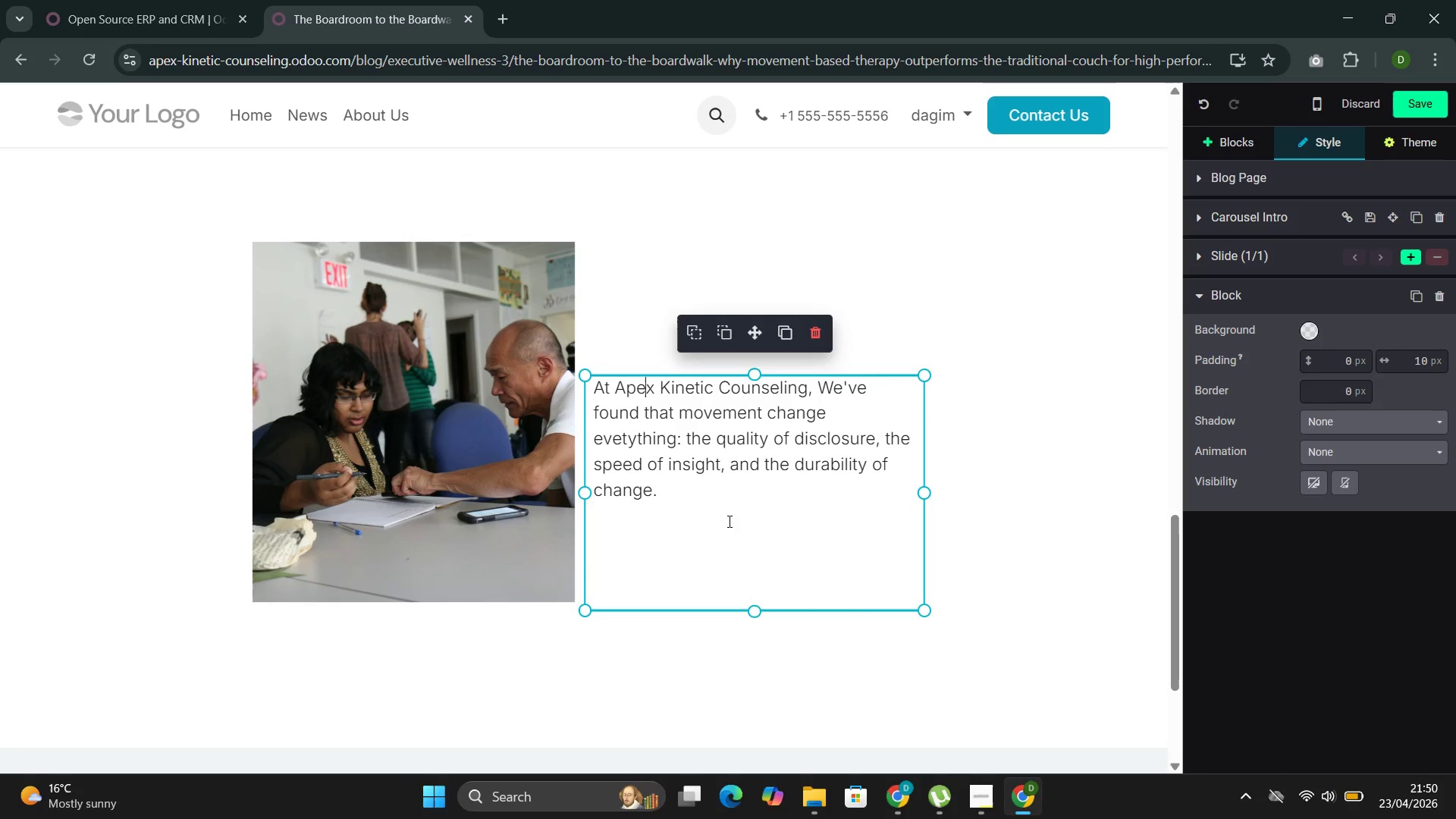 
left_click([667, 299])
 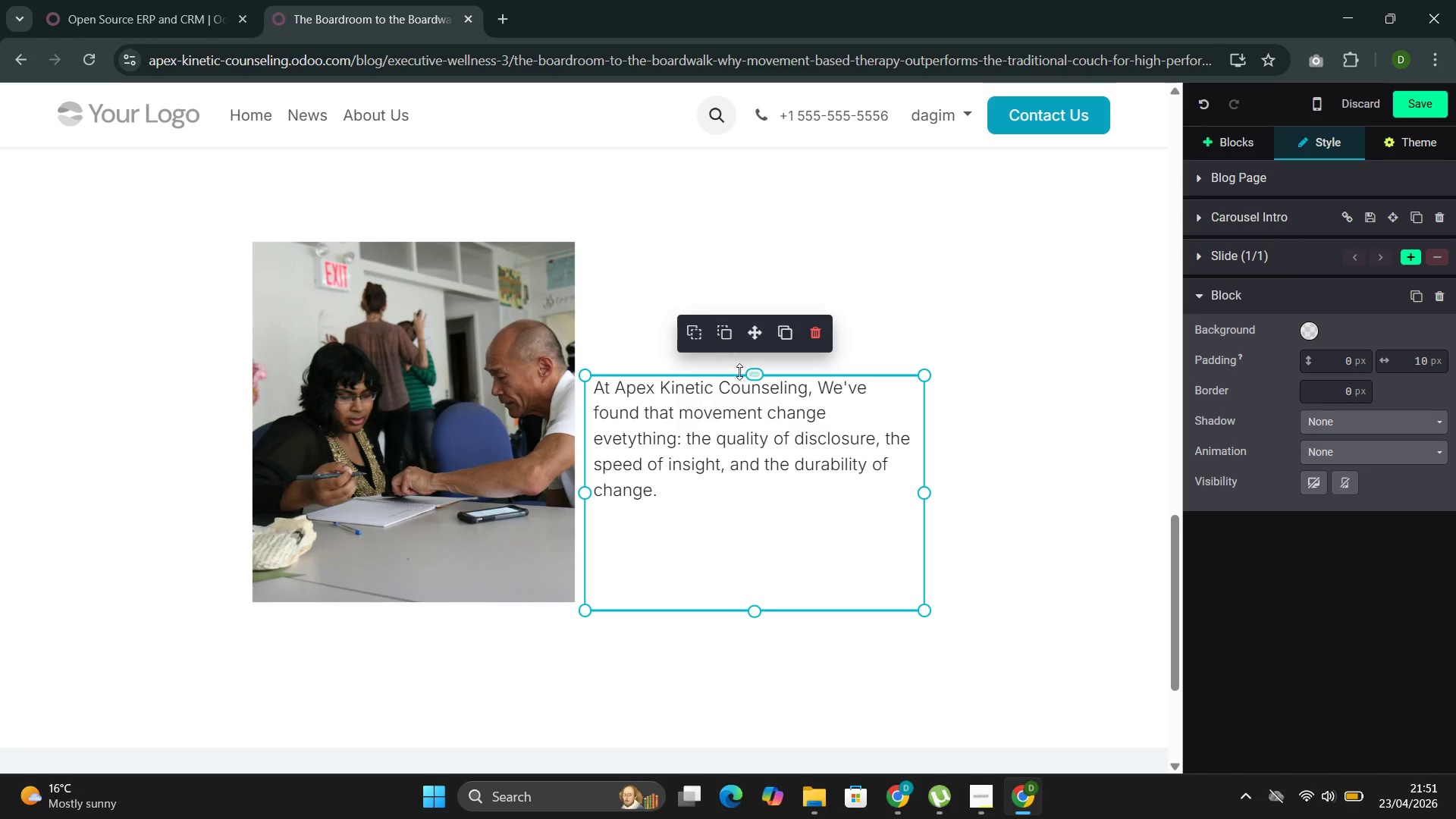 
left_click_drag(start_coordinate=[748, 369], to_coordinate=[743, 328])
 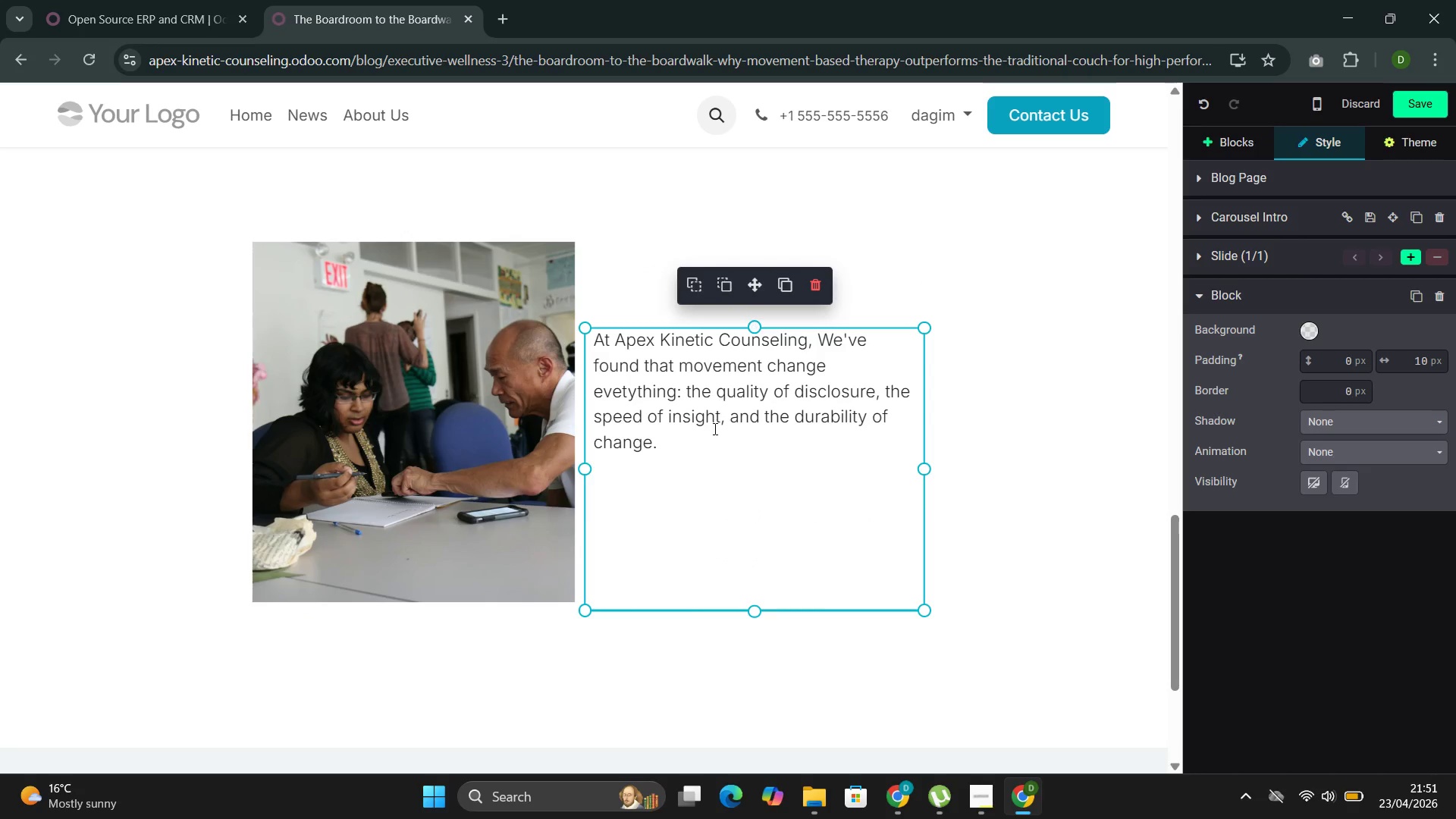 
left_click([716, 430])
 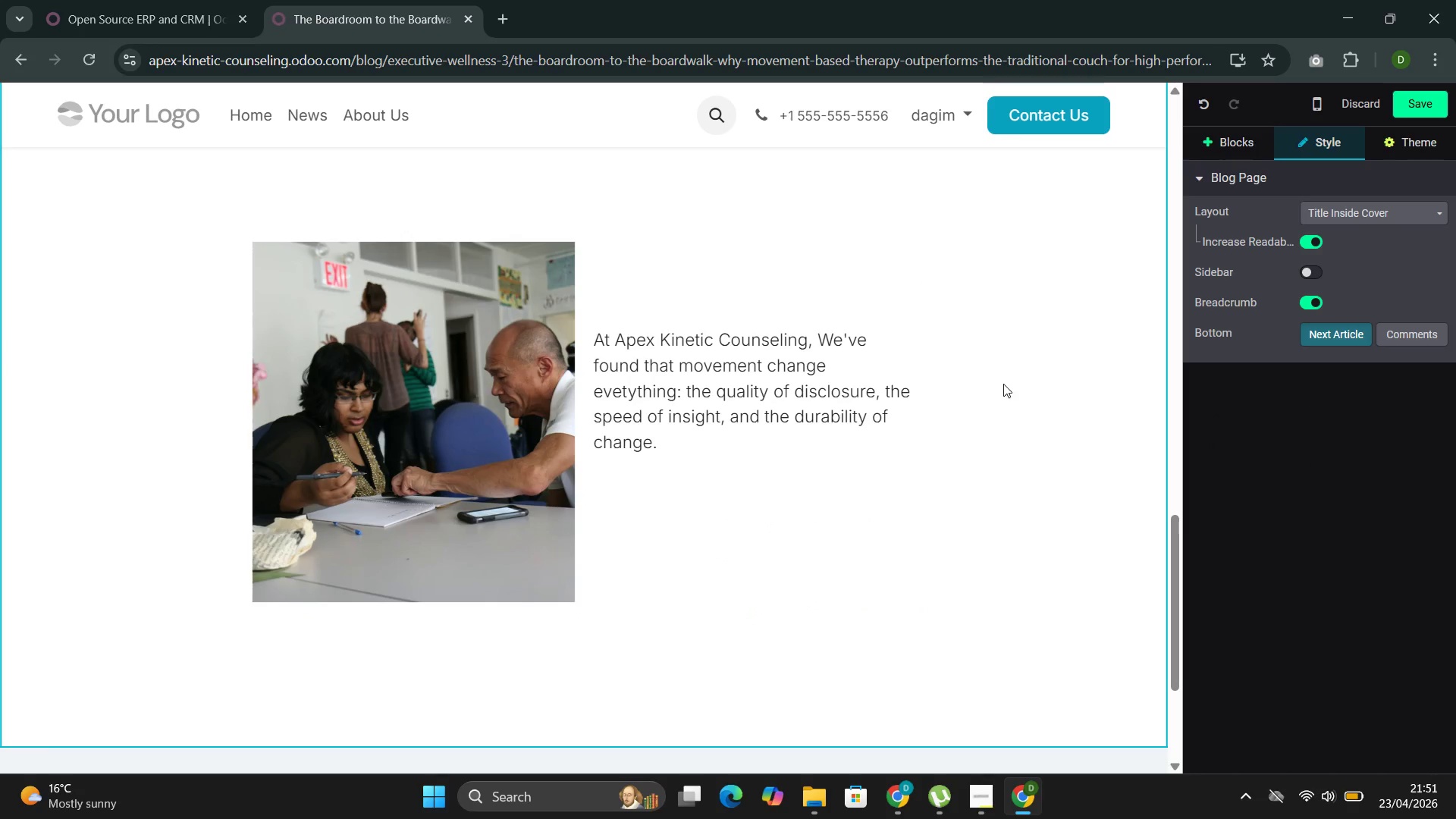 
scroll: coordinate [981, 393], scroll_direction: down, amount: 3.0
 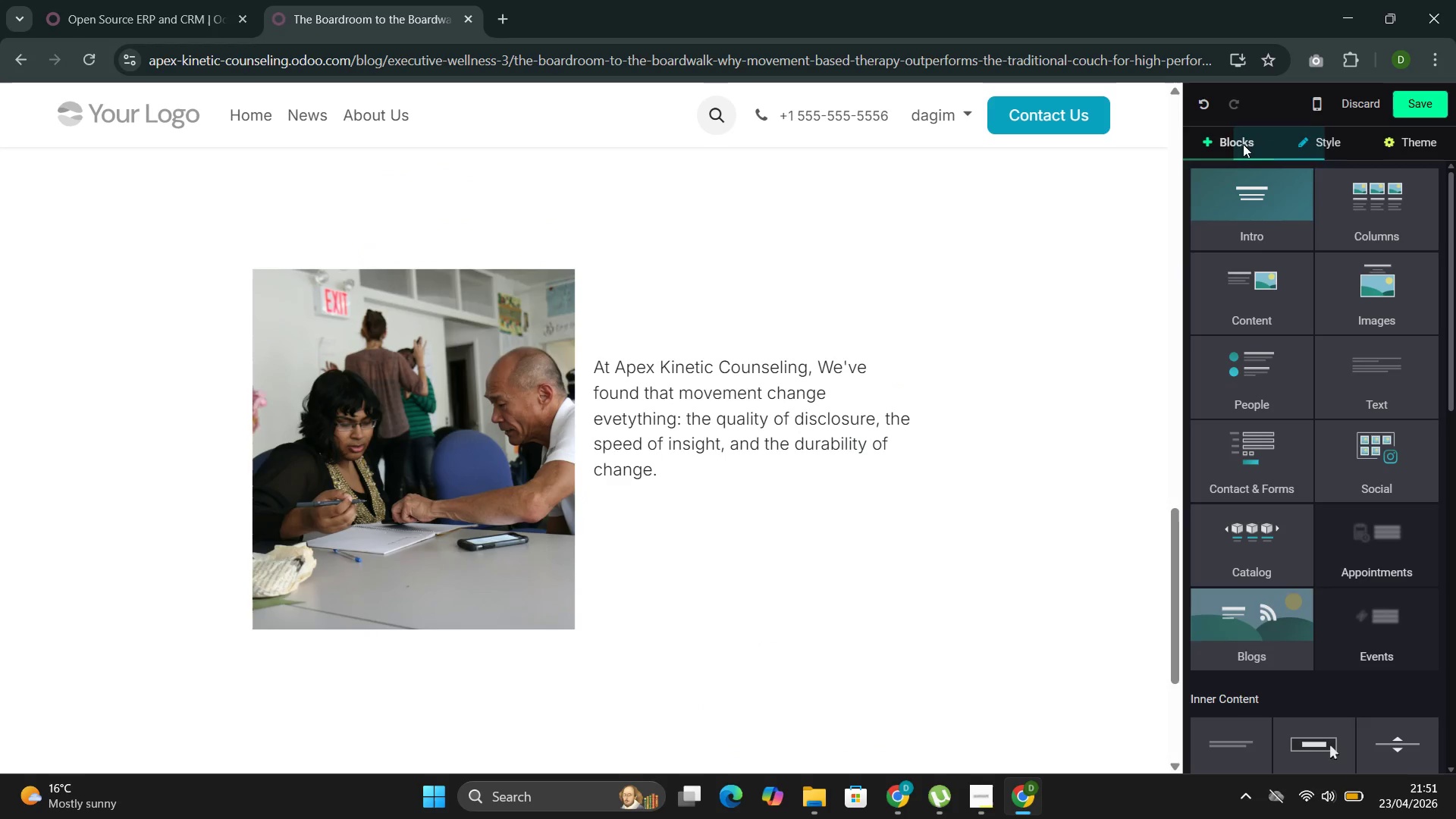 
mouse_move([1219, 234])
 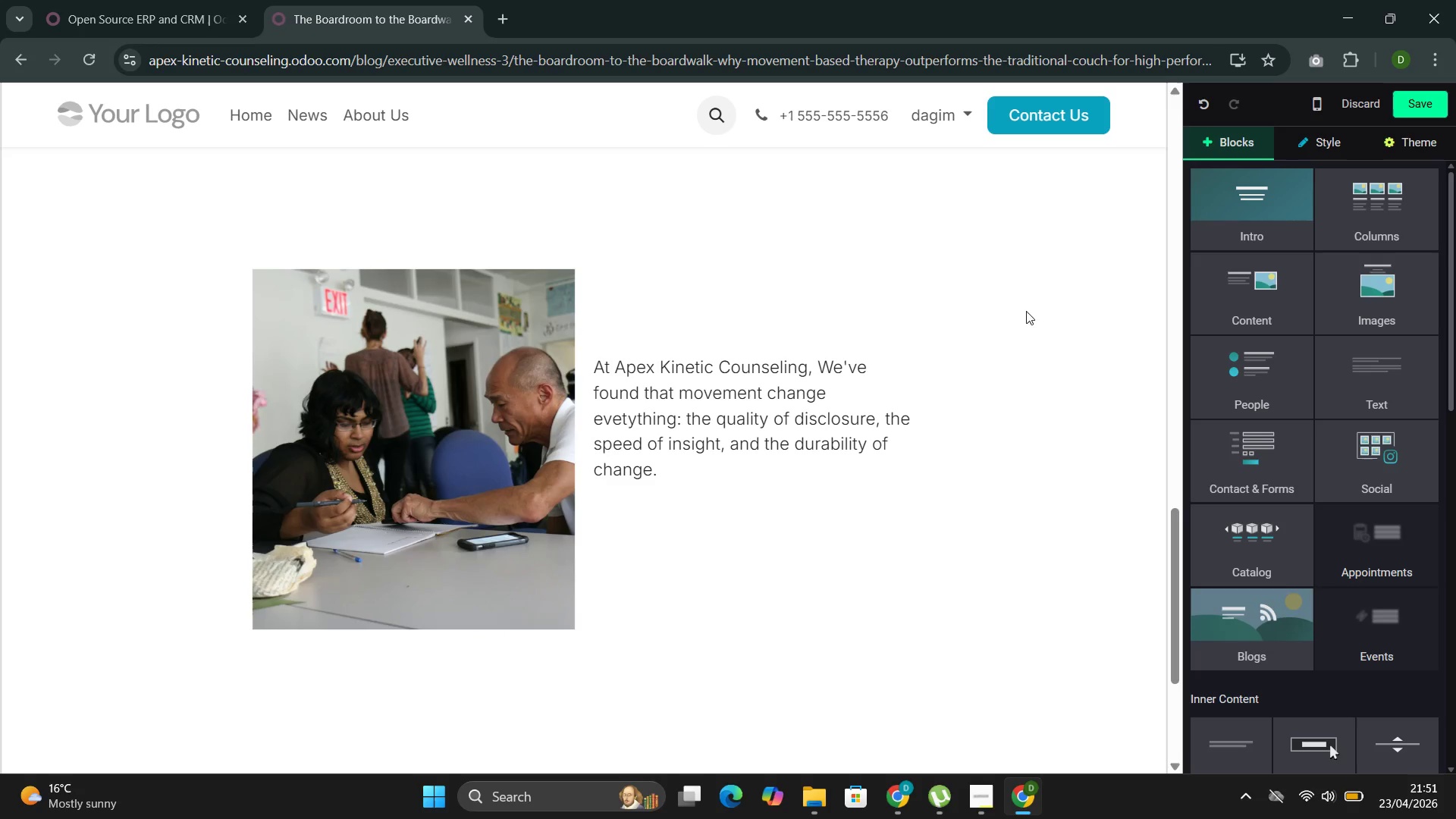 
left_click([1293, 337])
 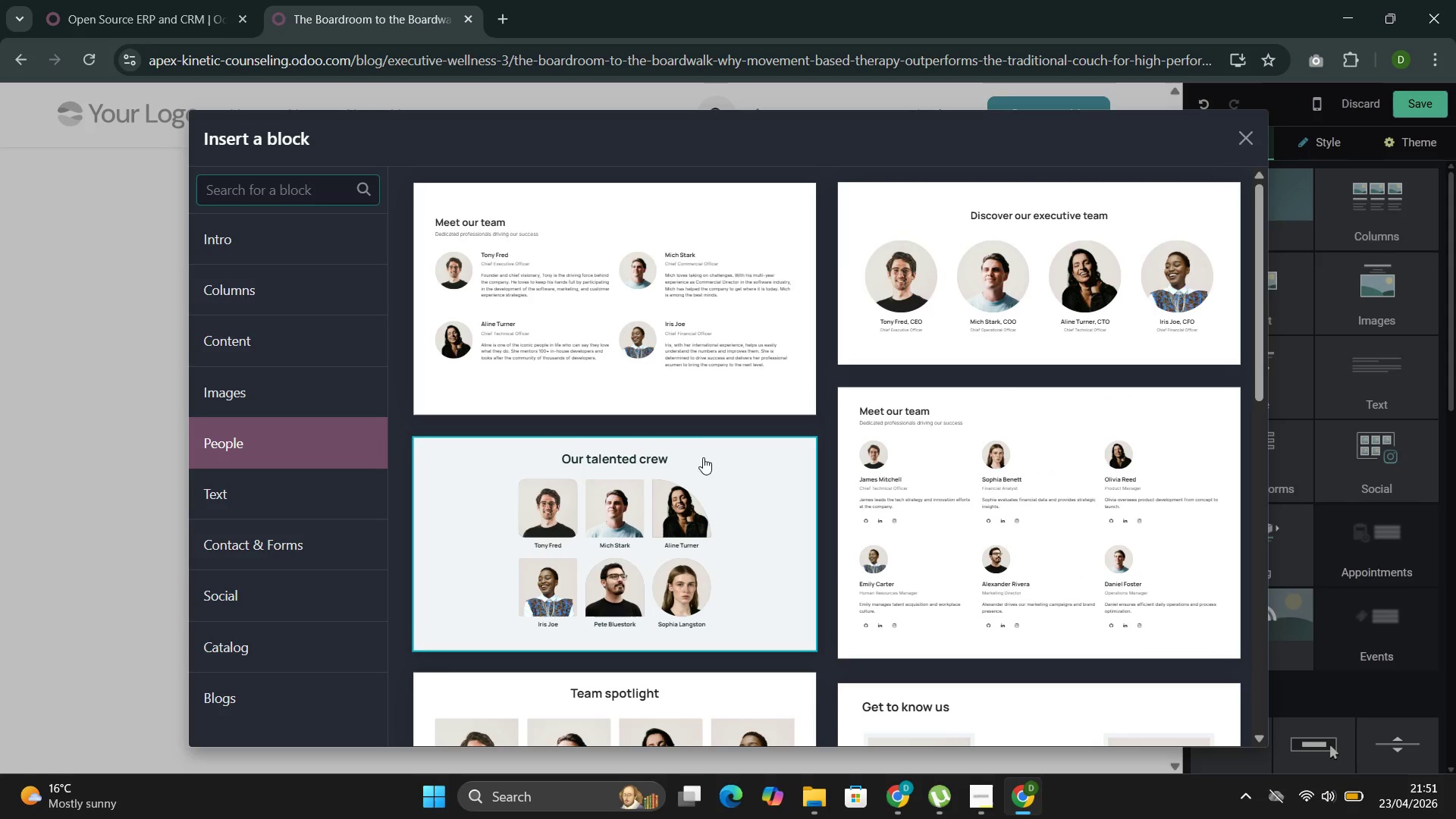 
scroll: coordinate [667, 332], scroll_direction: down, amount: 8.0
 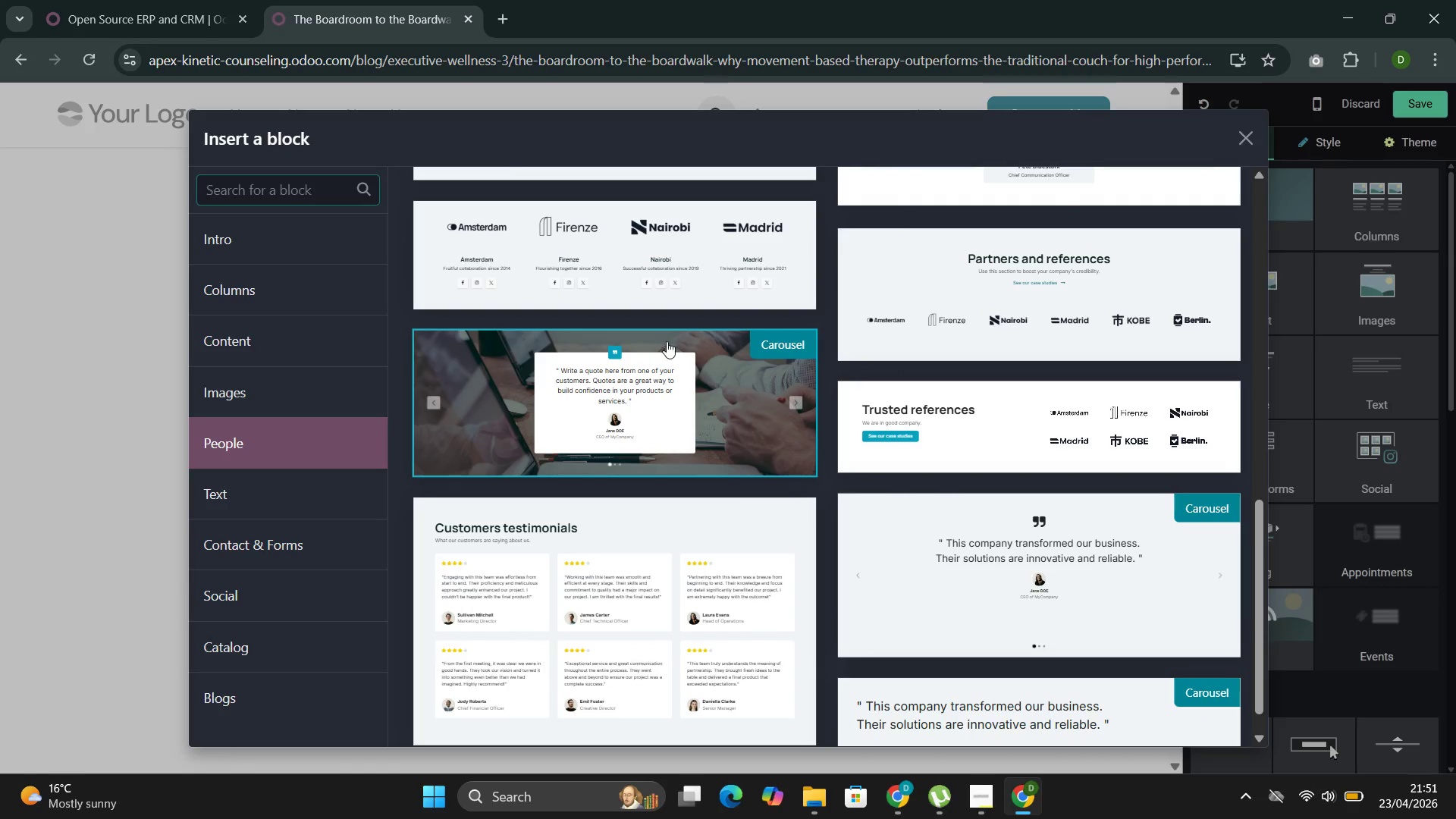 
left_click([637, 394])
 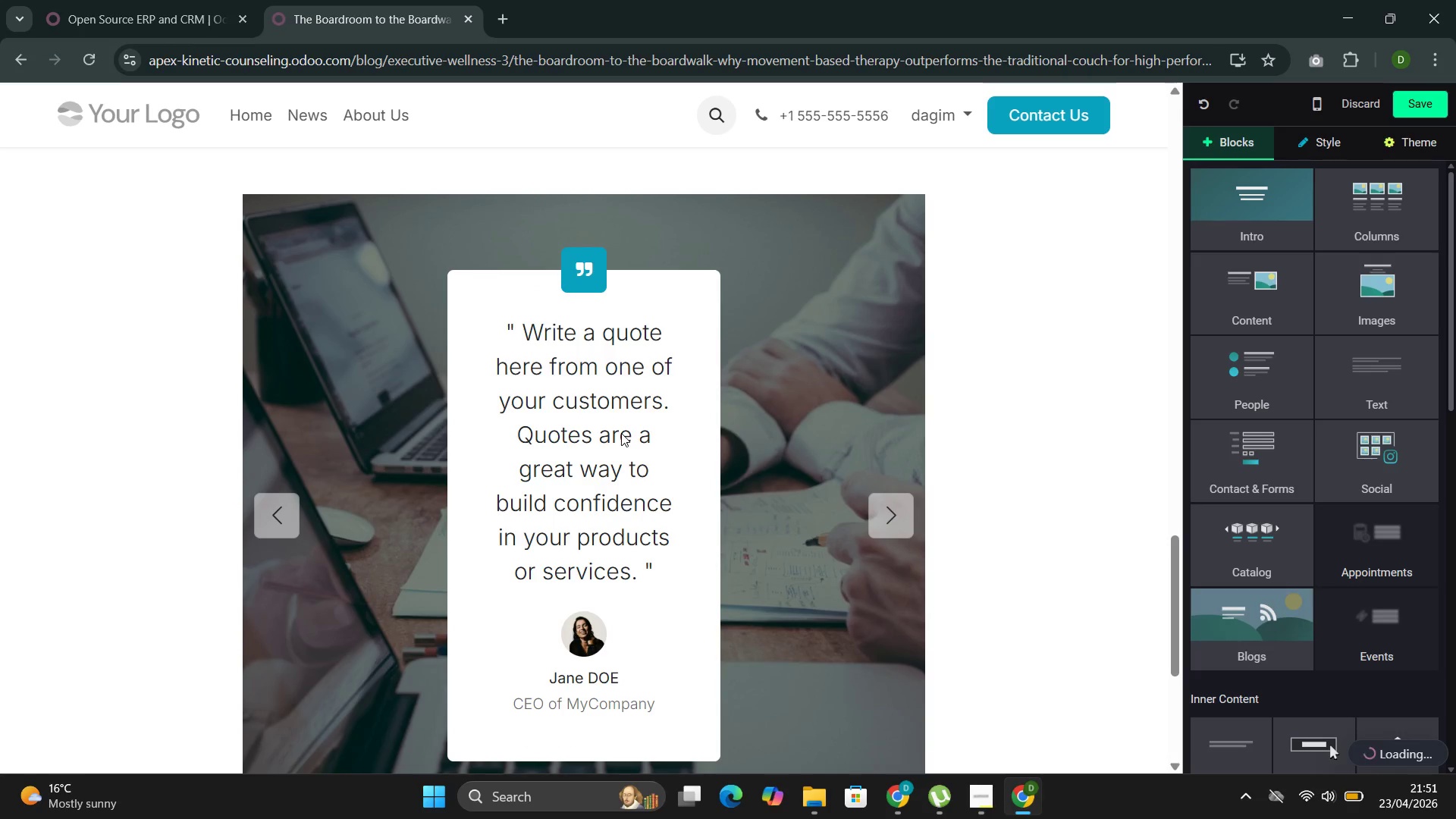 
key(Control+Z)
 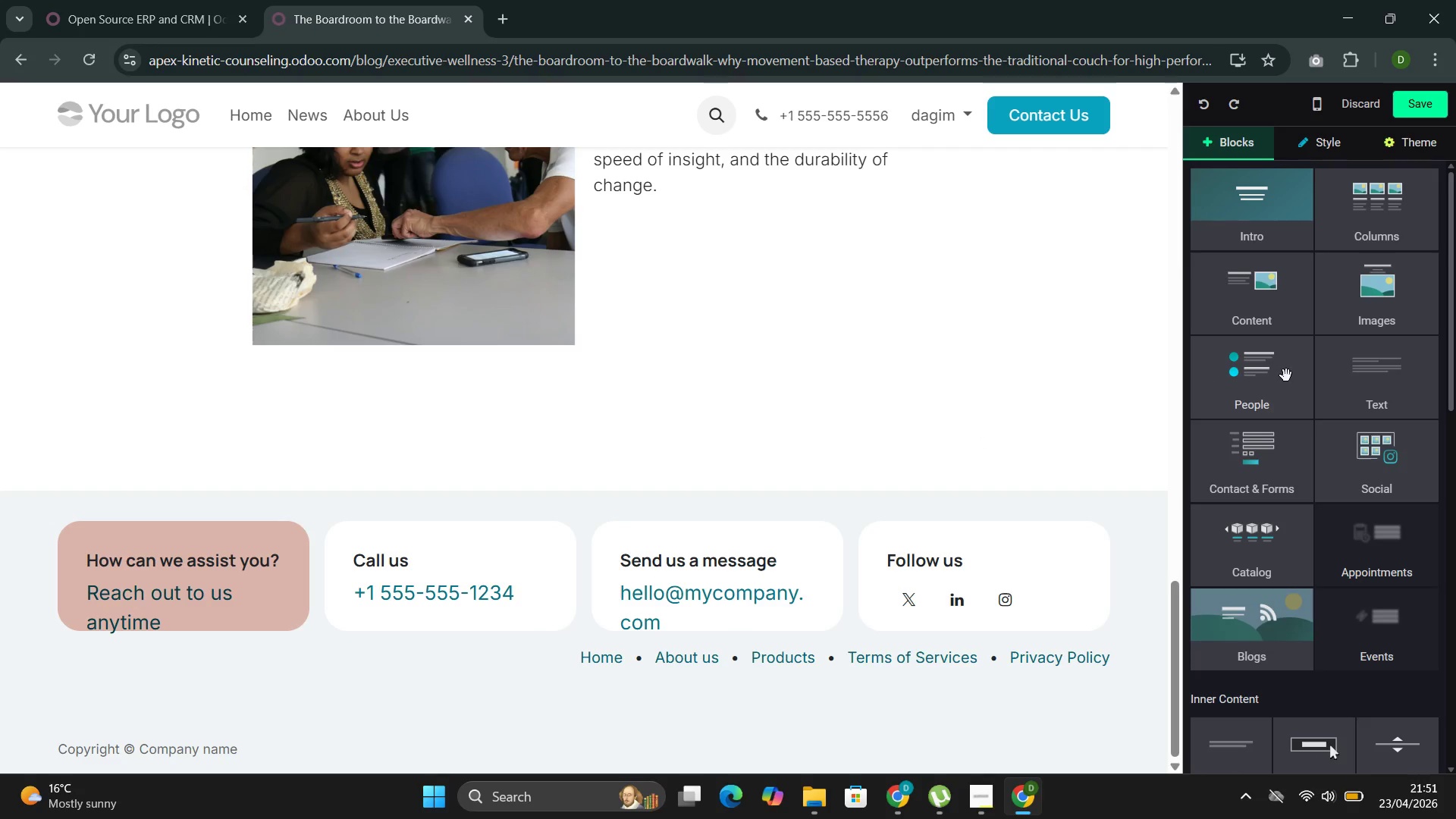 
scroll: coordinate [1291, 557], scroll_direction: down, amount: 4.0
 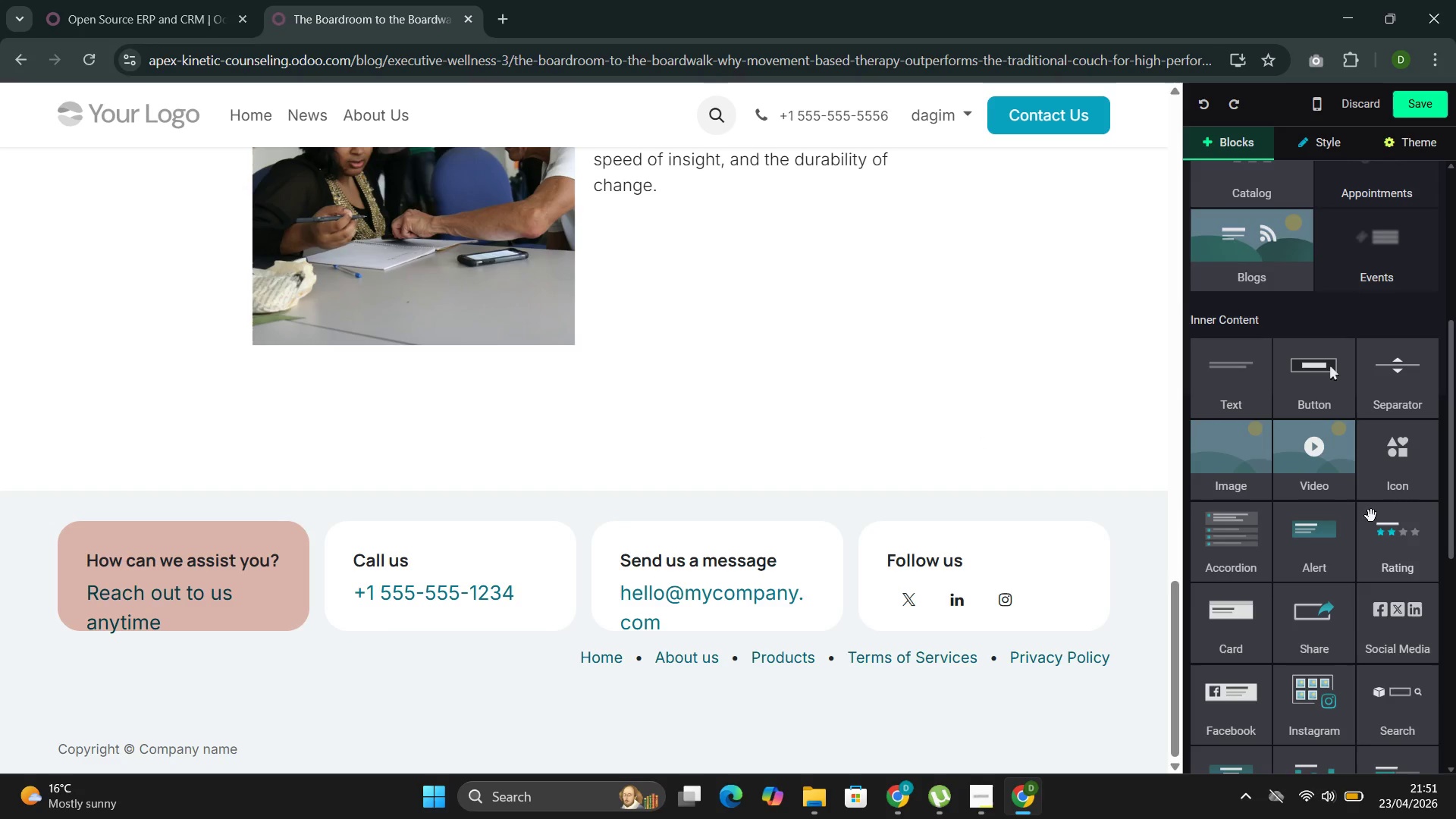 
mouse_move([1335, 559])
 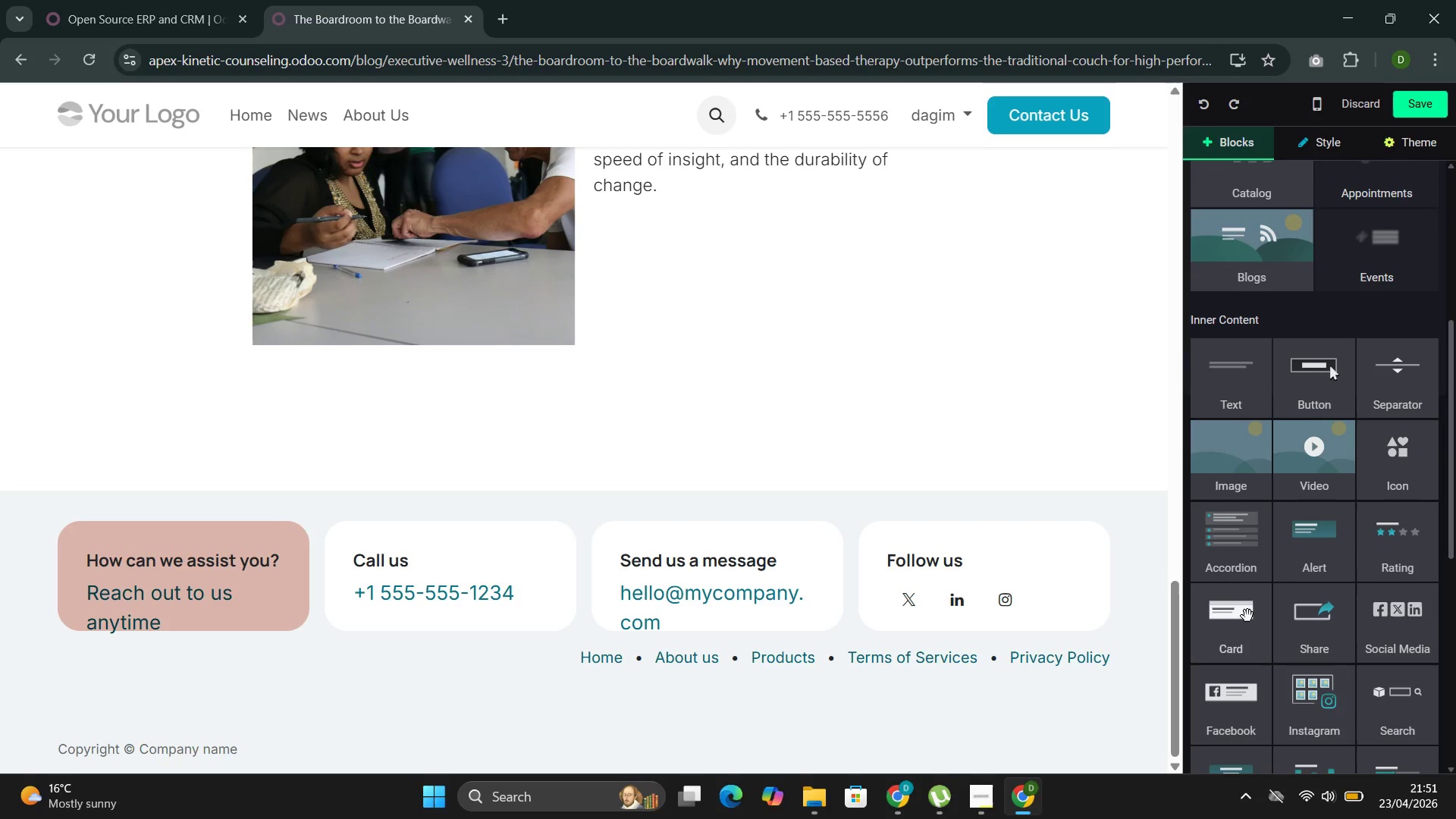 
left_click([1247, 616])
 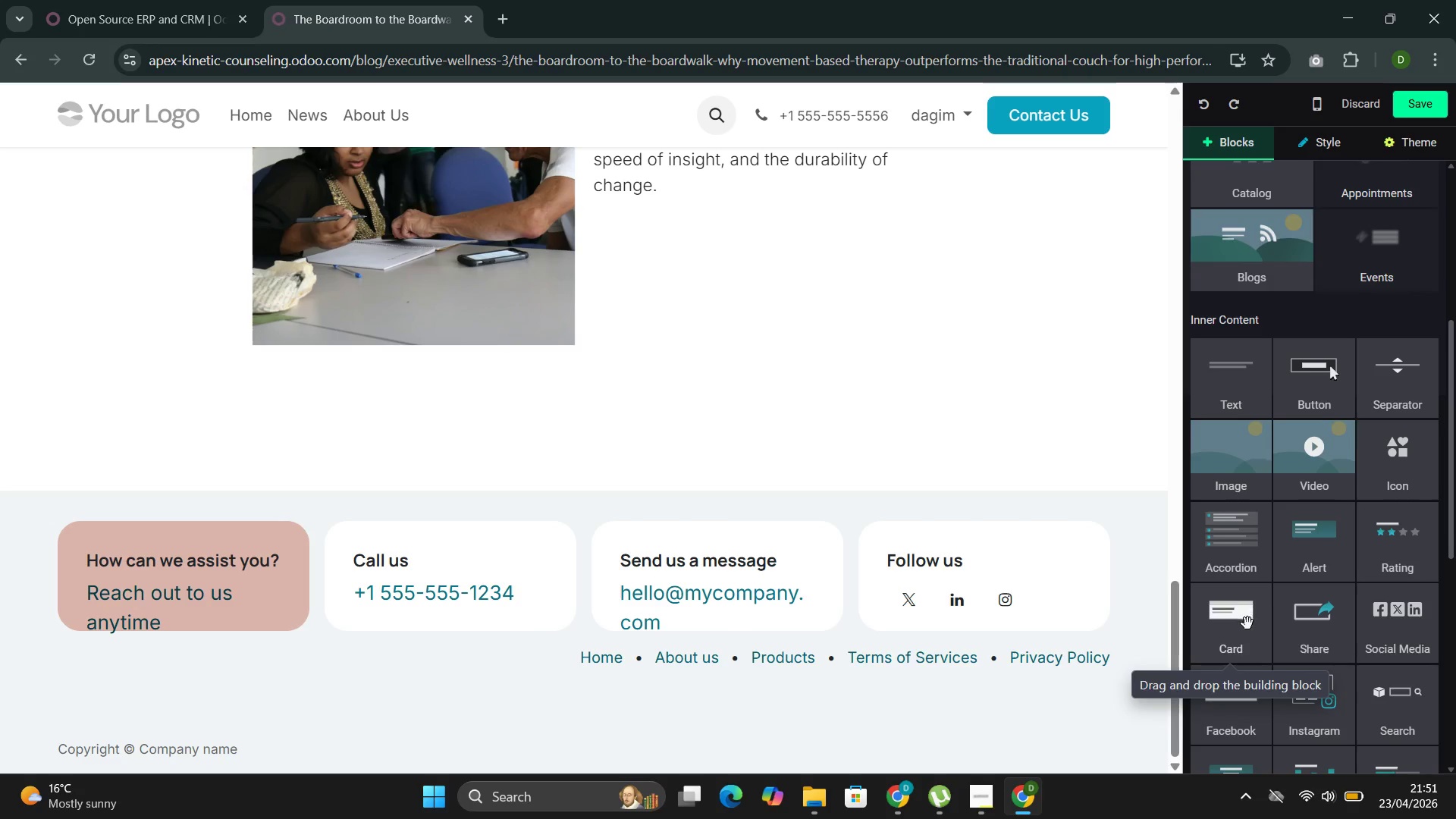 
left_click_drag(start_coordinate=[1247, 629], to_coordinate=[1310, 537])
 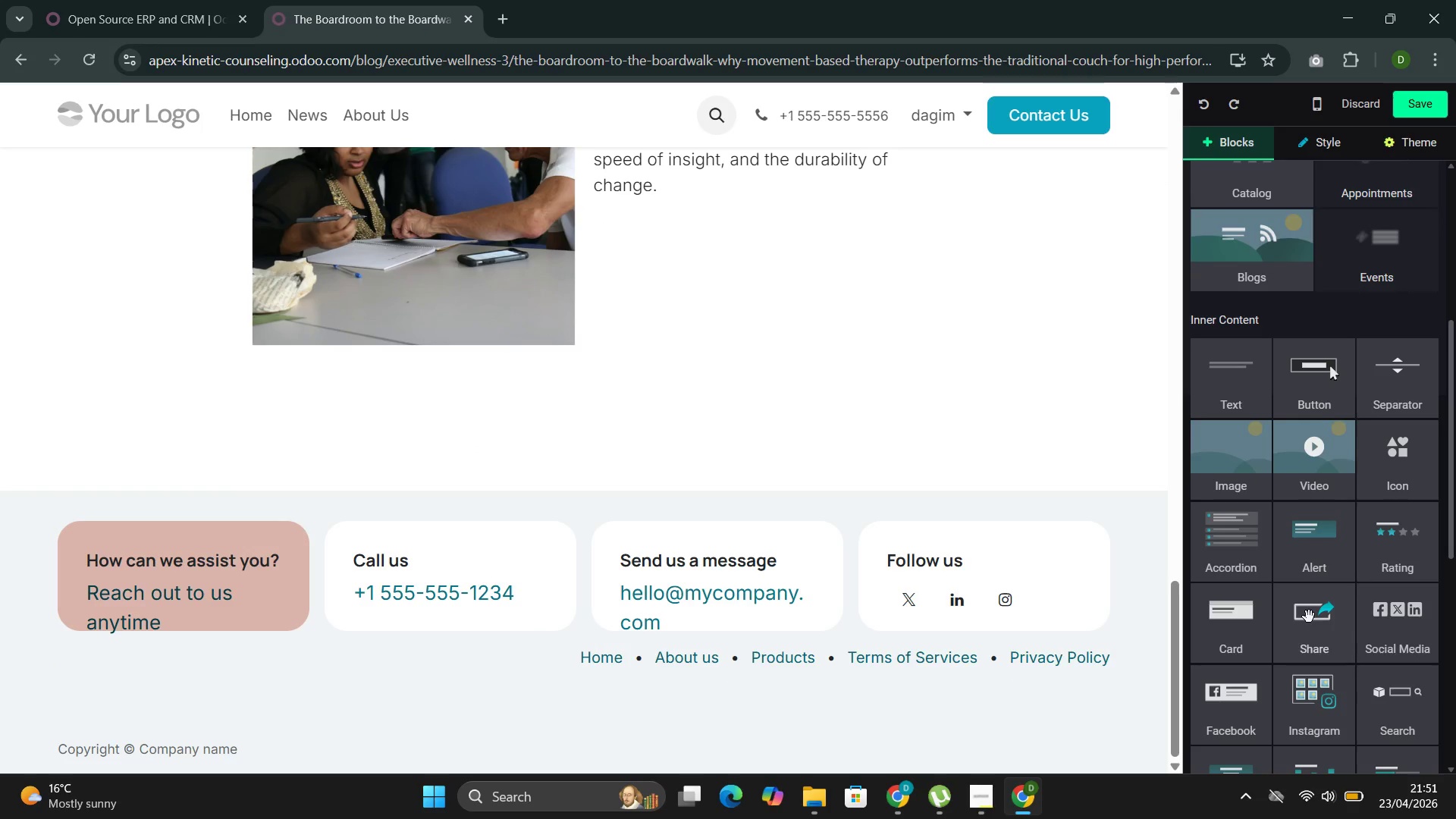 
scroll: coordinate [1309, 619], scroll_direction: down, amount: 1.0
 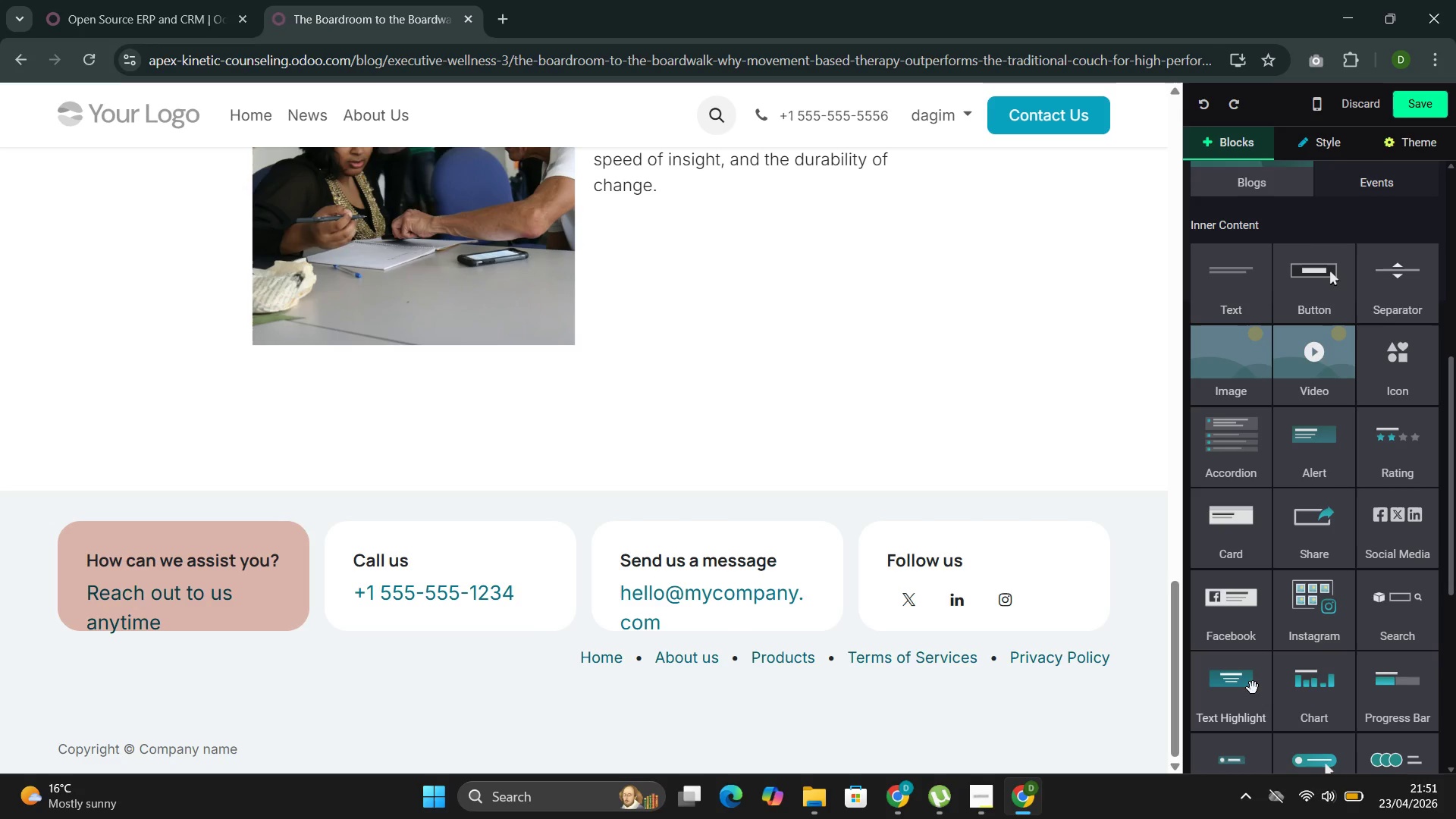 
left_click_drag(start_coordinate=[1228, 692], to_coordinate=[647, 220])
 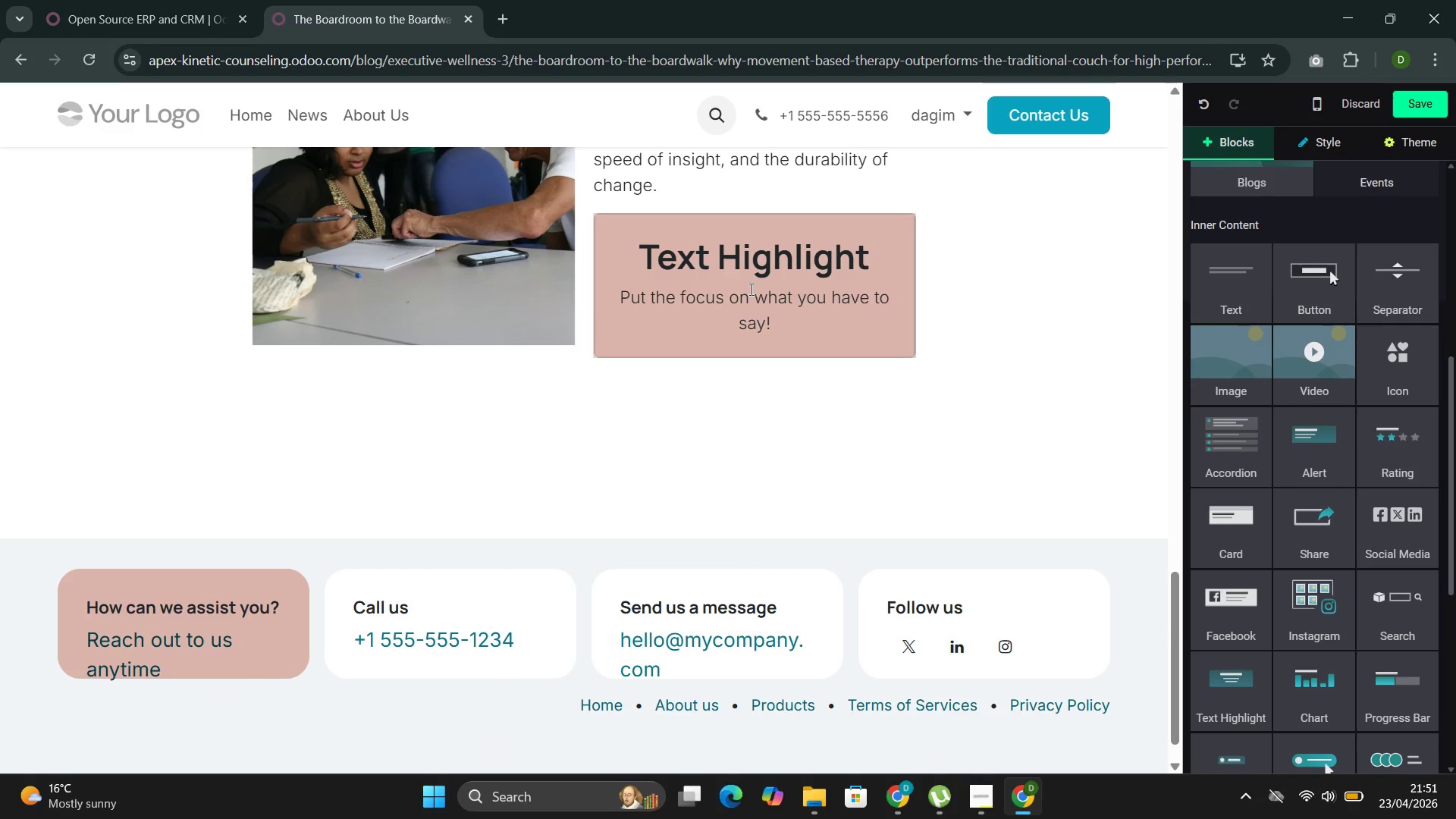 
key(Control+Z)
 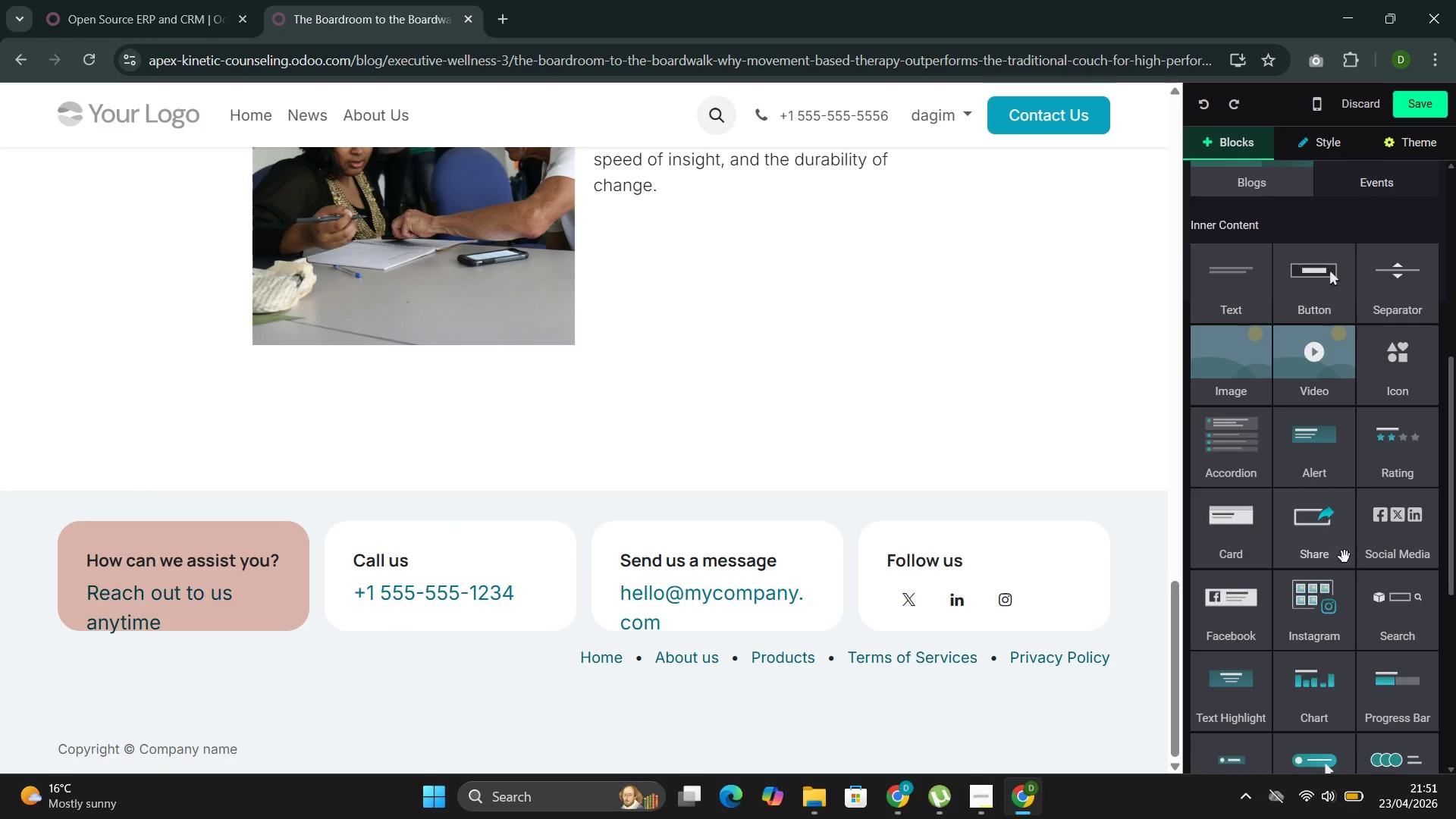 
scroll: coordinate [1354, 595], scroll_direction: down, amount: 2.0
 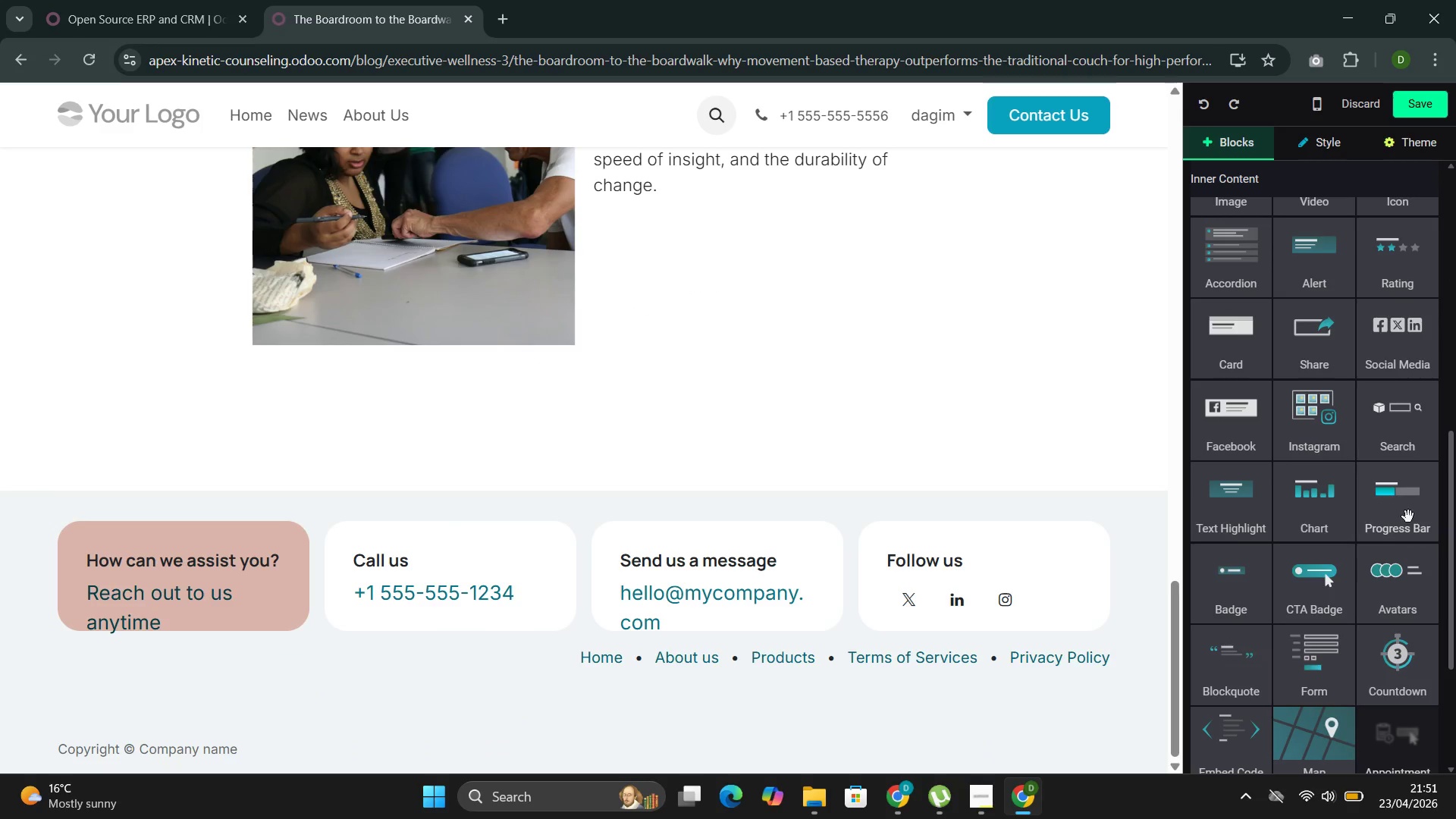 
mouse_move([1414, 551])
 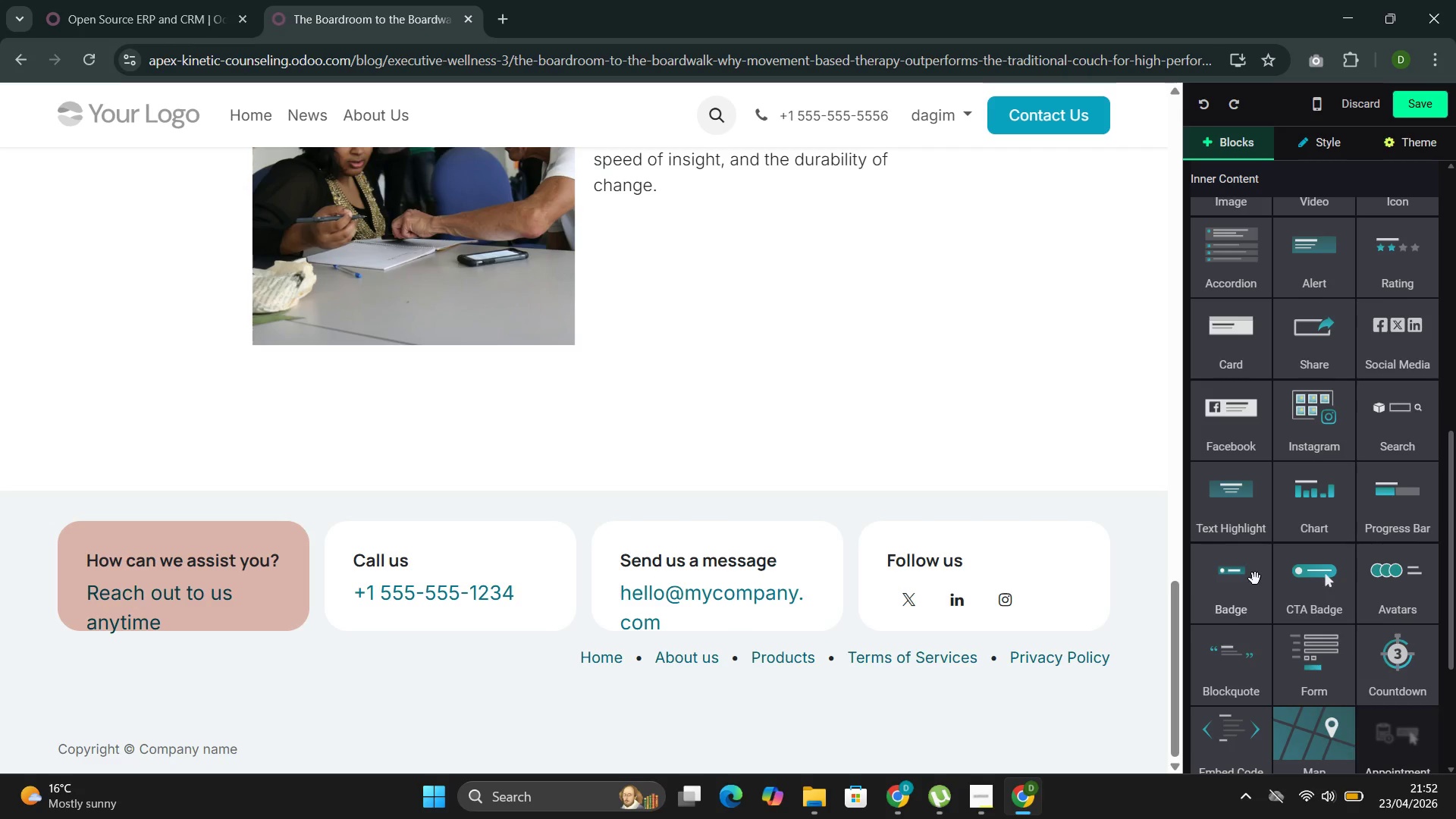 
scroll: coordinate [1255, 579], scroll_direction: down, amount: 3.0
 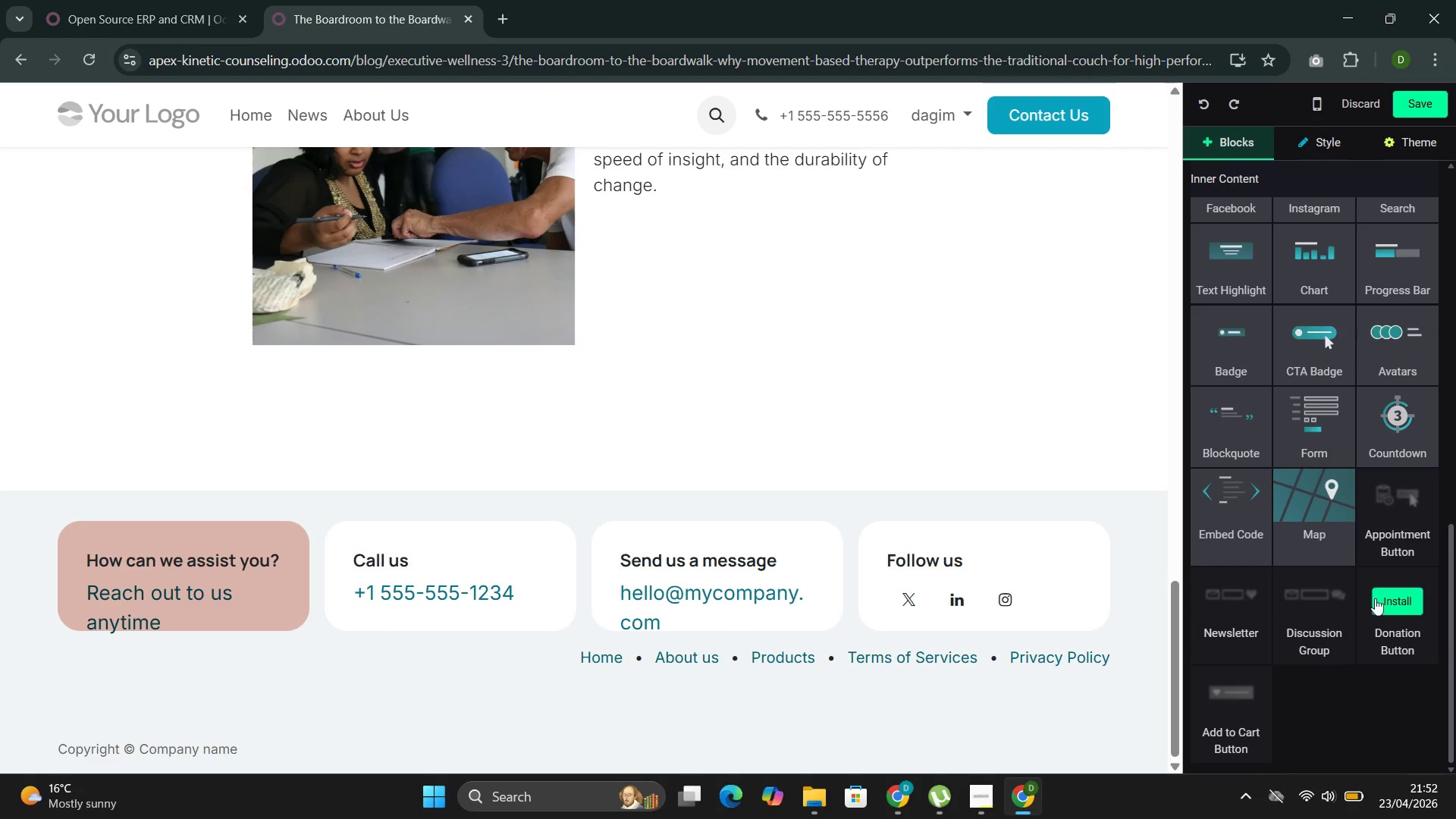 
wait(11.44)
 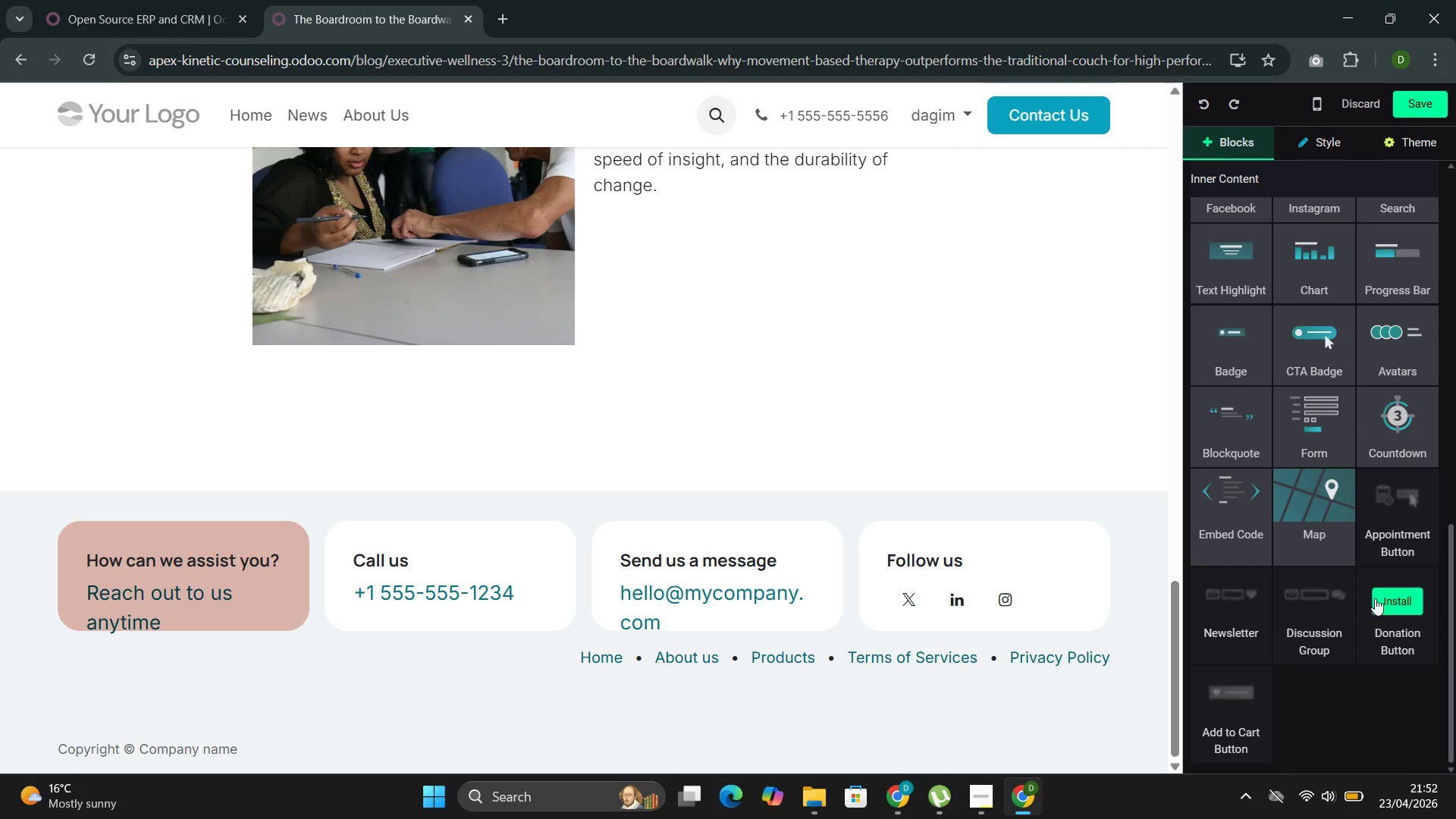 
left_click_drag(start_coordinate=[1238, 518], to_coordinate=[720, 259])
 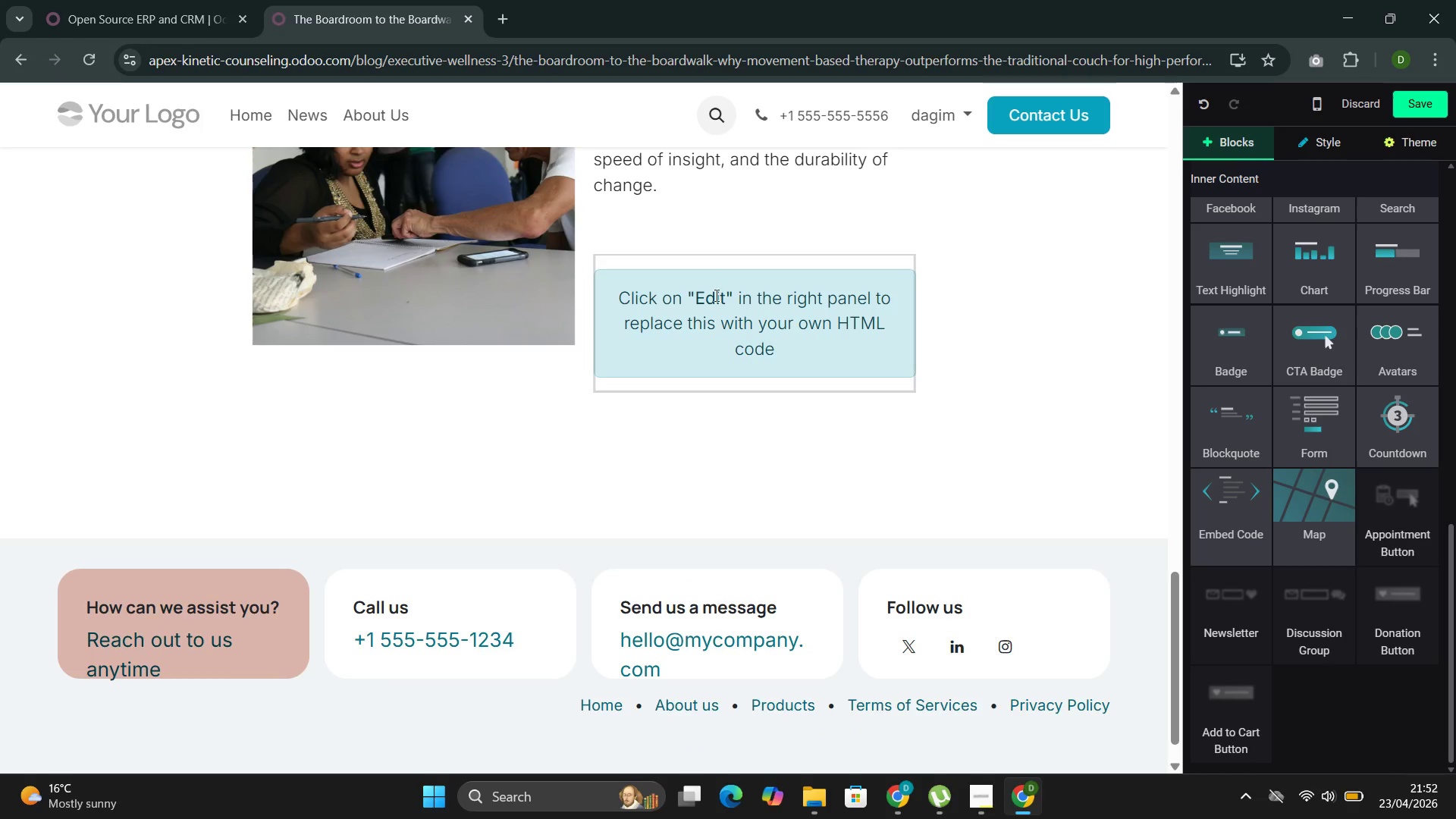 
left_click([720, 331])
 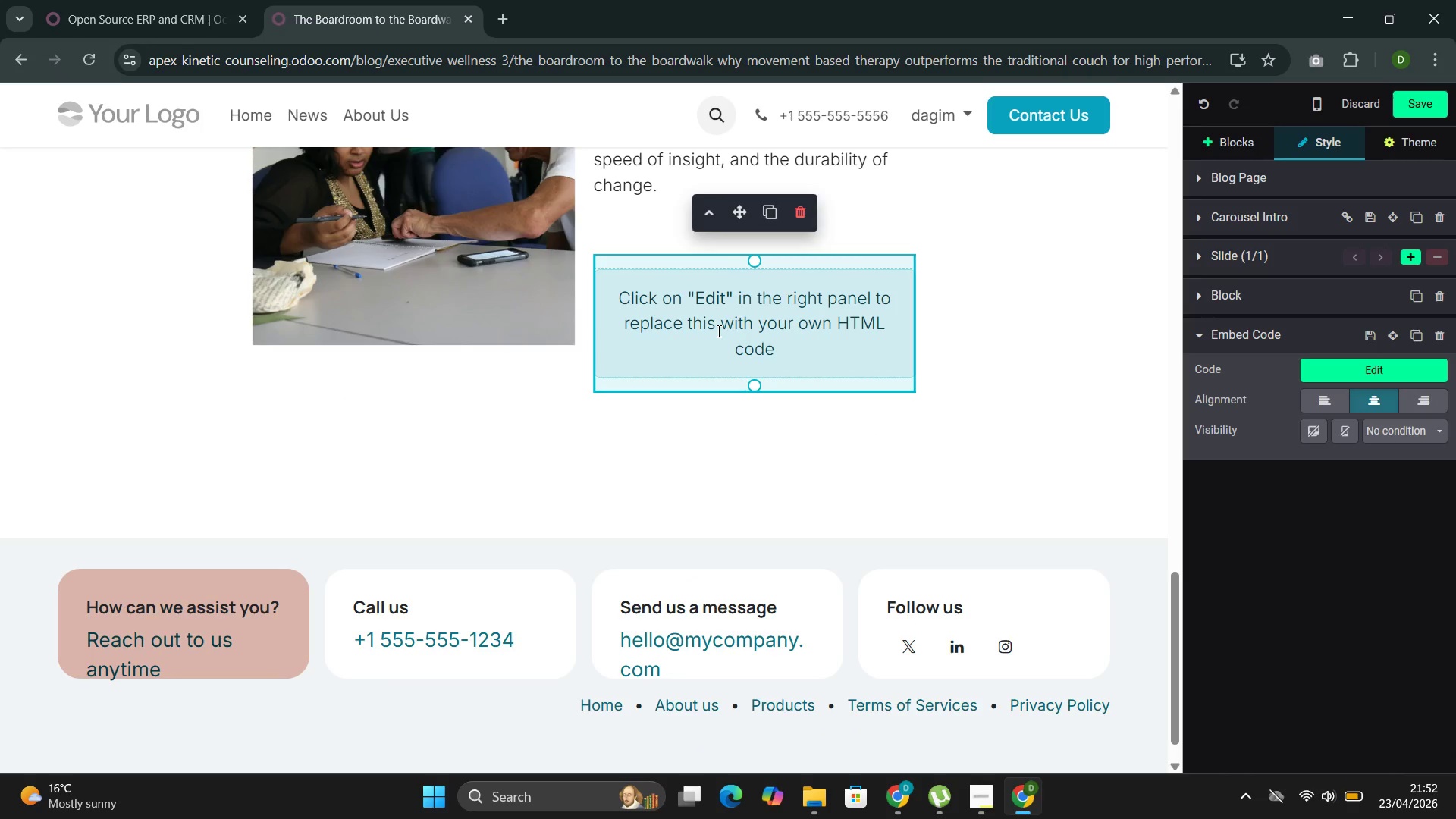 
key(Control+Z)
 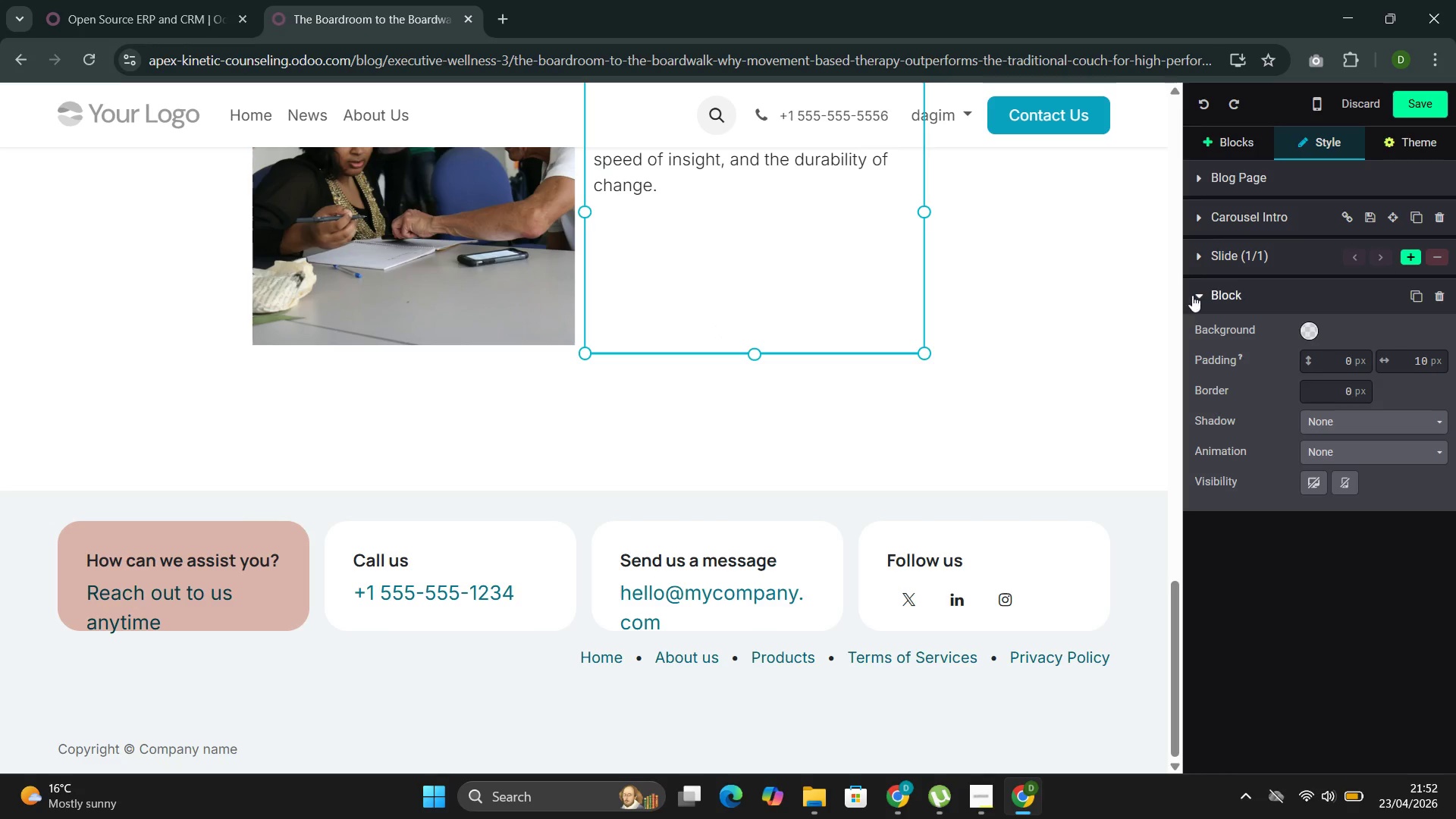 
left_click([1221, 141])
 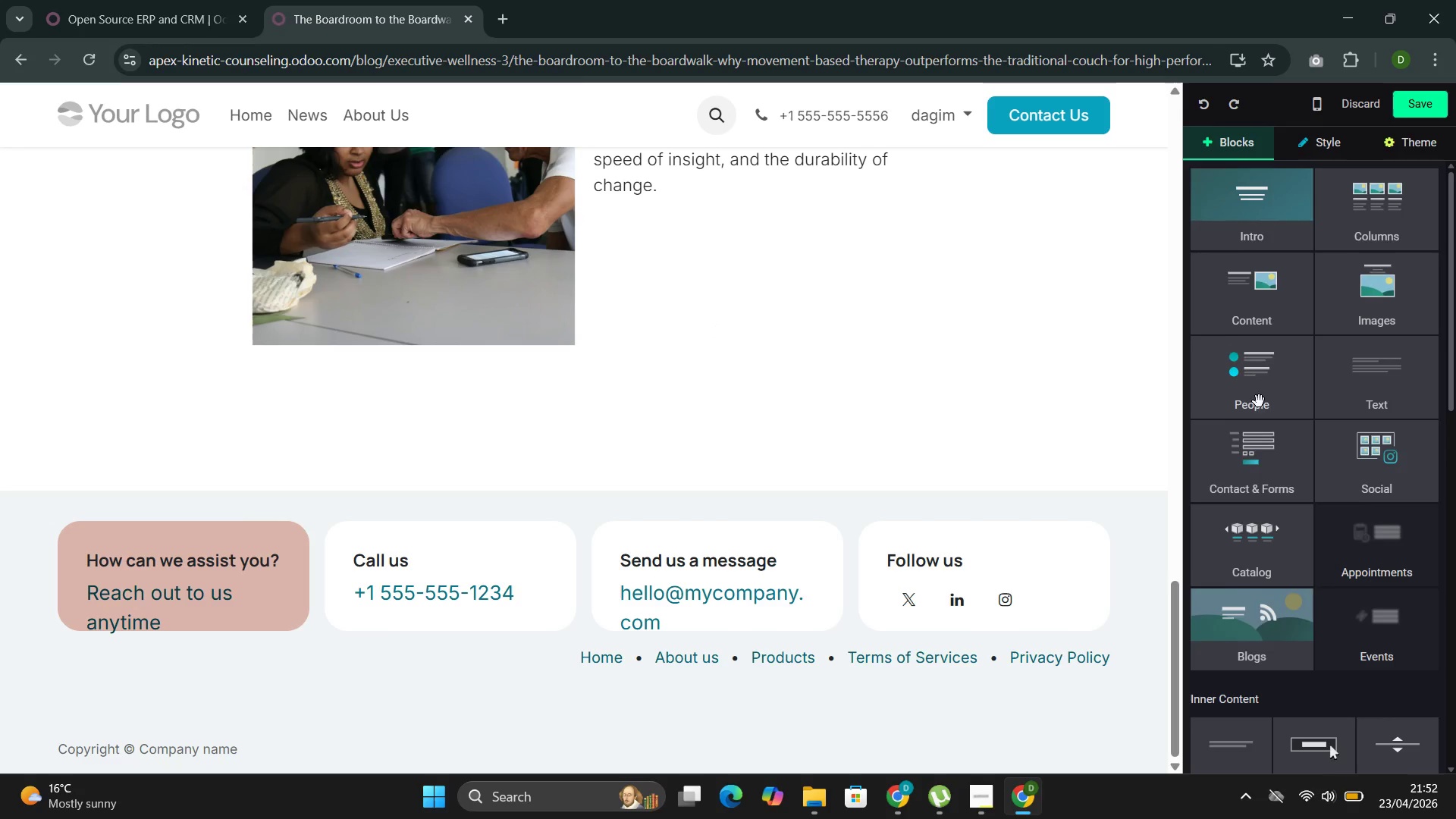 
scroll: coordinate [1258, 481], scroll_direction: down, amount: 21.0
 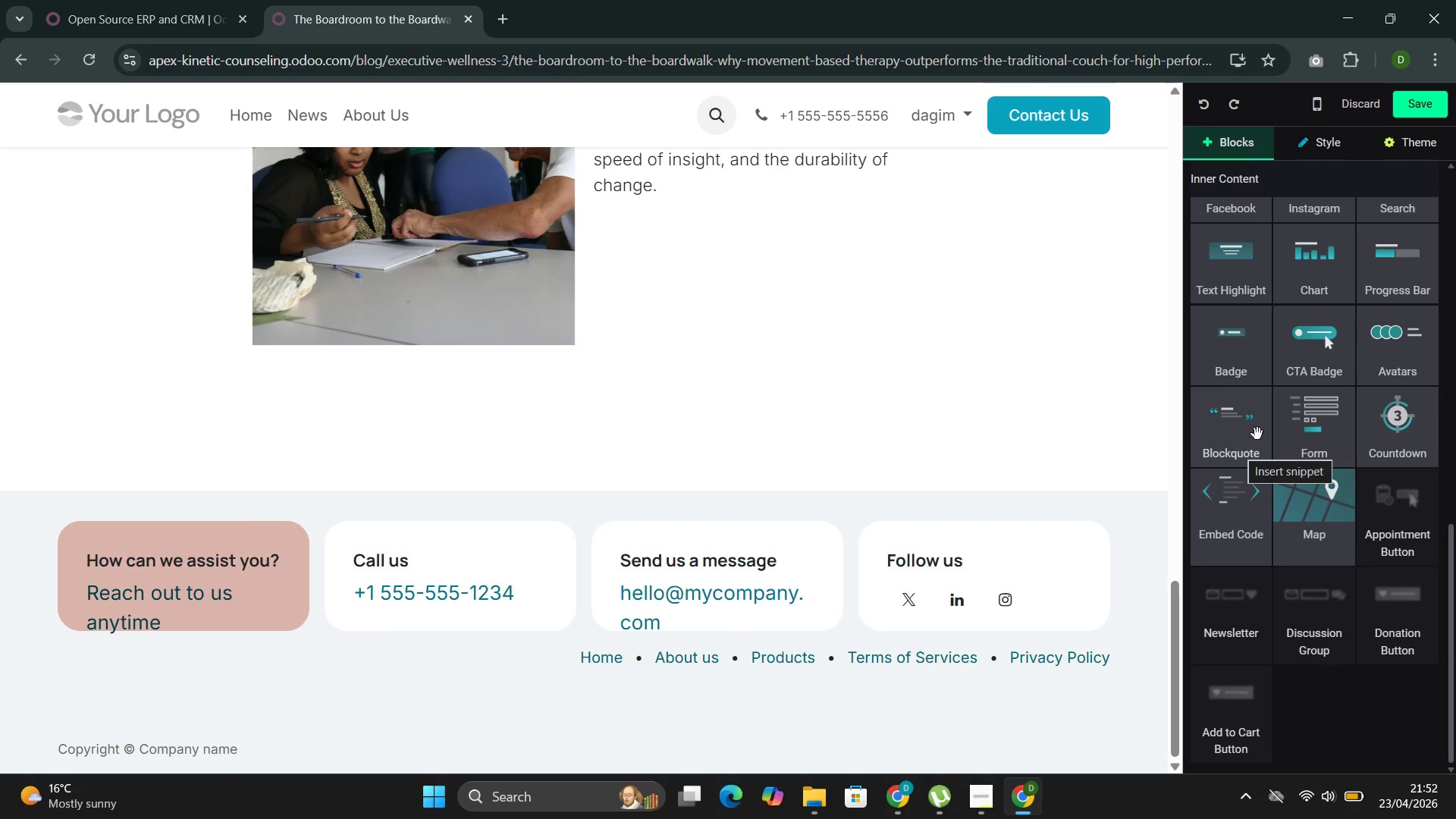 
left_click_drag(start_coordinate=[1243, 439], to_coordinate=[651, 251])
 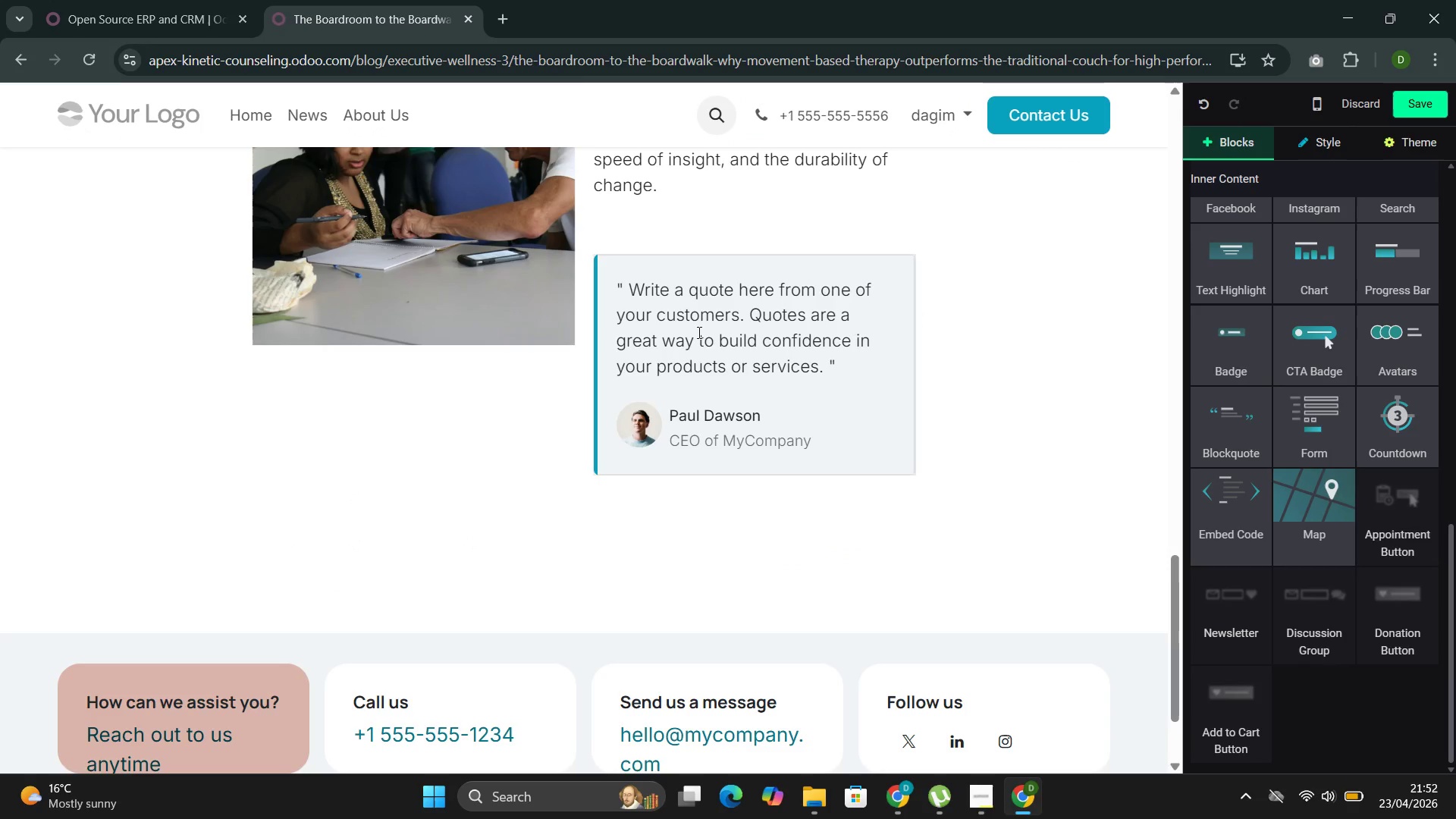 
scroll: coordinate [693, 334], scroll_direction: up, amount: 4.0
 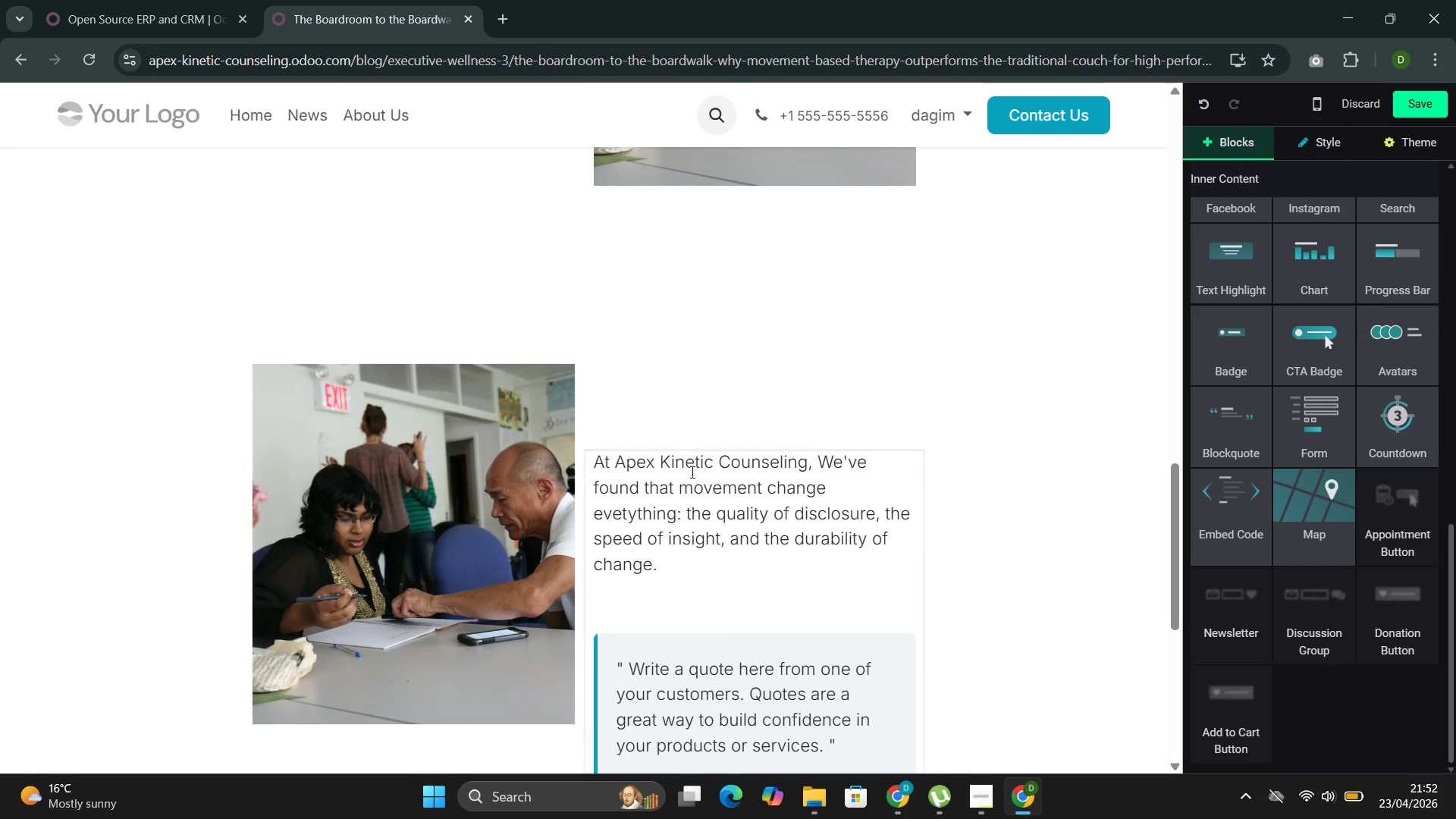 
left_click([689, 446])
 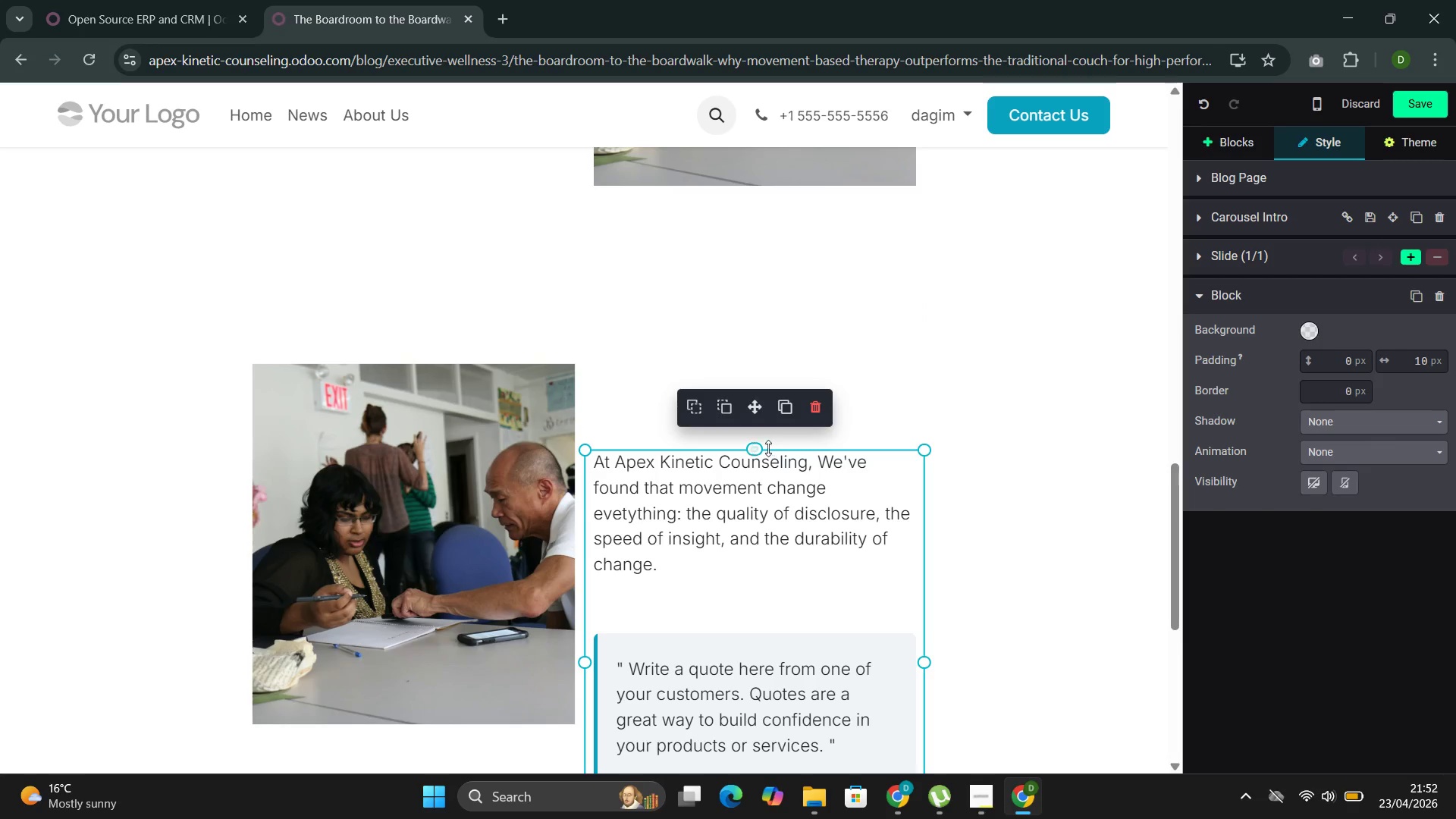 
left_click_drag(start_coordinate=[760, 441], to_coordinate=[742, 353])
 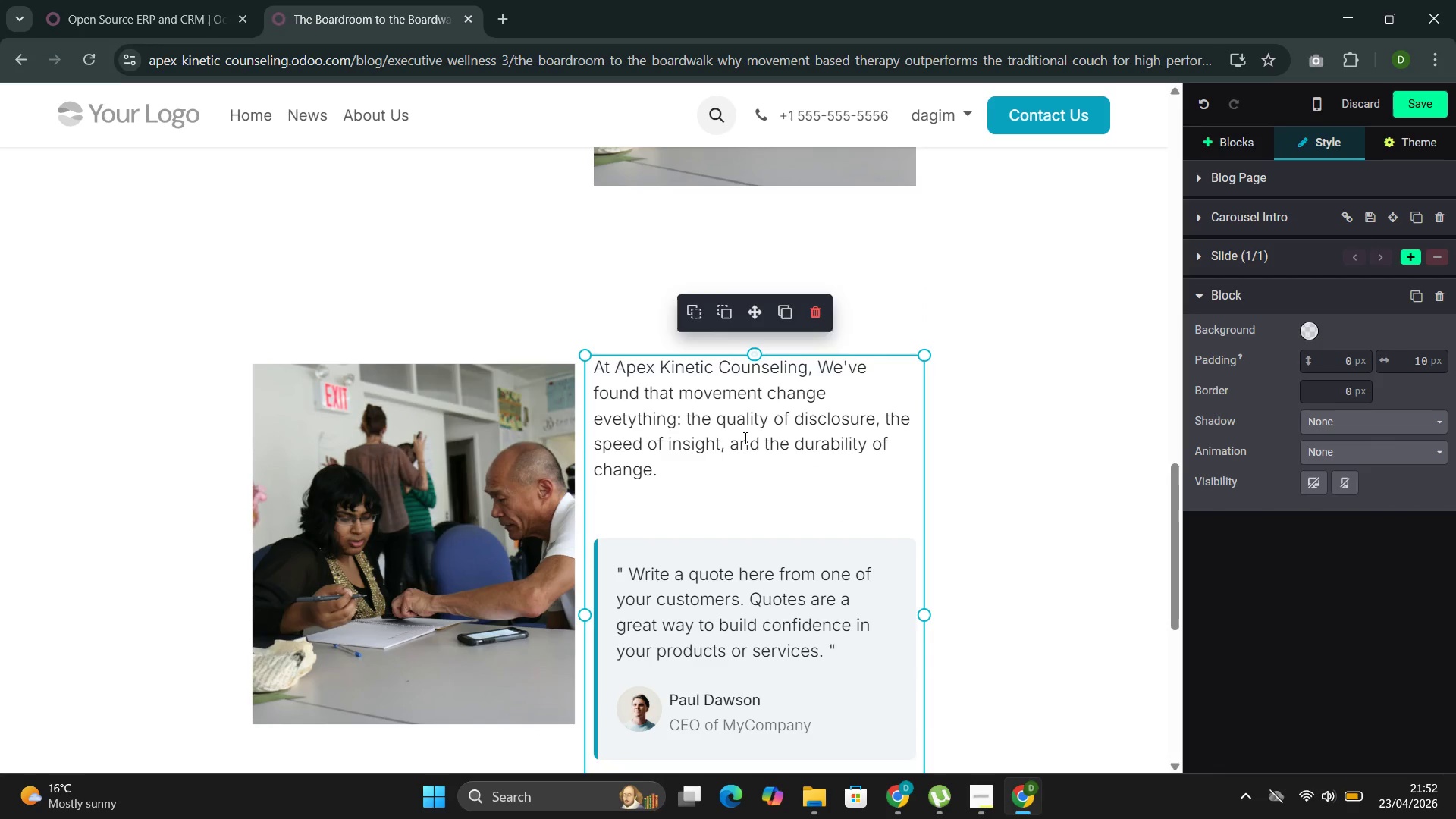 
scroll: coordinate [744, 447], scroll_direction: down, amount: 3.0
 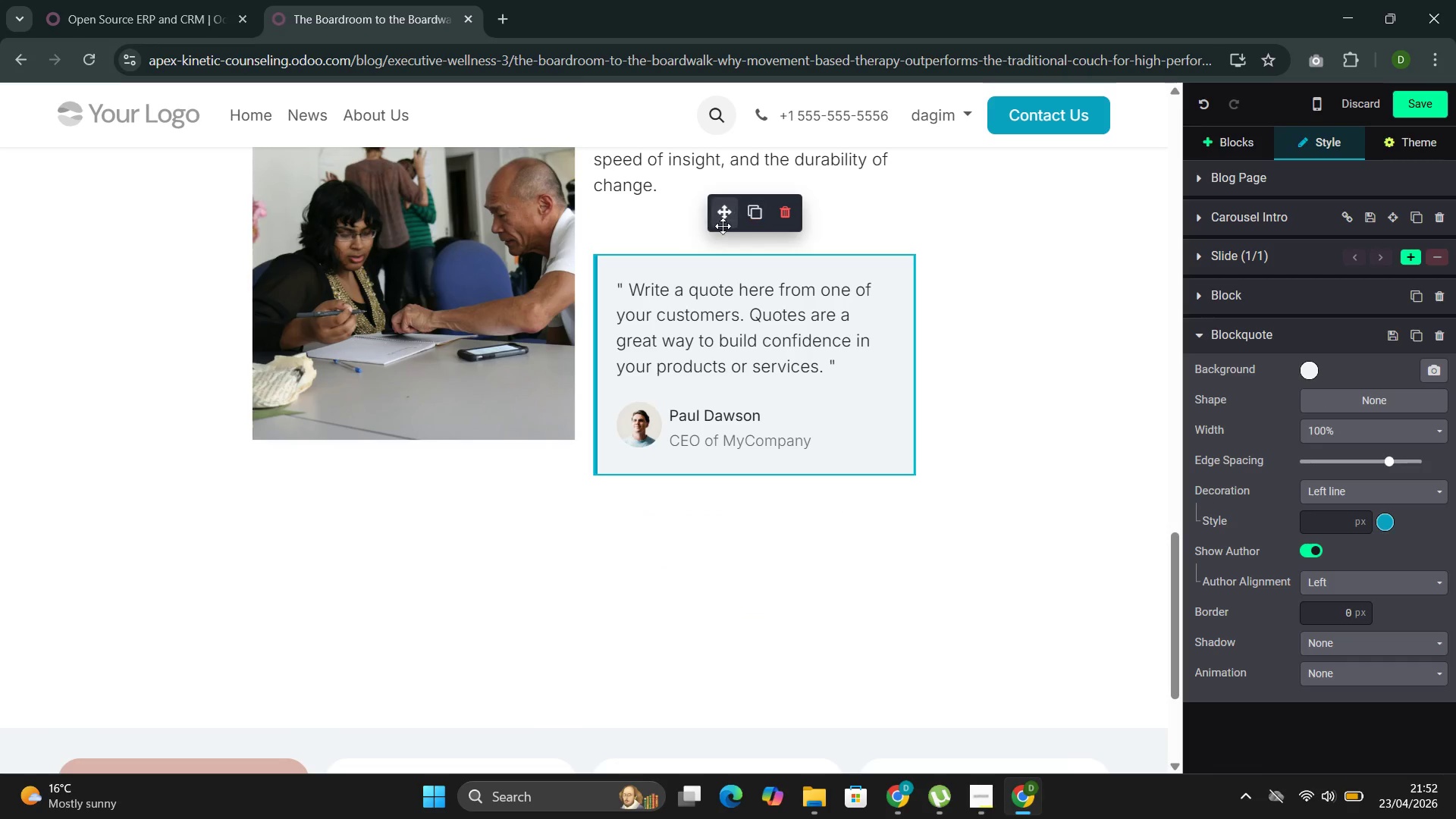 
left_click([716, 286])
 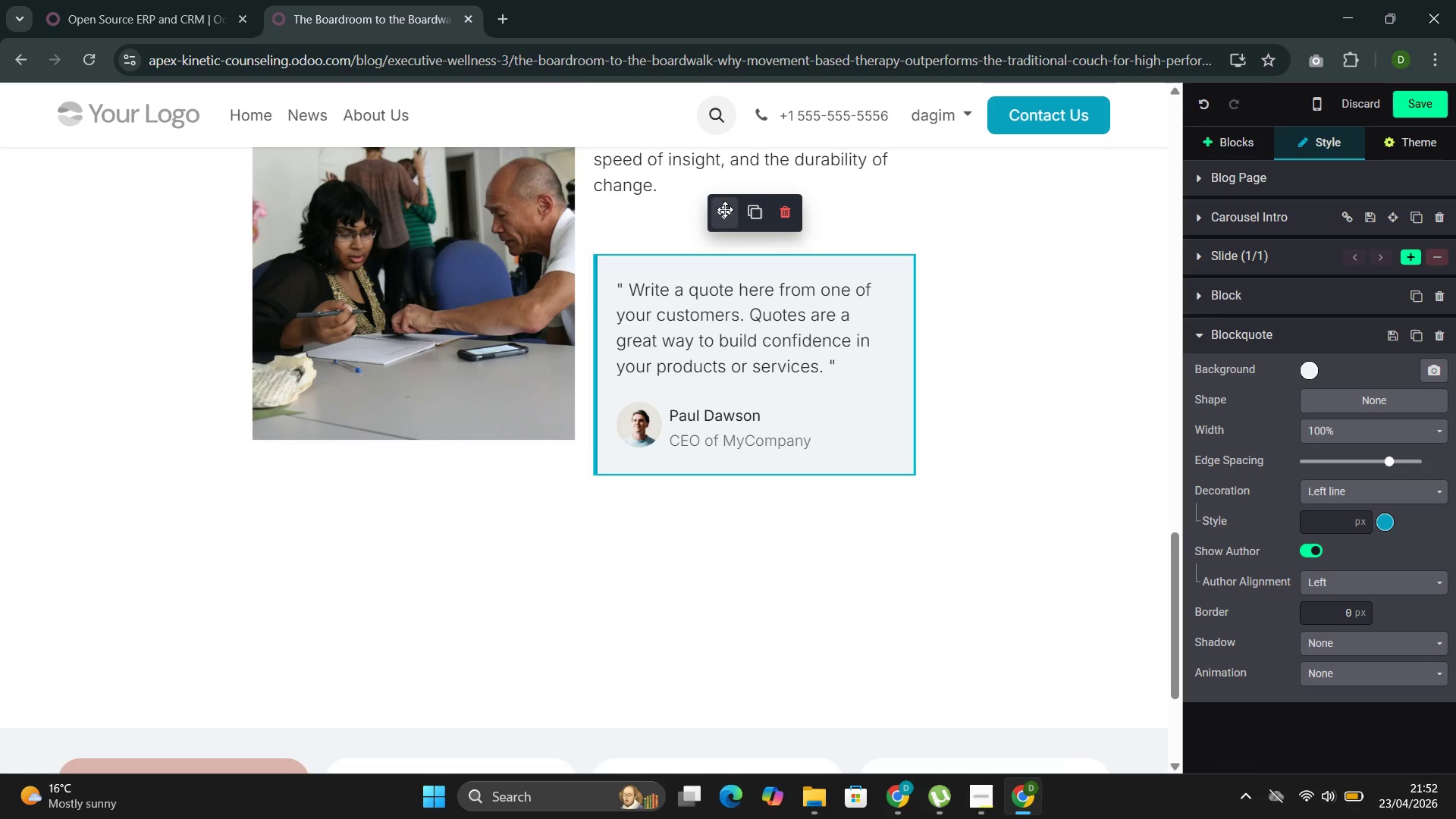 
left_click_drag(start_coordinate=[725, 210], to_coordinate=[725, 198])
 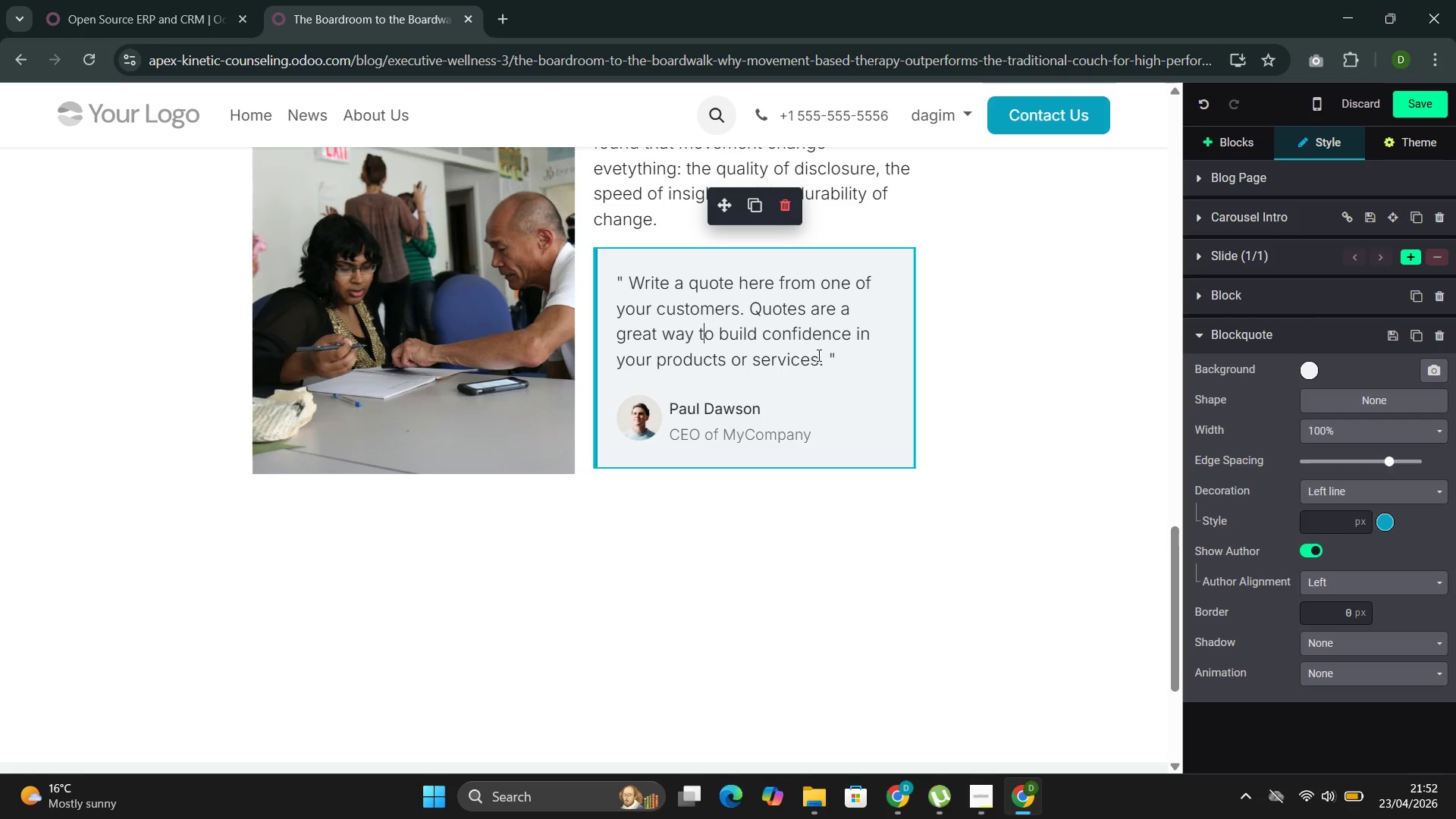 
left_click_drag(start_coordinate=[821, 361], to_coordinate=[627, 284])
 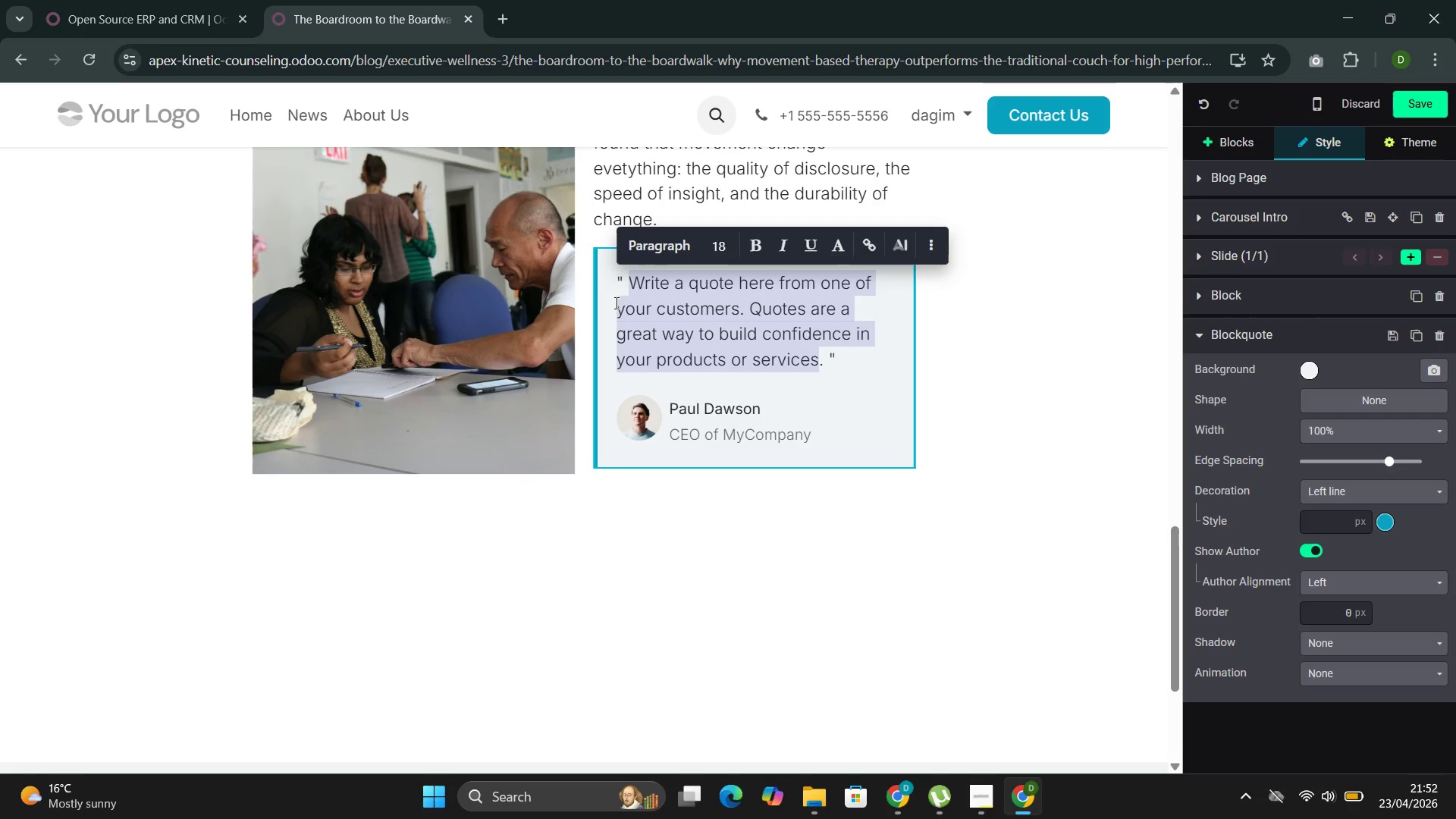 
wait(9.22)
 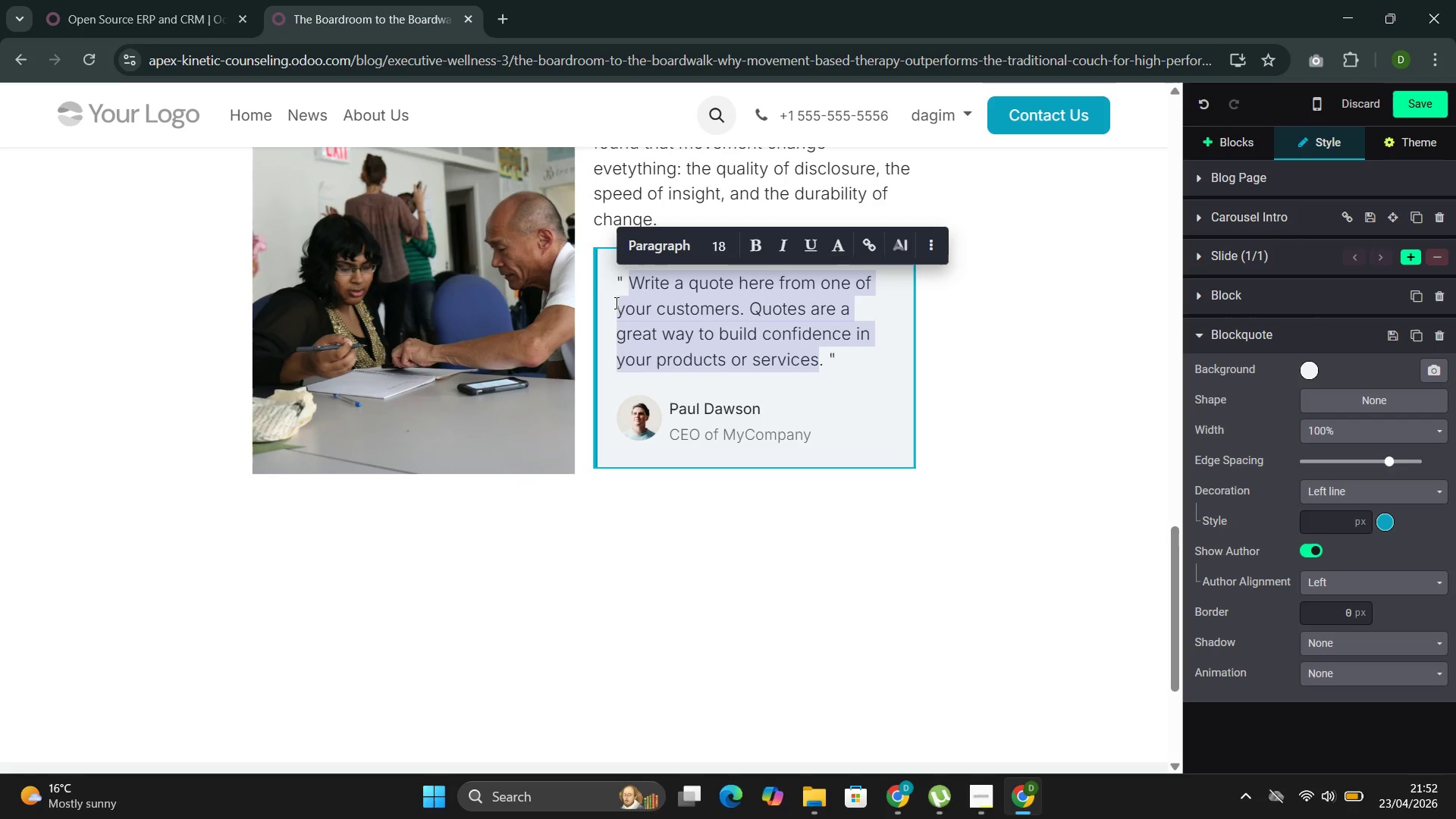 
type(Forward momen)
 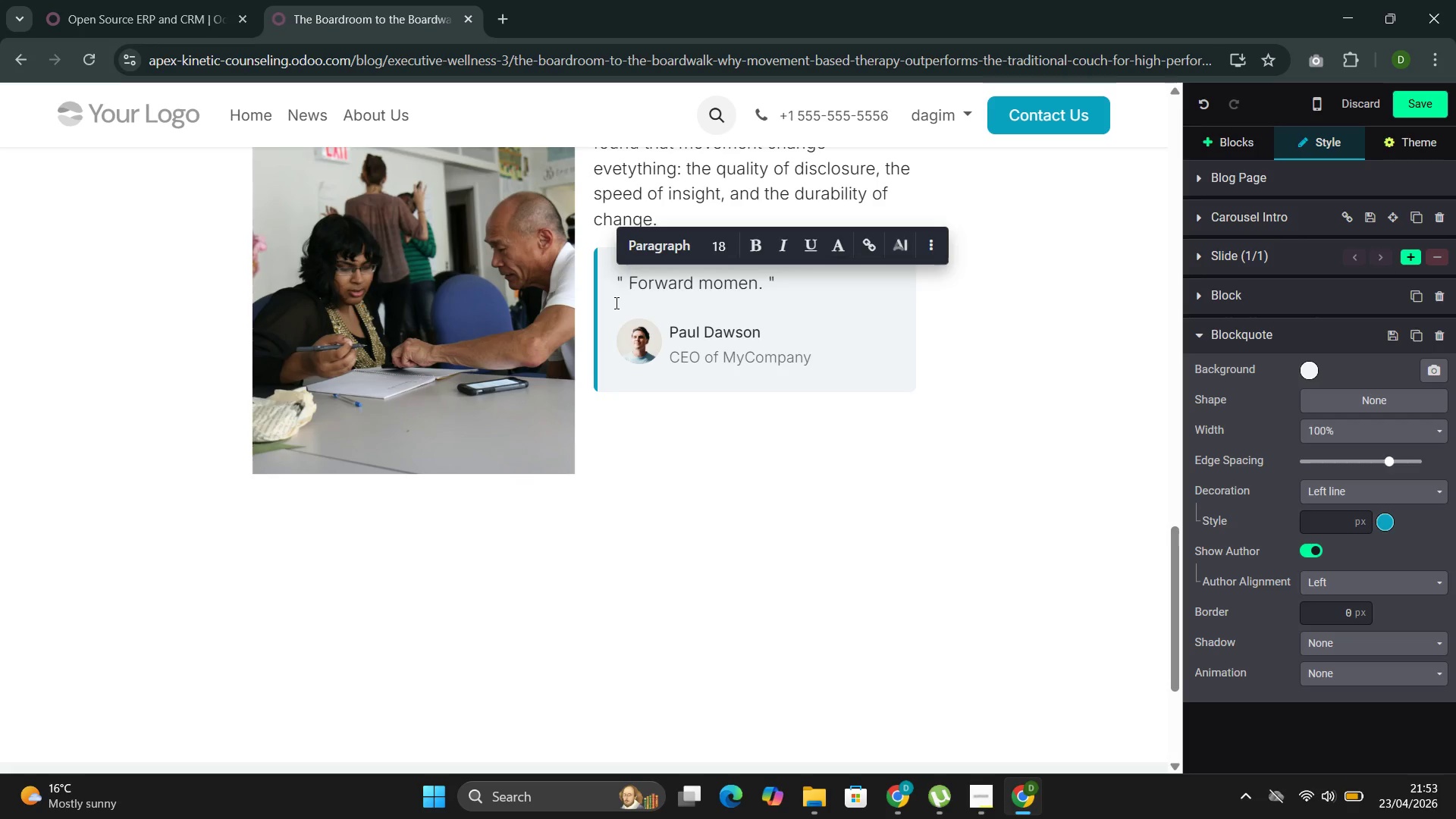 
type(tum in the body creates forward momenti)
key(Backspace)
type(um in the mind)
 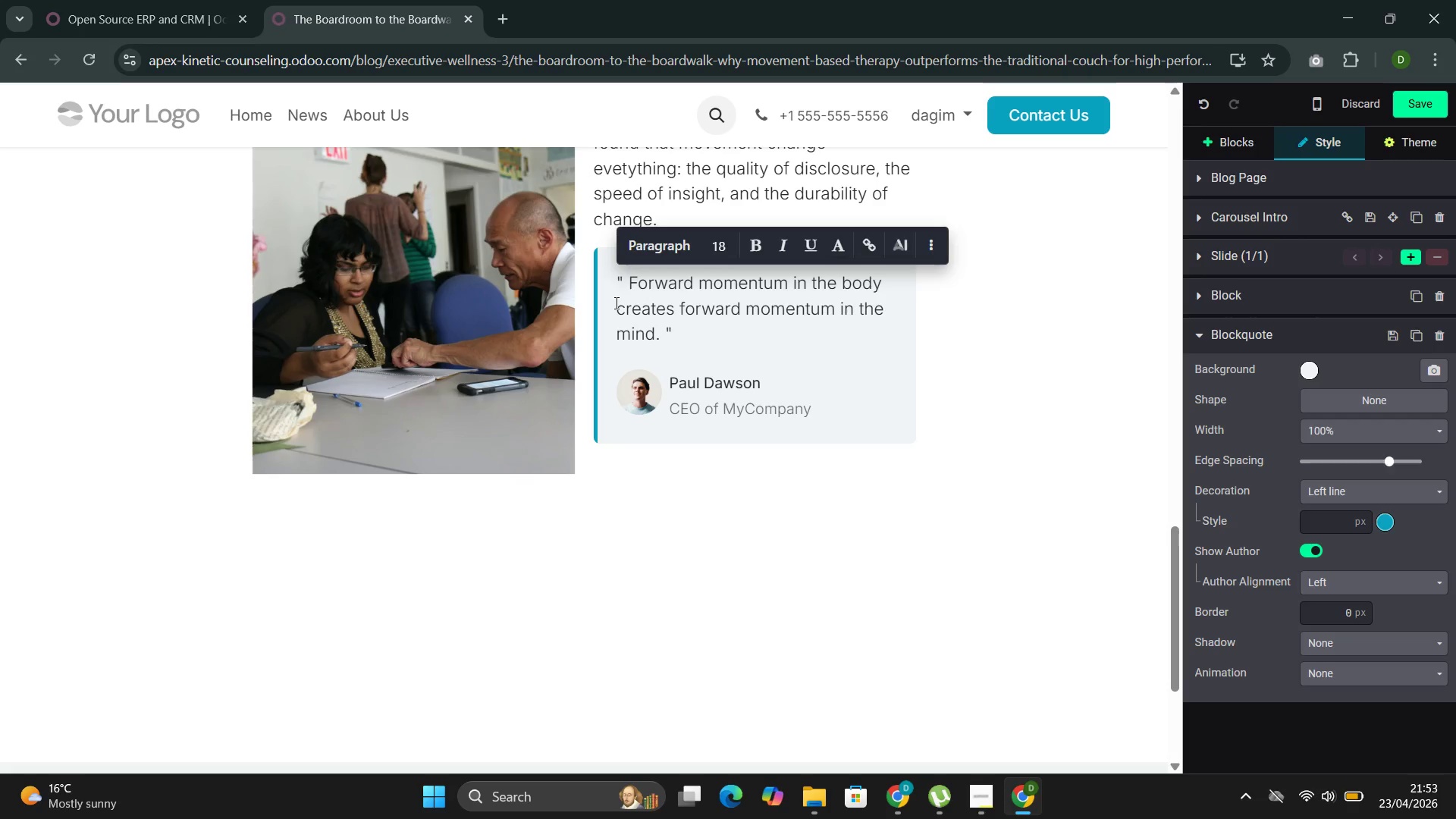 
key(ArrowRight)
 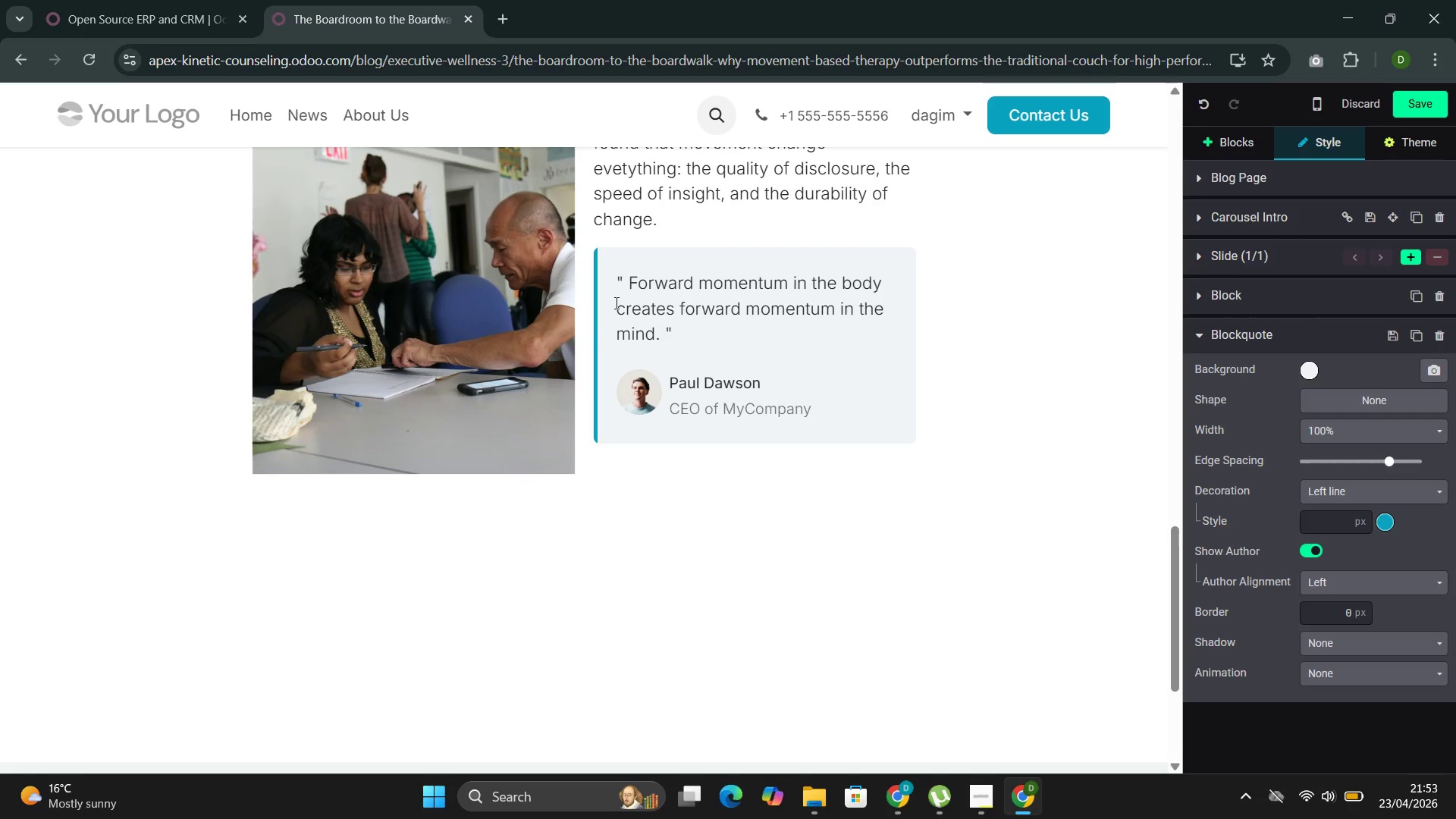 
type( The path de)
key(Backspace)
type(oesn't h)
key(Backspace)
type(jusr)
key(Backspace)
type(t host the conversation--it shapes it )
 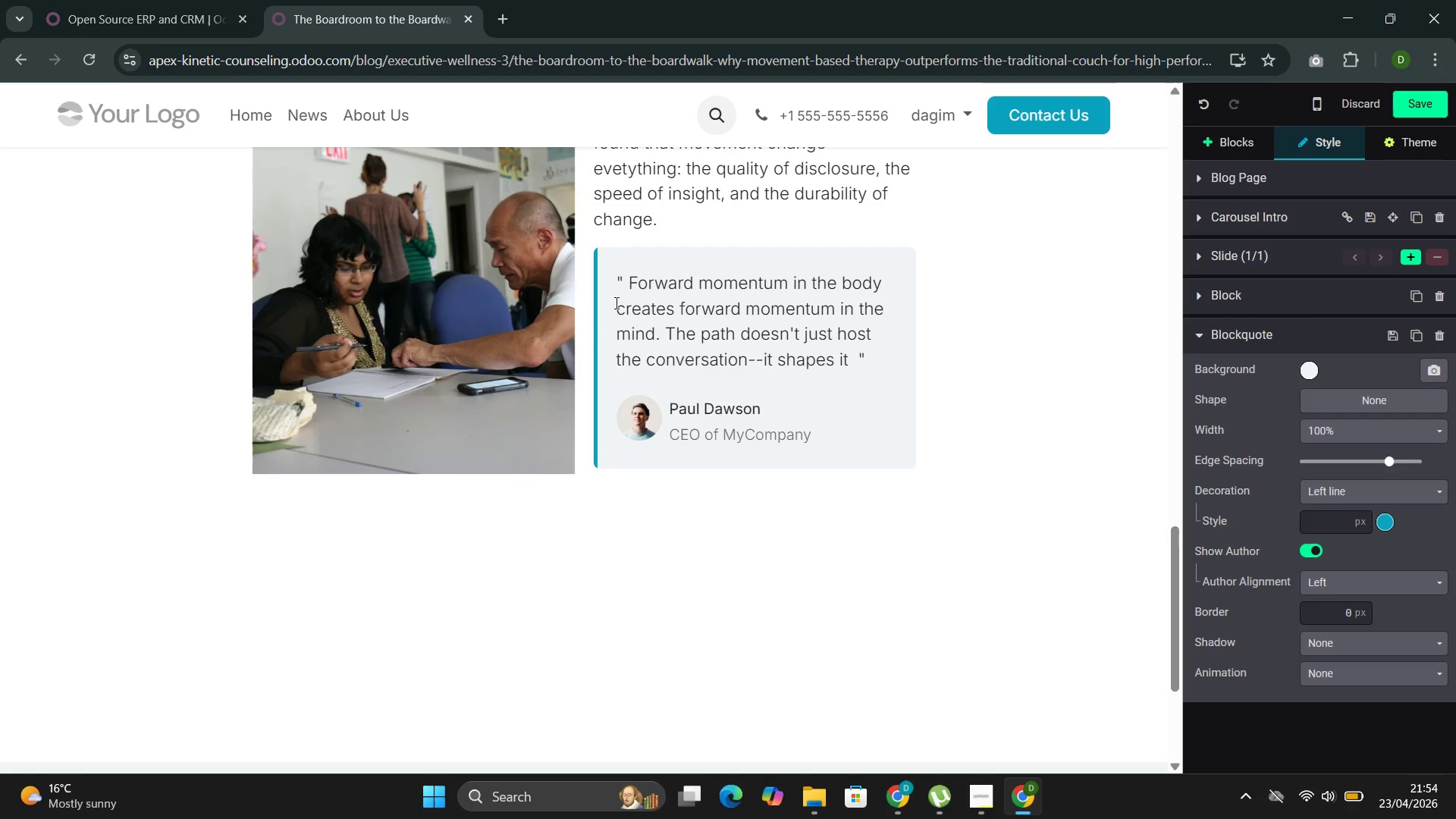 
left_click([738, 444])
 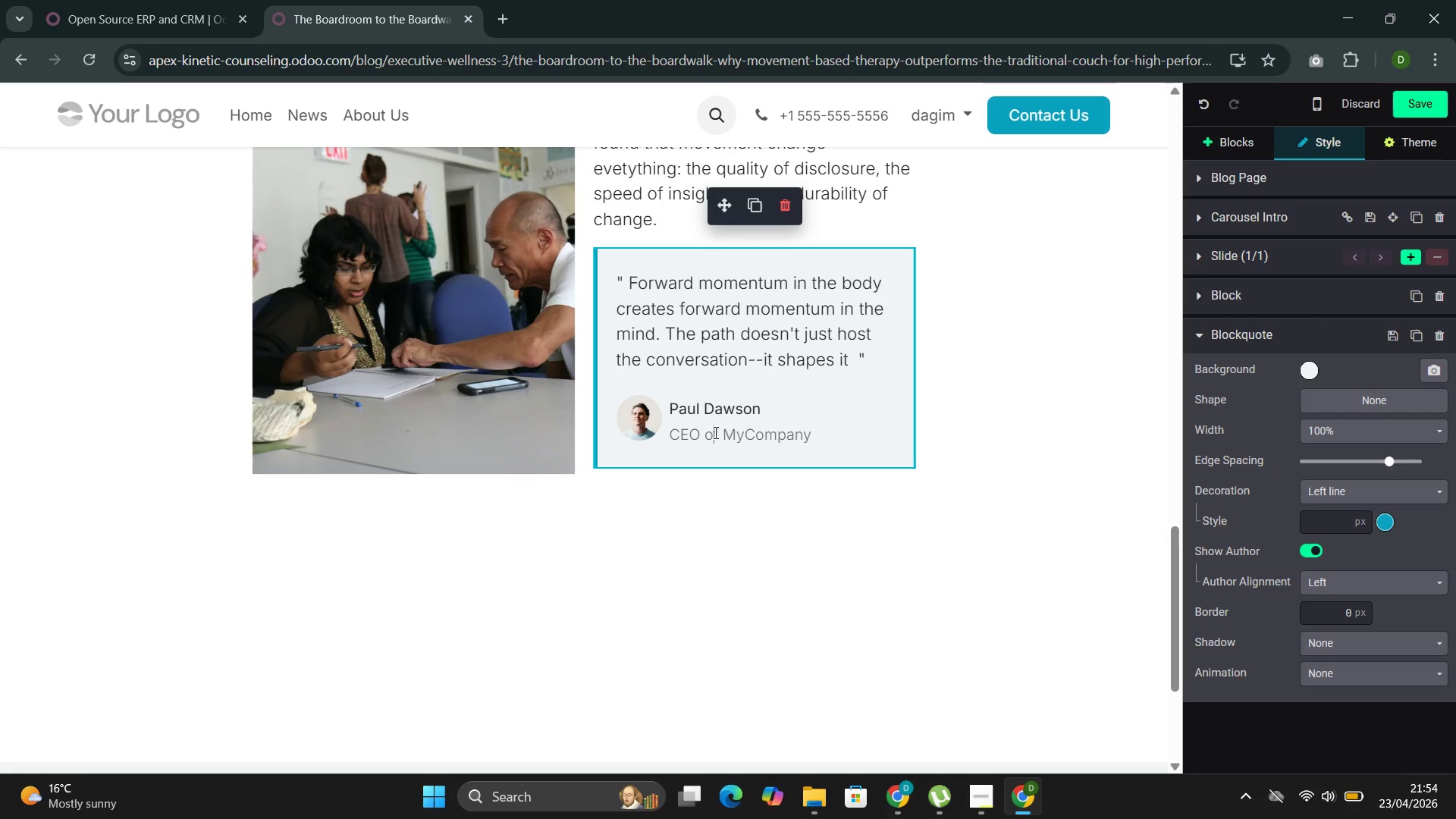 
double_click([714, 432])
 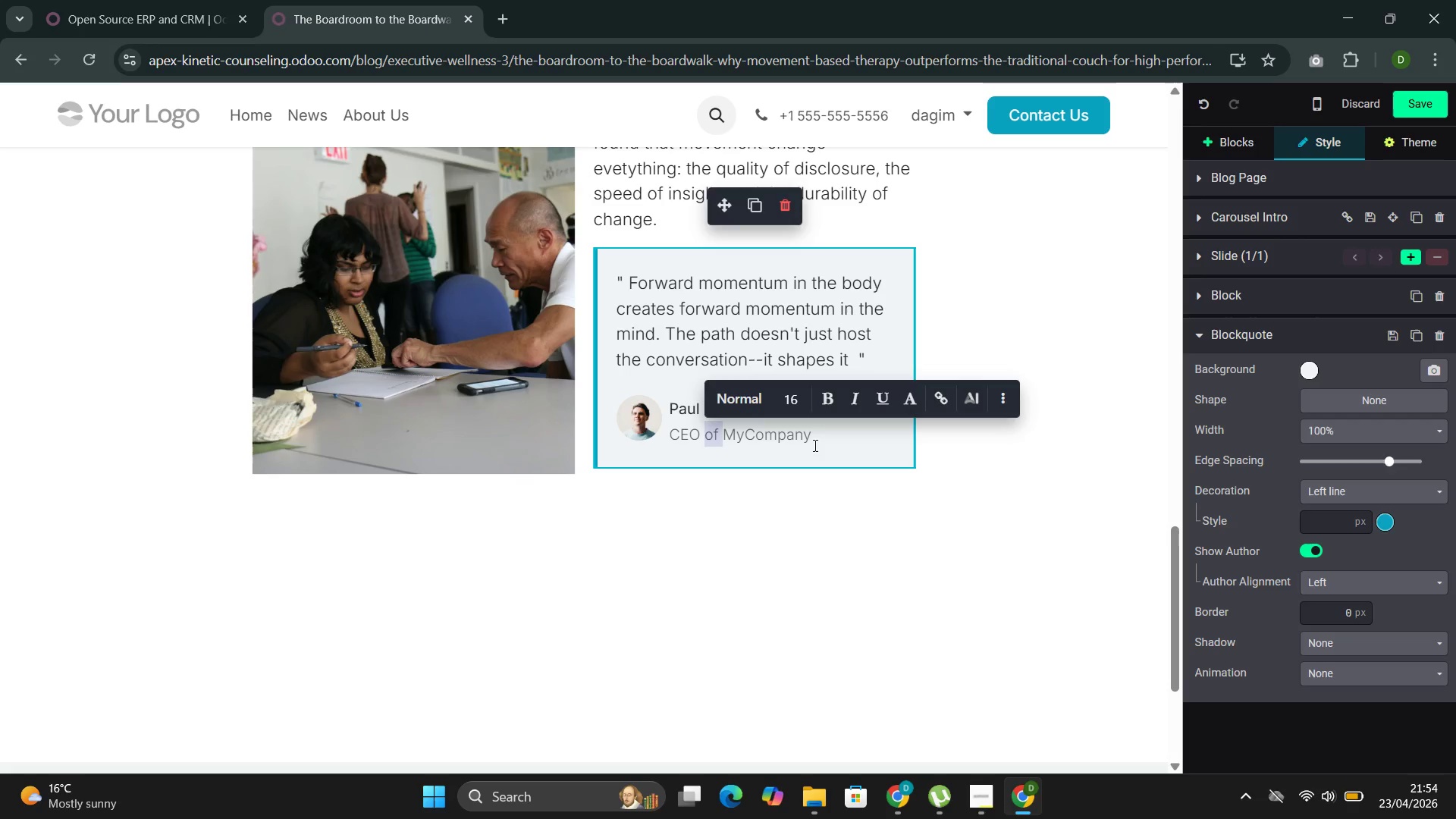 
left_click([822, 439])
 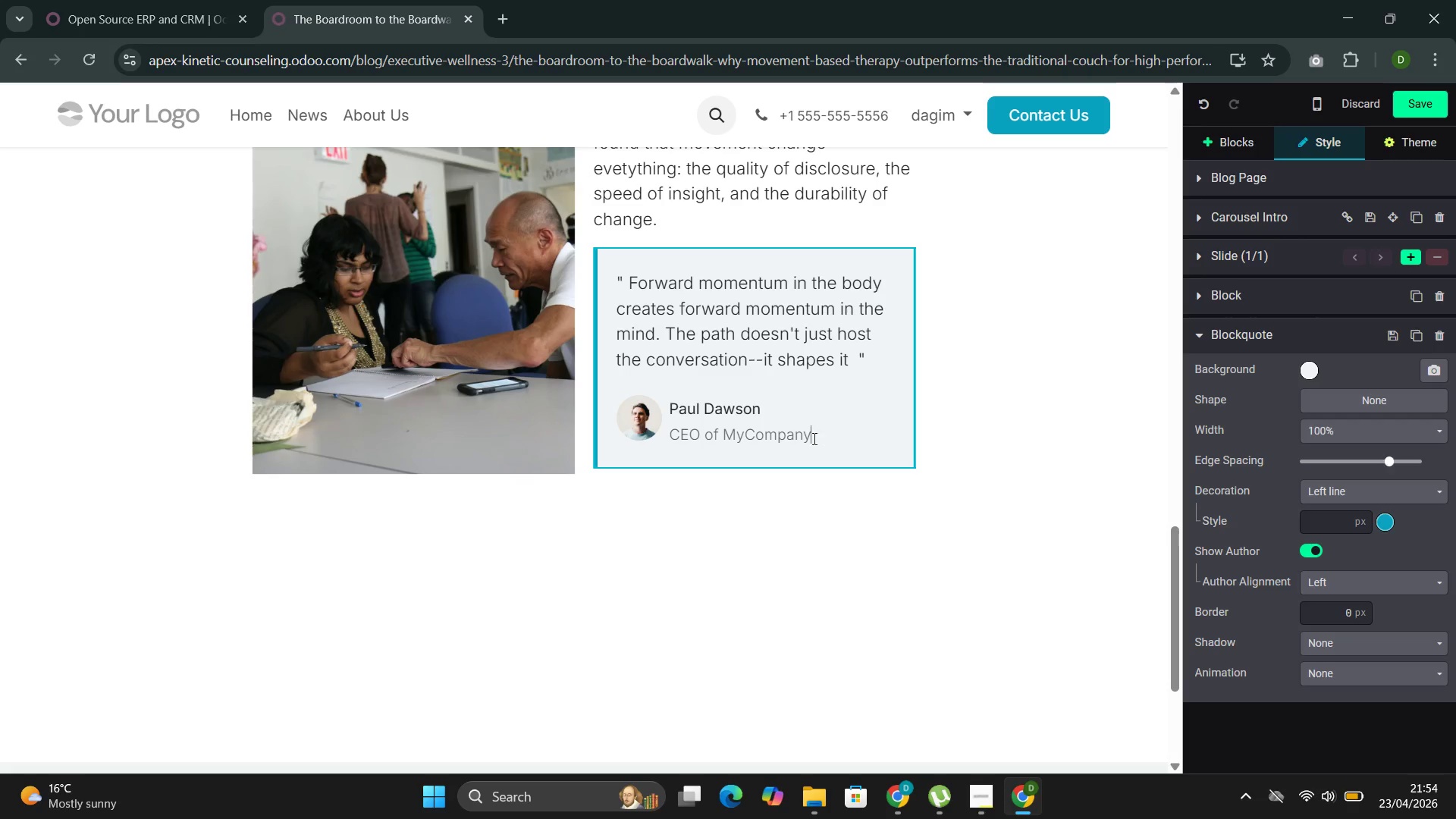 
left_click_drag(start_coordinate=[808, 436], to_coordinate=[659, 440])
 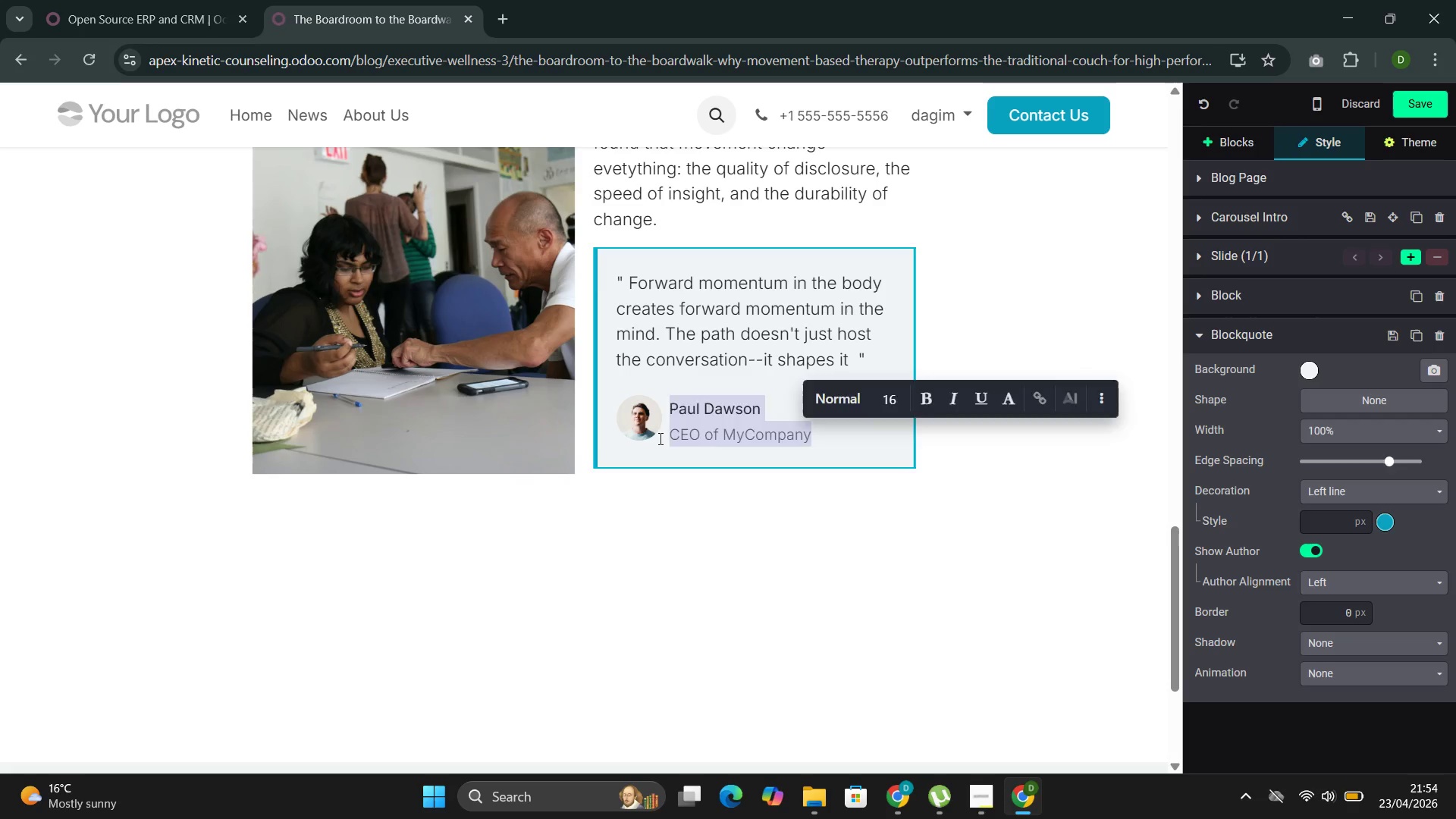 
key(Backspace)
 